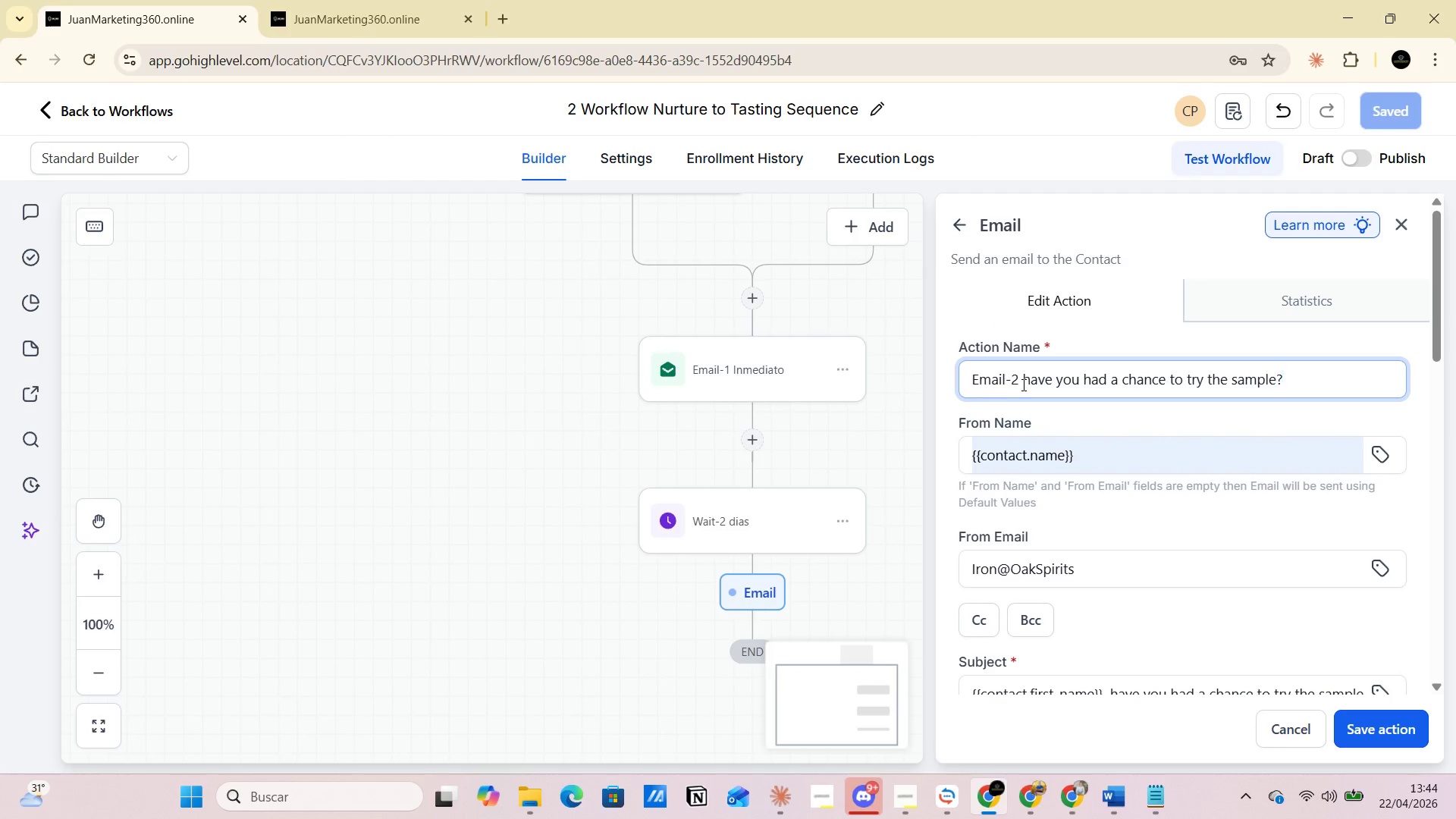 
scroll: coordinate [1087, 441], scroll_direction: down, amount: 2.0
 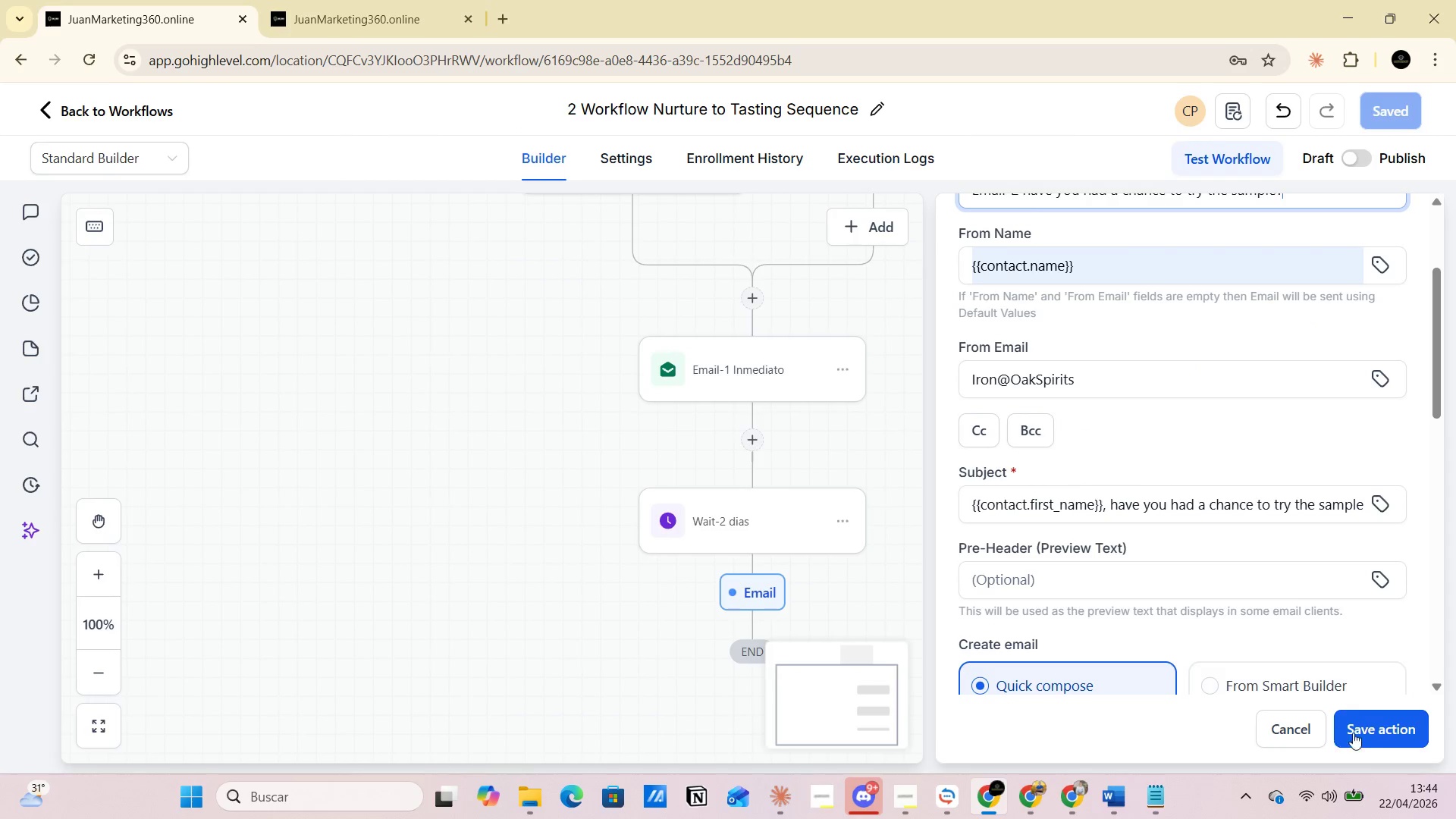 
left_click([1363, 729])
 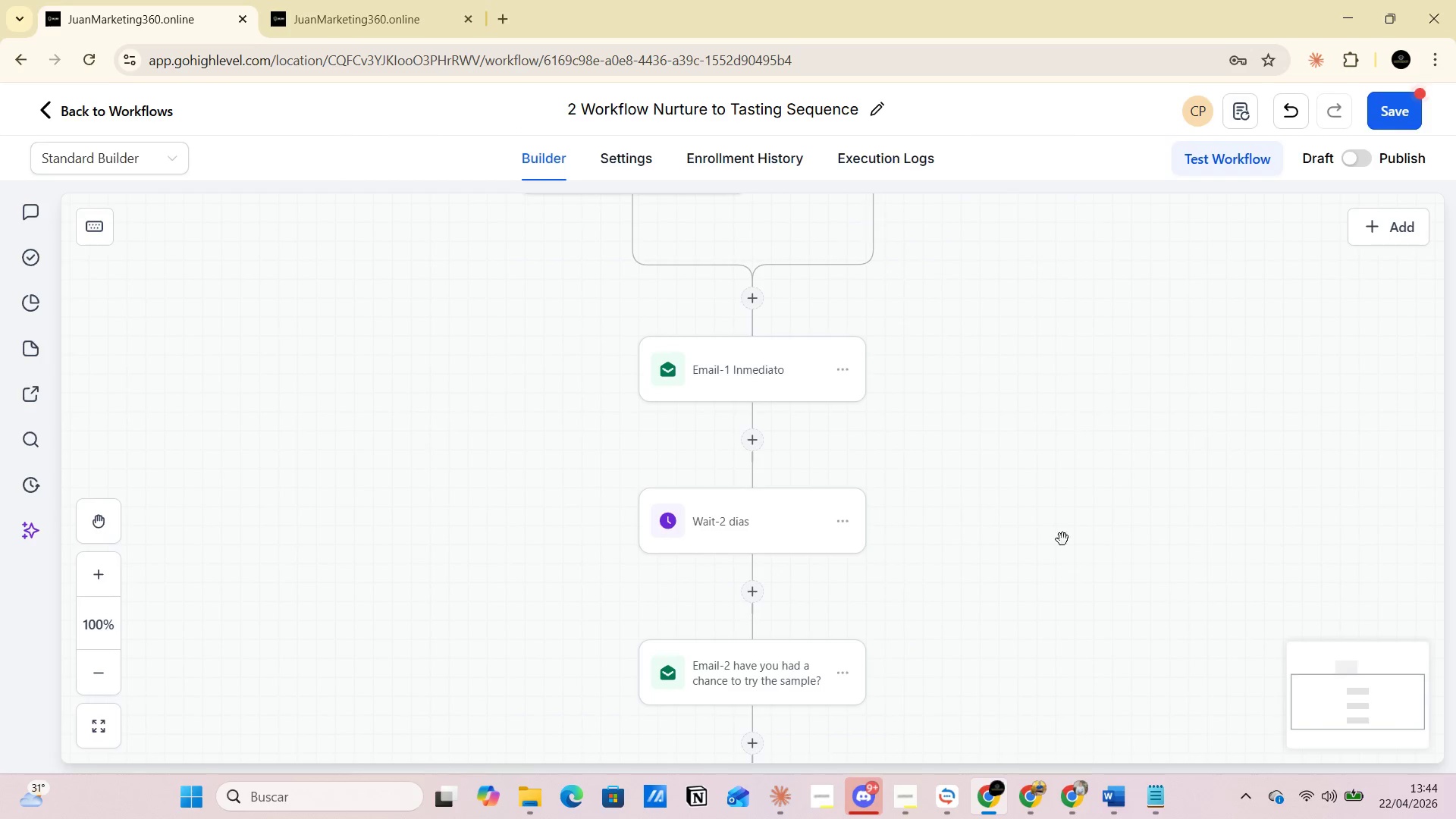 
scroll: coordinate [1031, 532], scroll_direction: down, amount: 3.0
 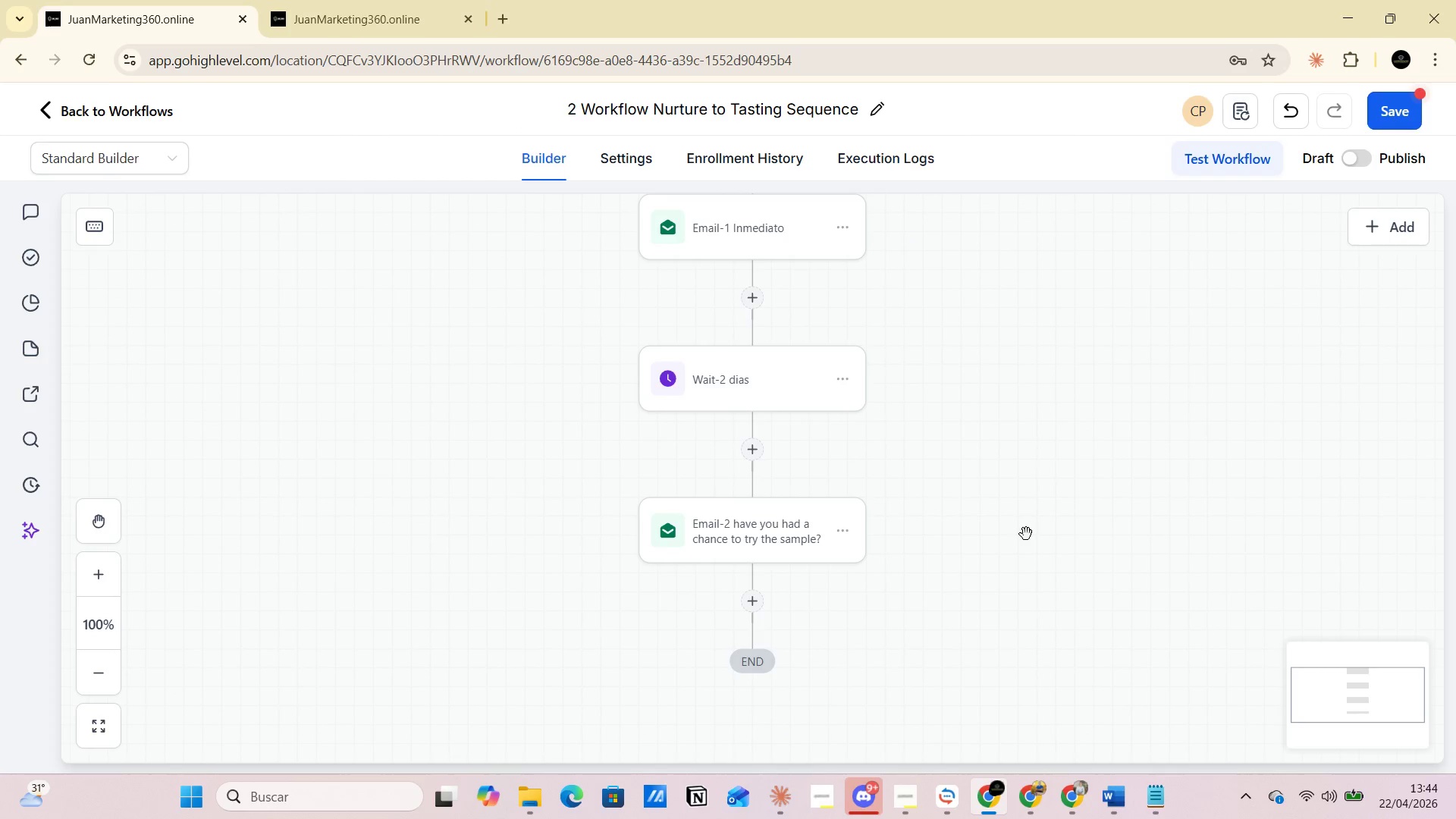 
scroll: coordinate [1026, 534], scroll_direction: up, amount: 2.0
 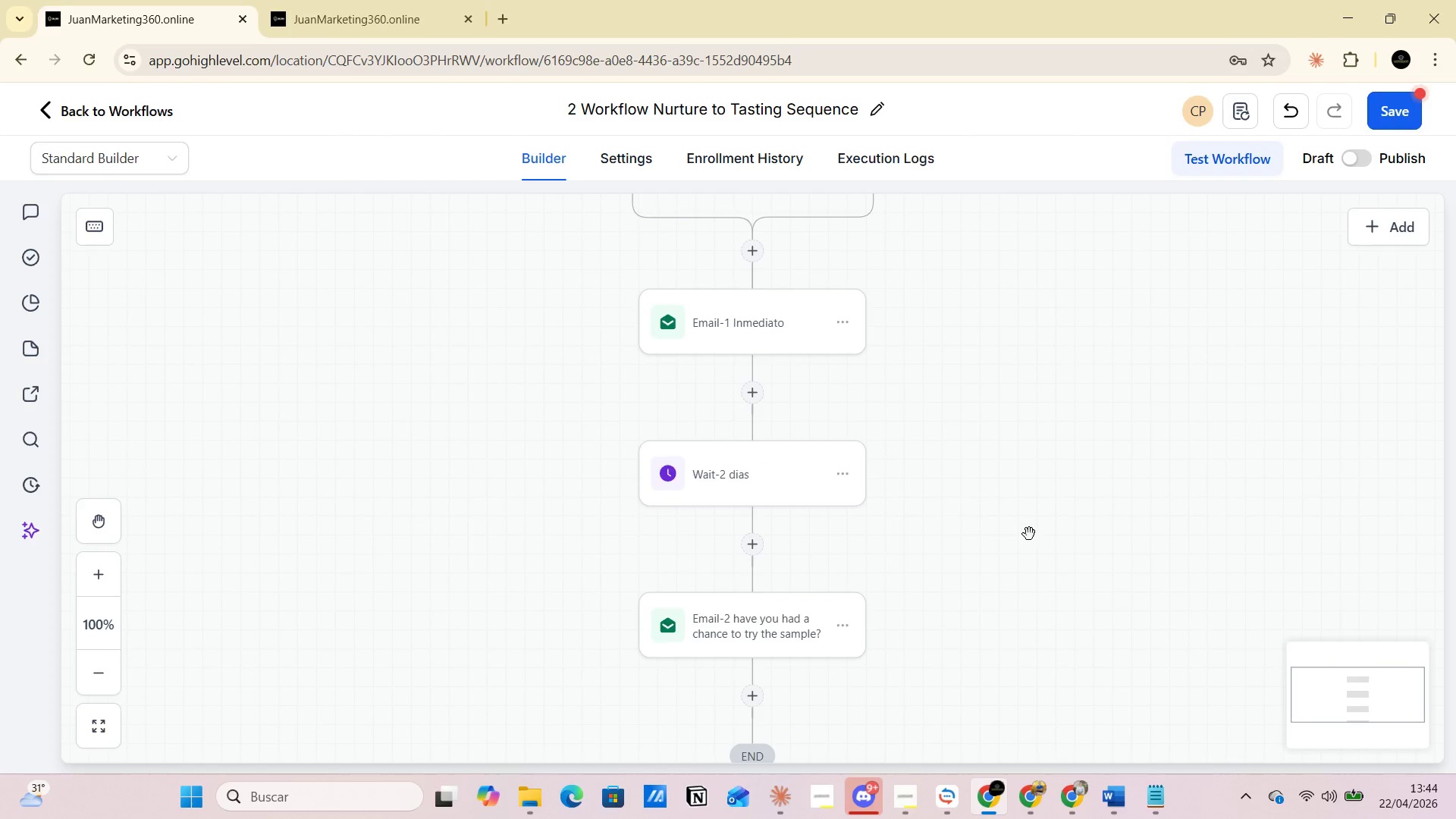 
scroll: coordinate [1029, 534], scroll_direction: down, amount: 1.0
 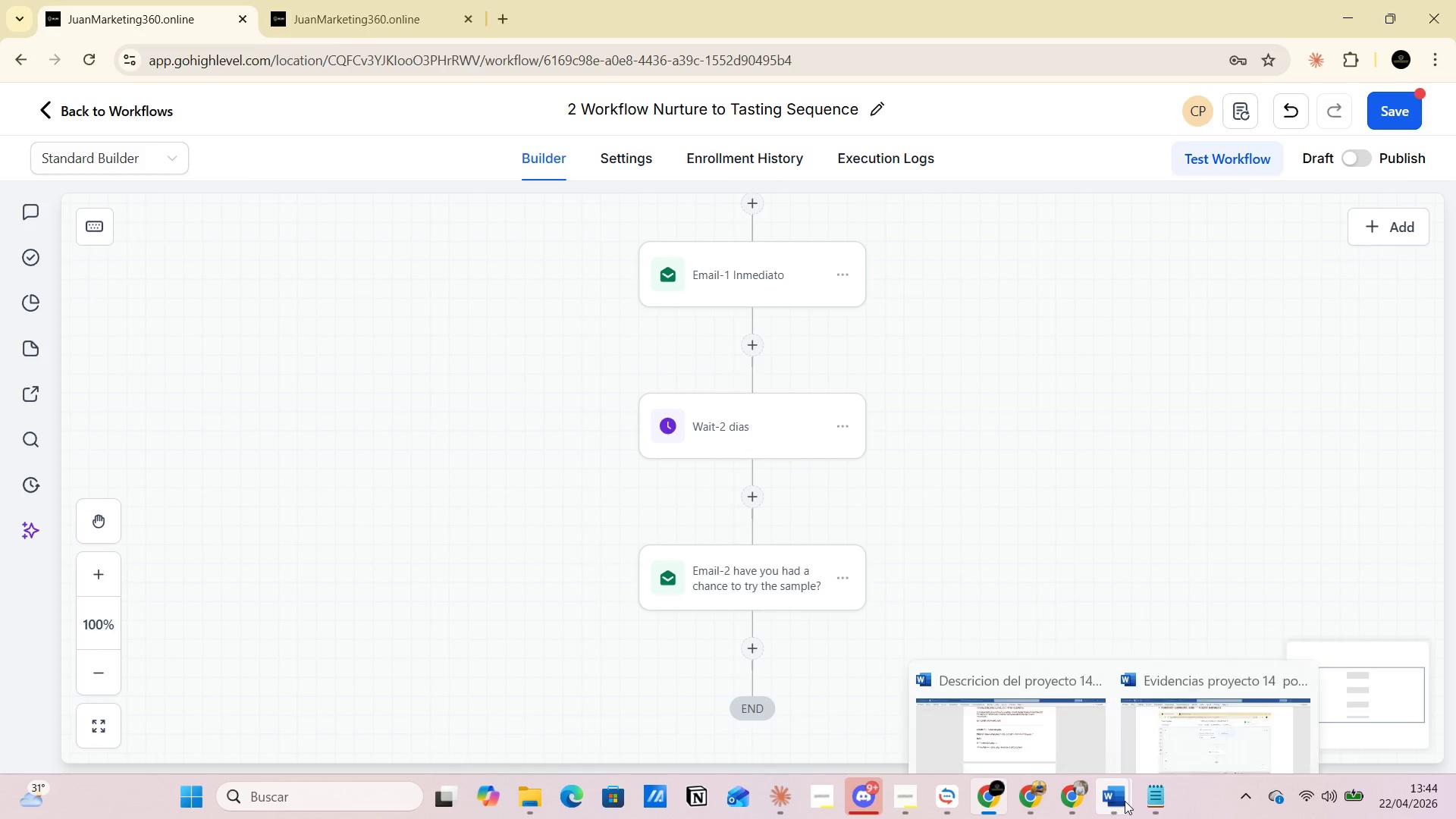 
left_click([1034, 714])
 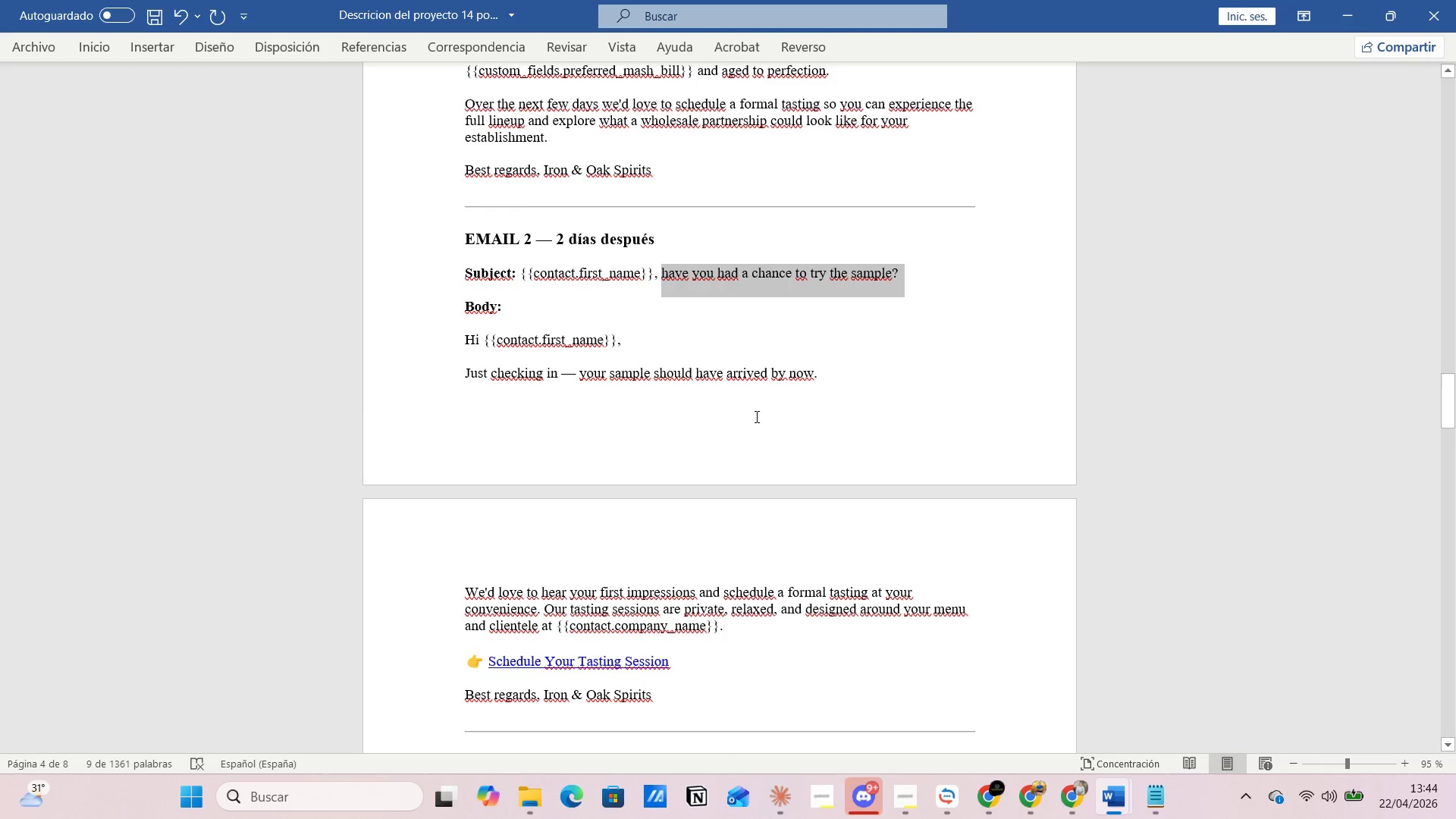 
scroll: coordinate [753, 400], scroll_direction: down, amount: 5.0
 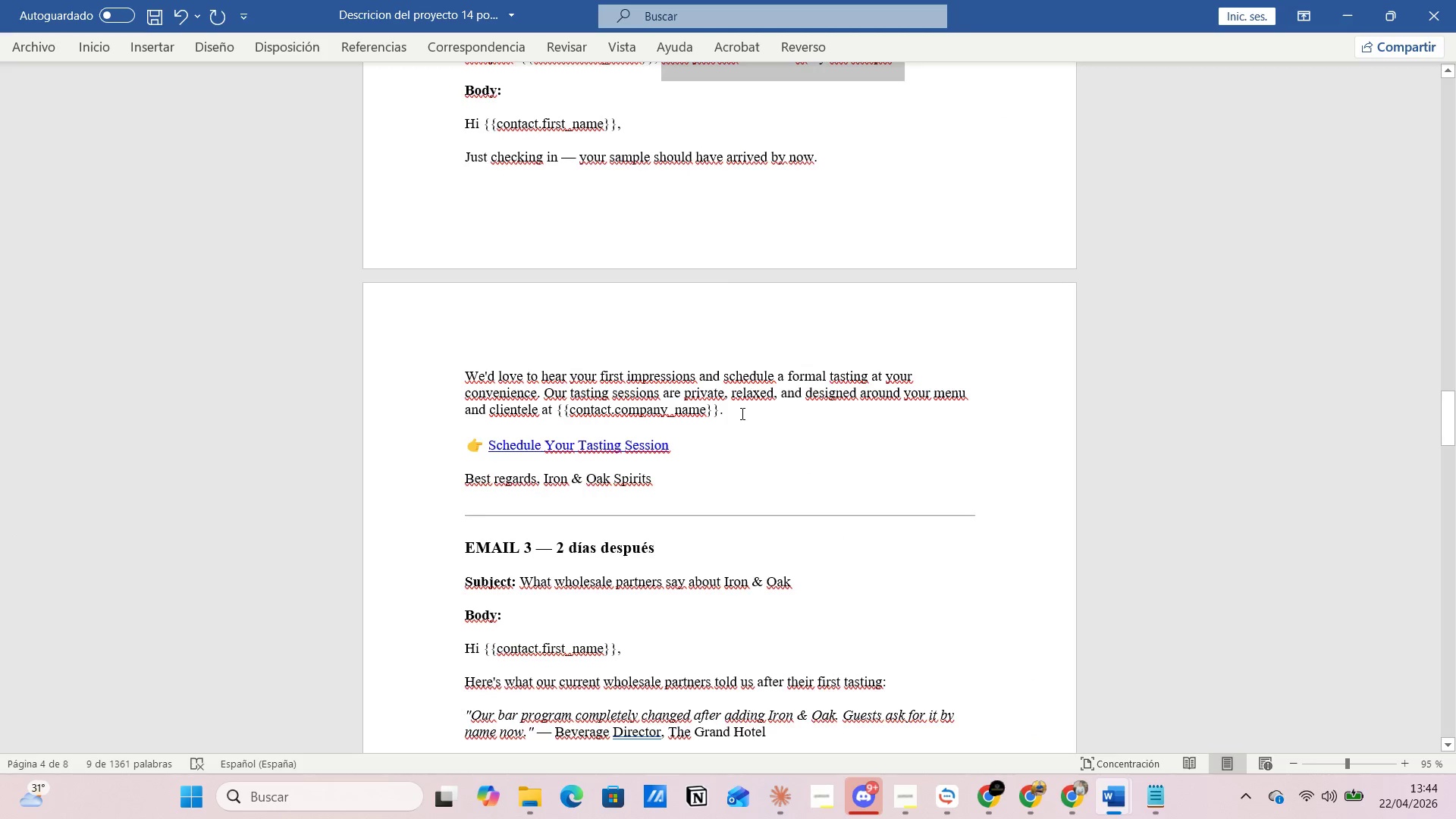 
scroll: coordinate [763, 418], scroll_direction: up, amount: 20.0
 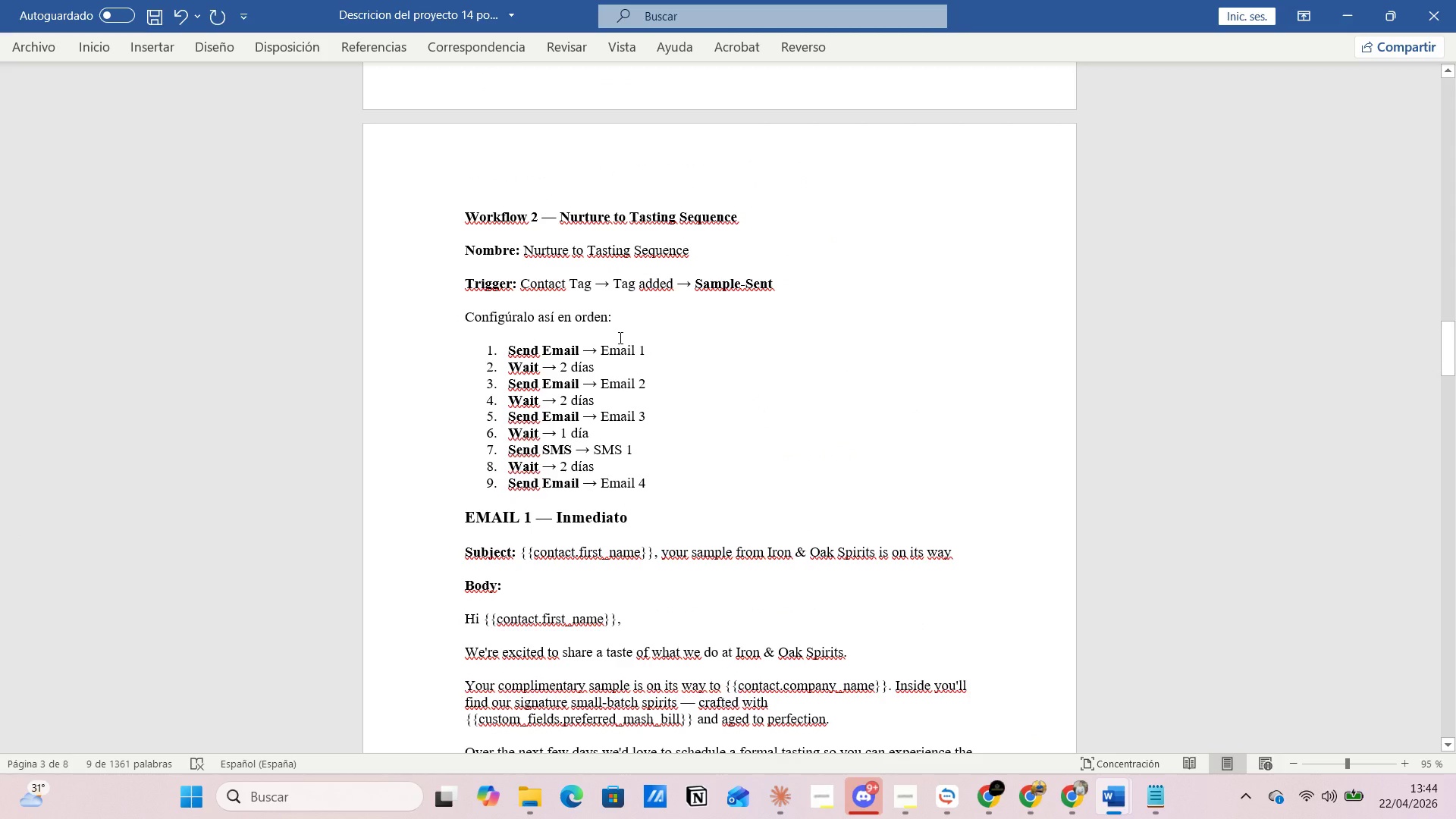 
wait(5.54)
 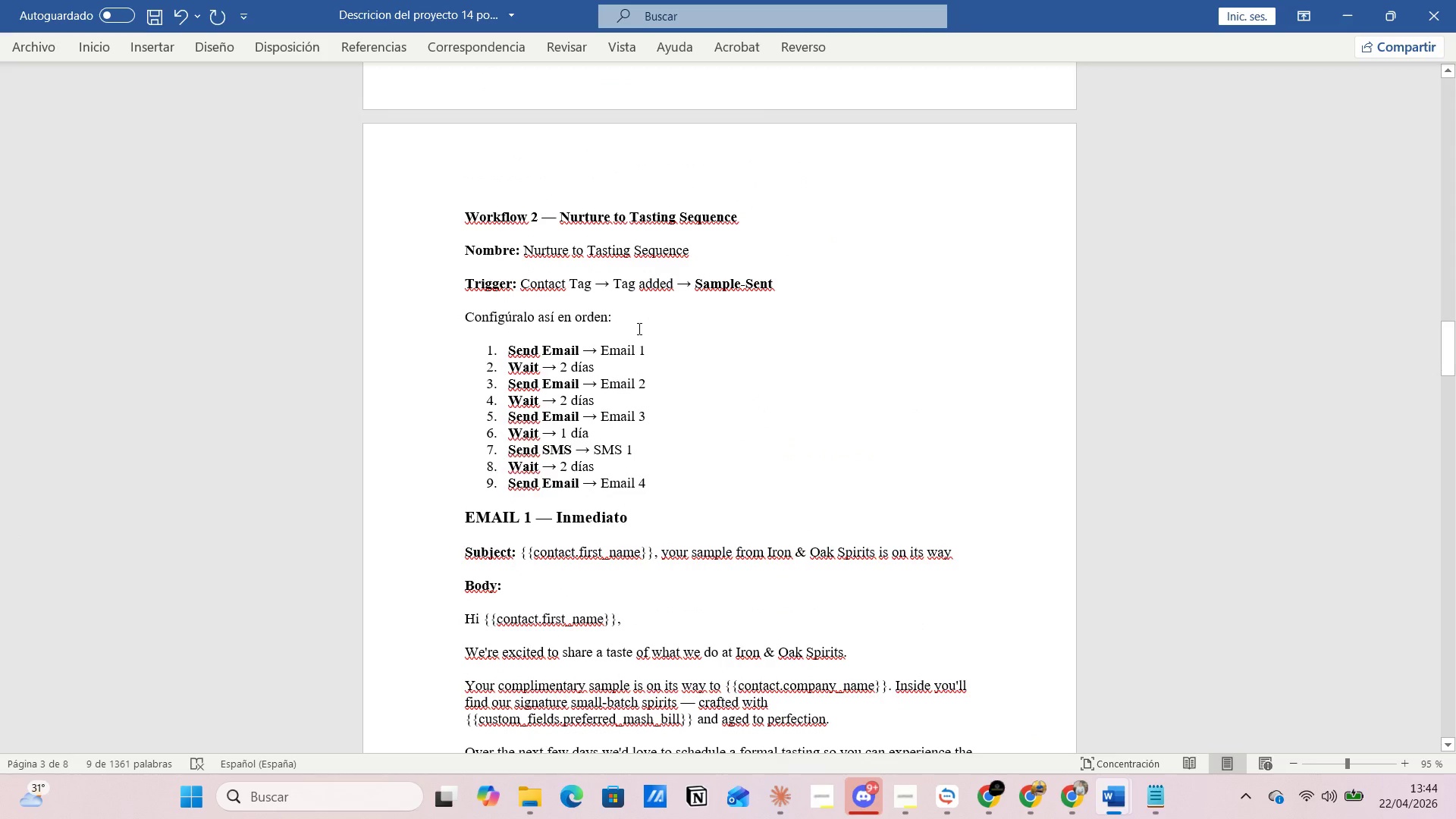 
key(Alt+Tab)
 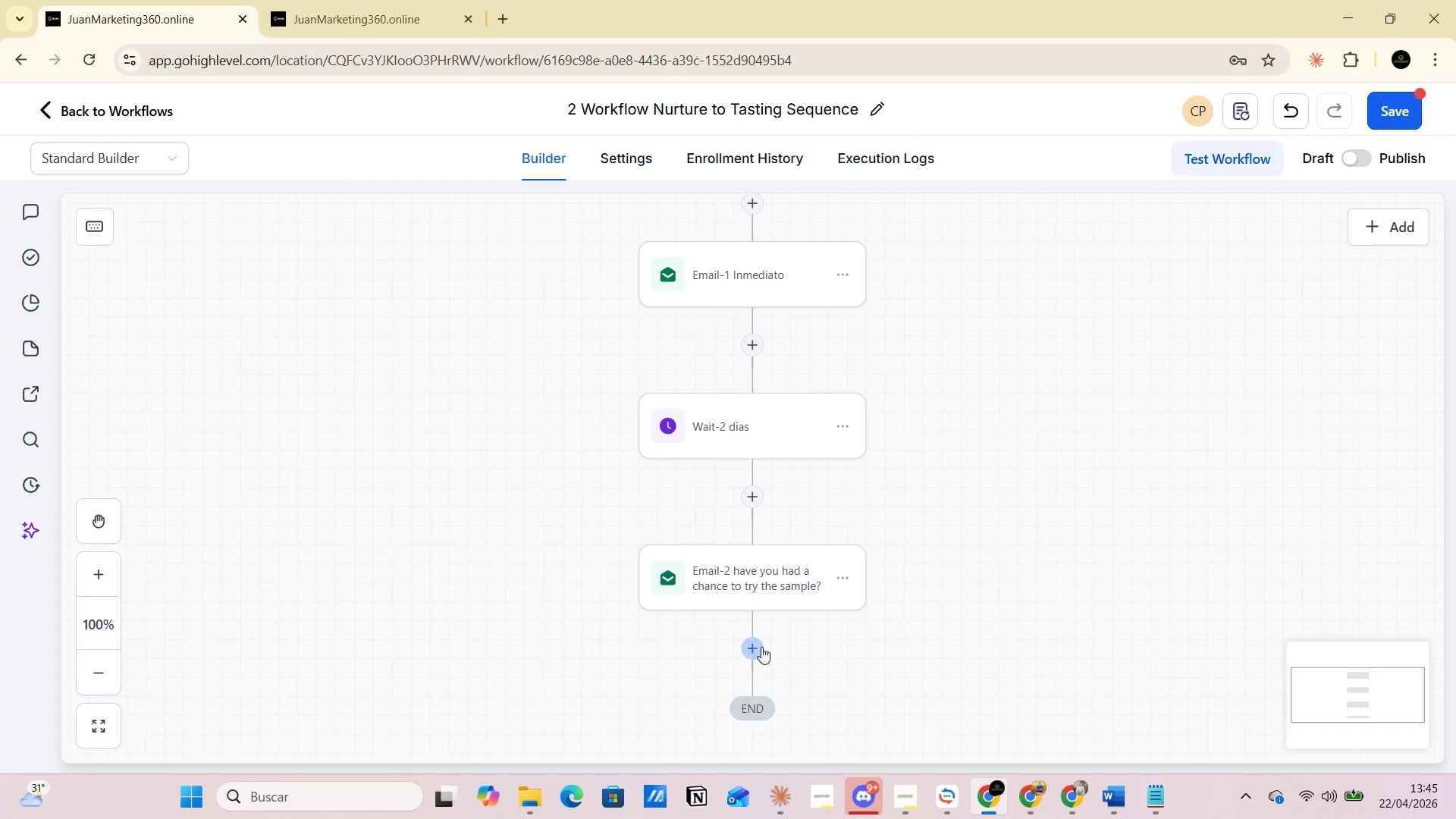 
left_click([747, 646])
 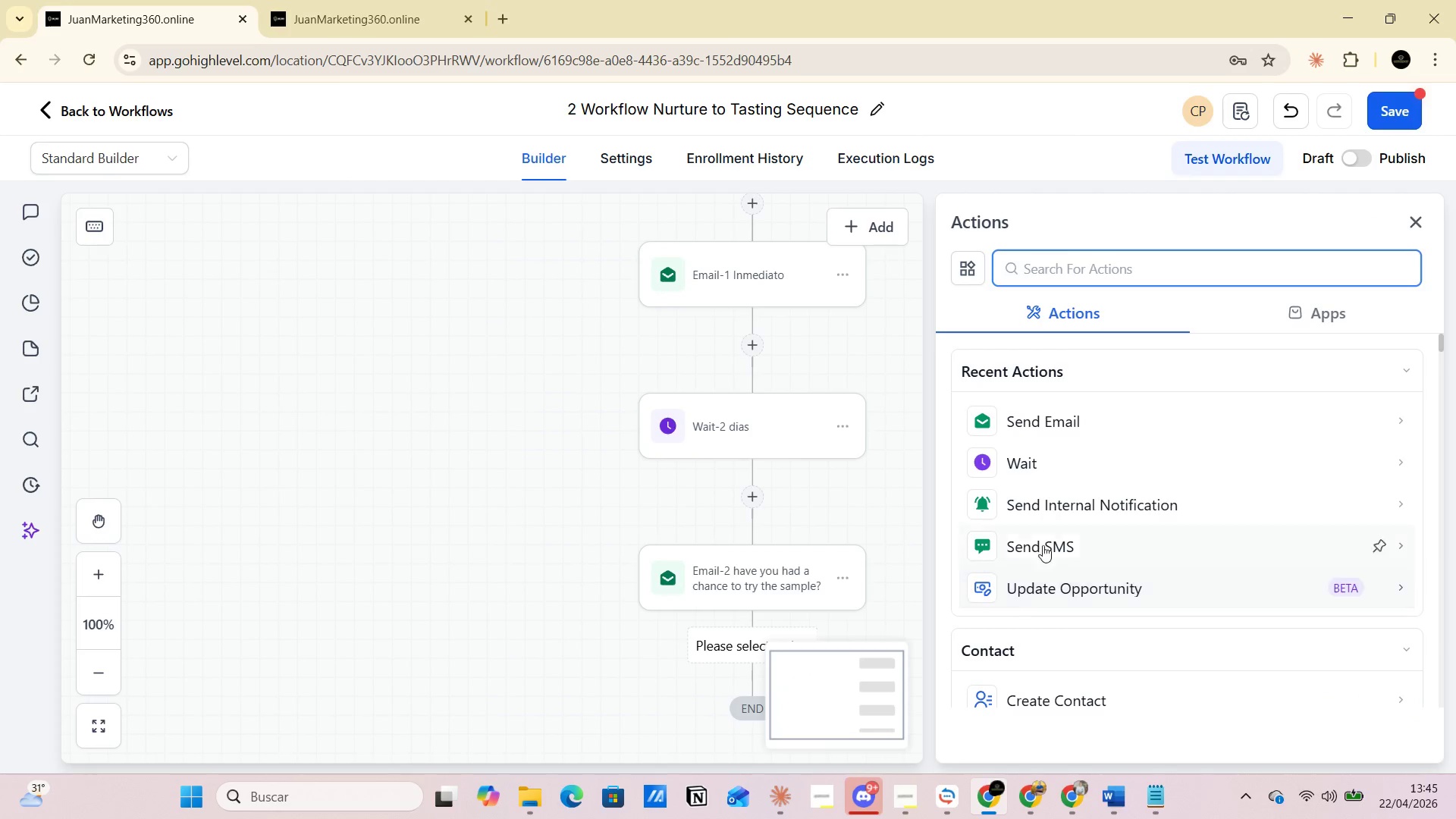 
left_click([1034, 466])
 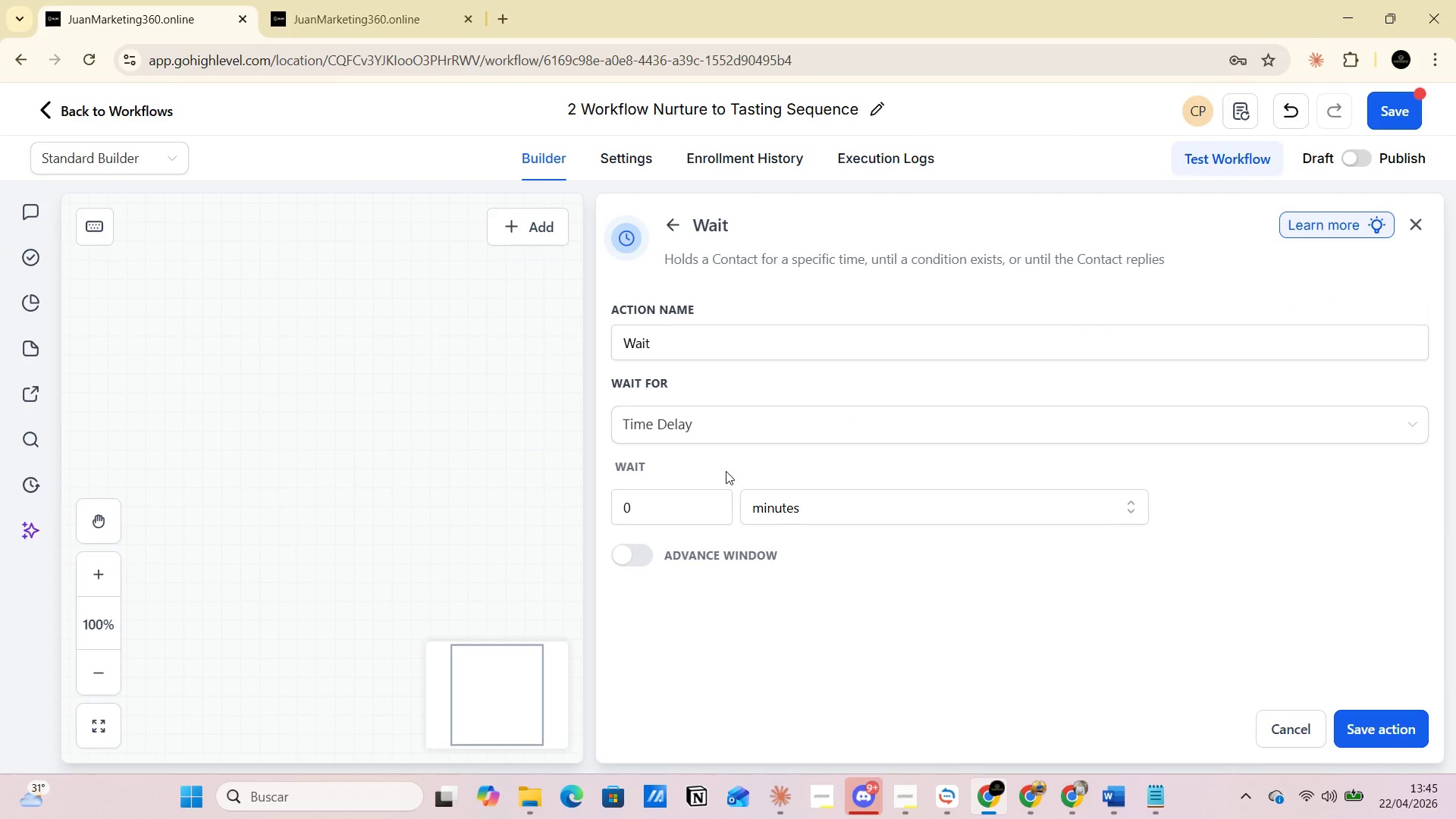 
left_click([655, 335])
 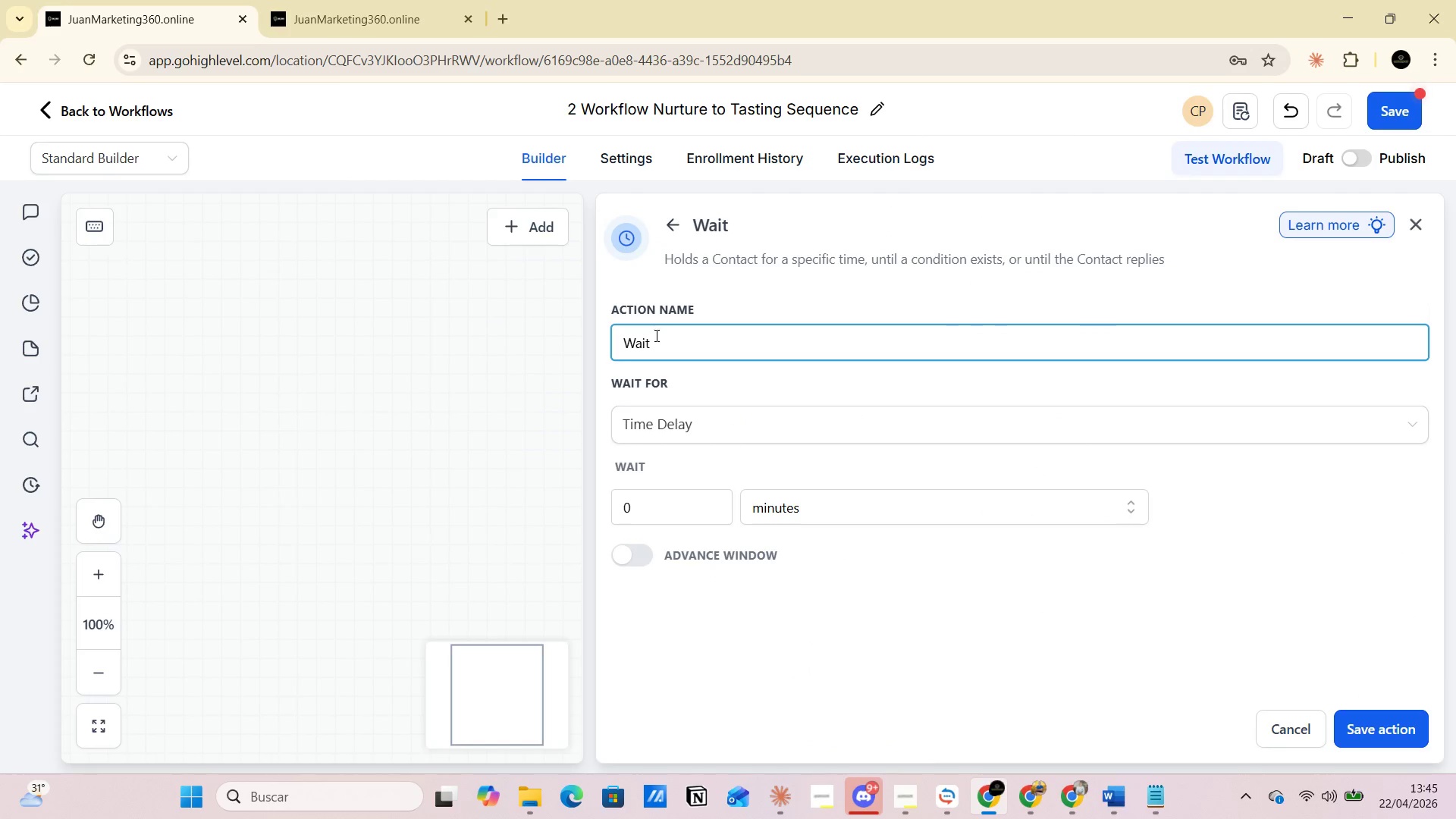 
type(-2 dias )
 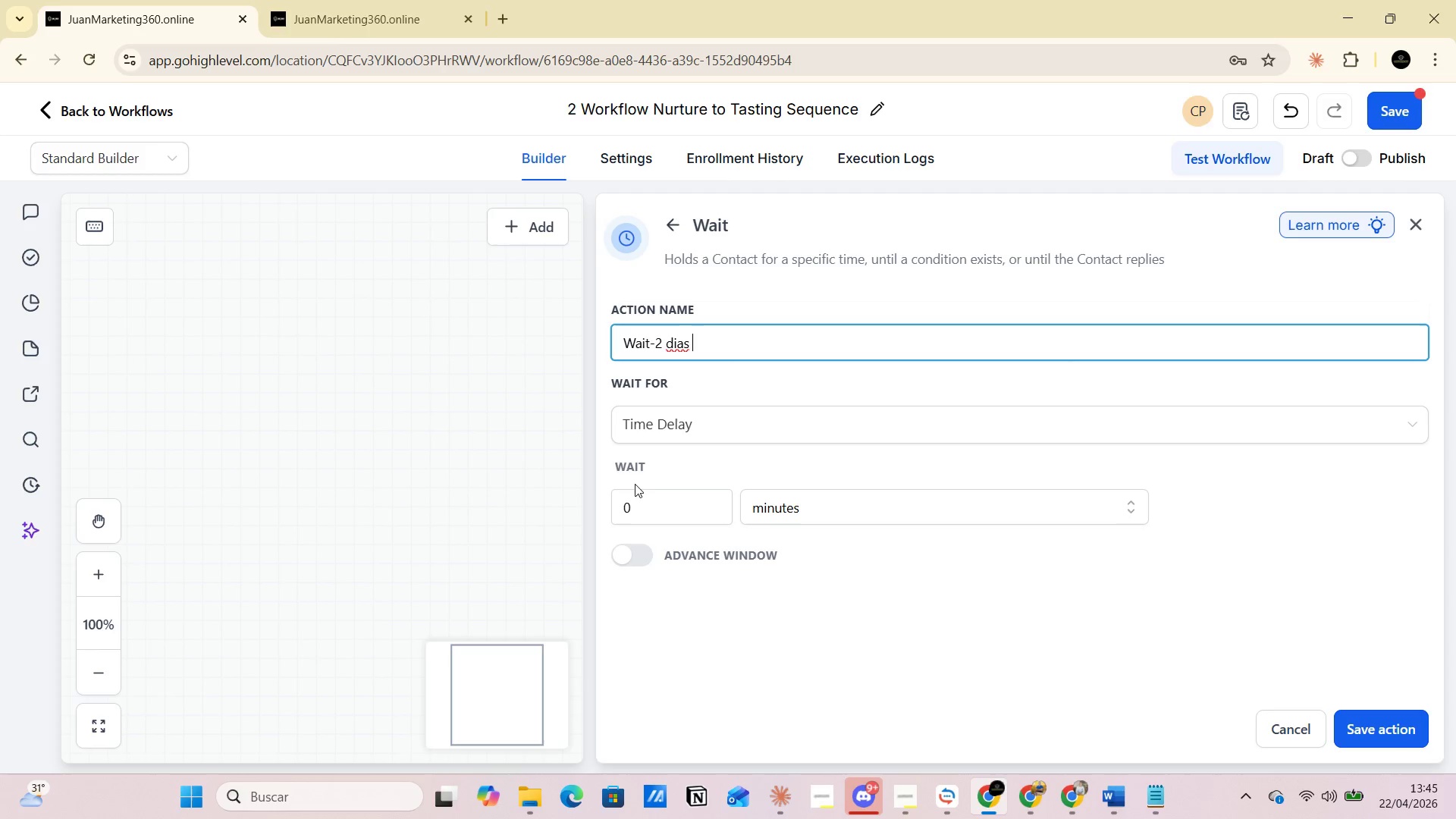 
left_click([640, 501])
 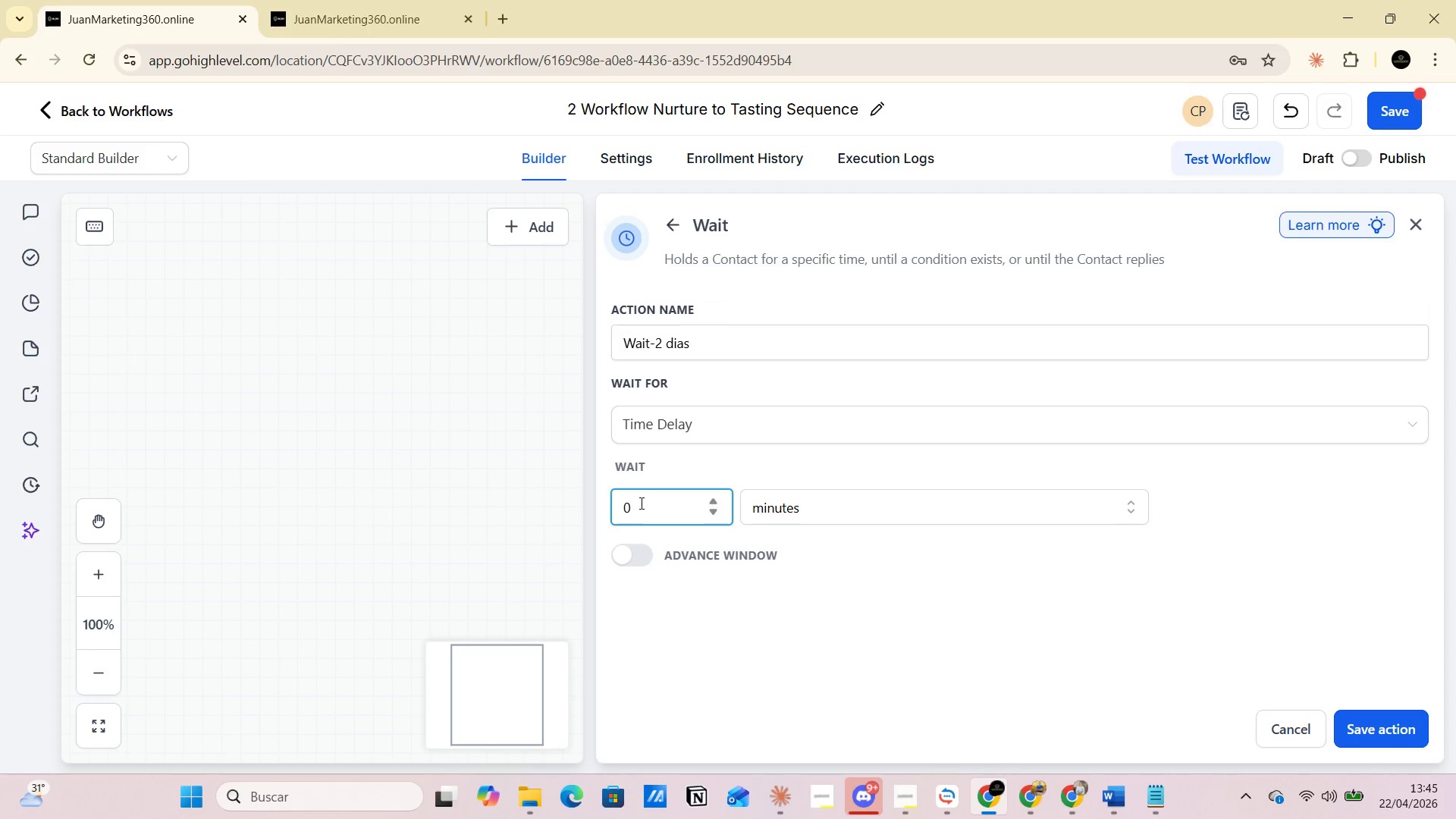 
key(Backspace)
 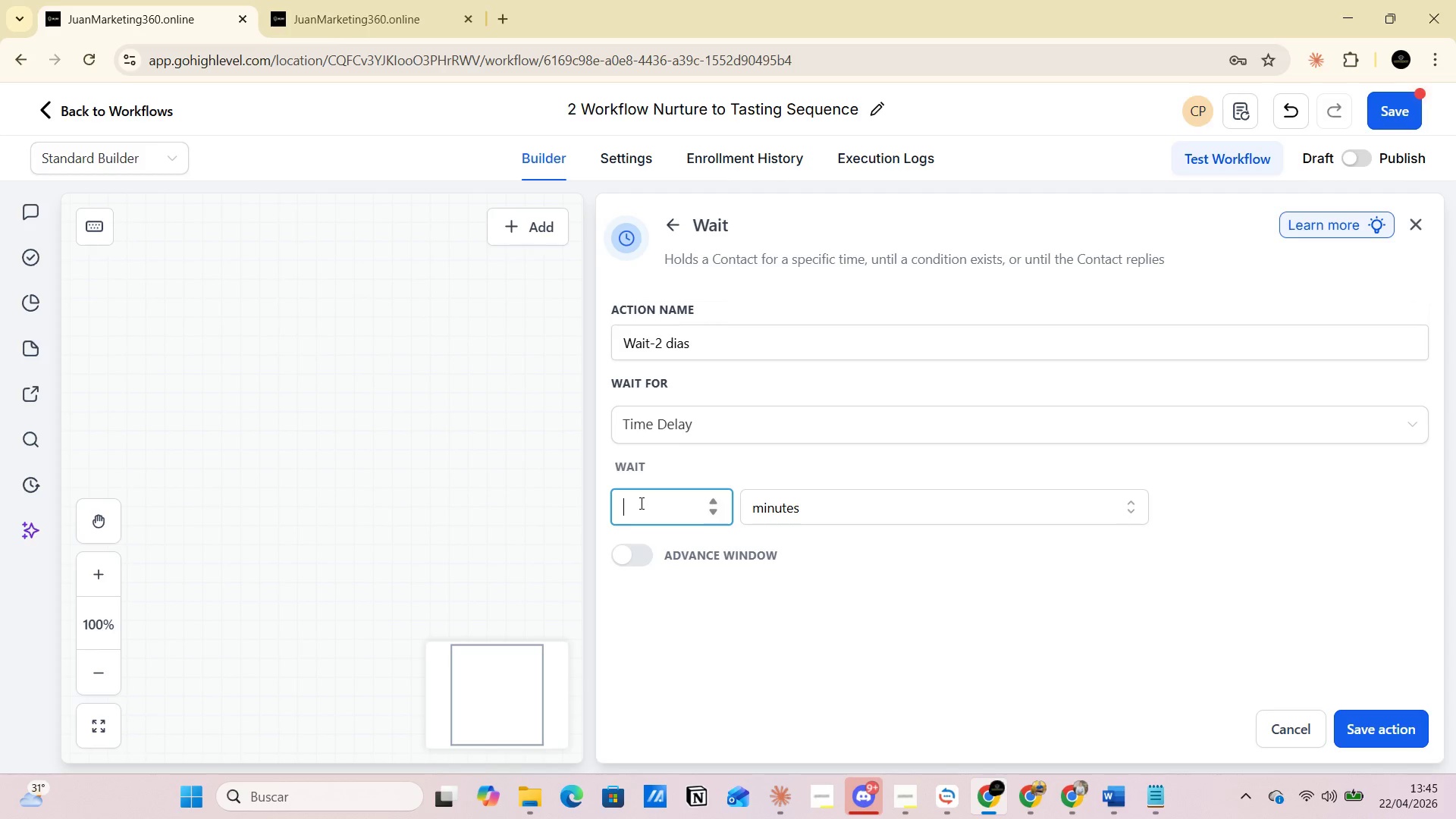 
key(2)
 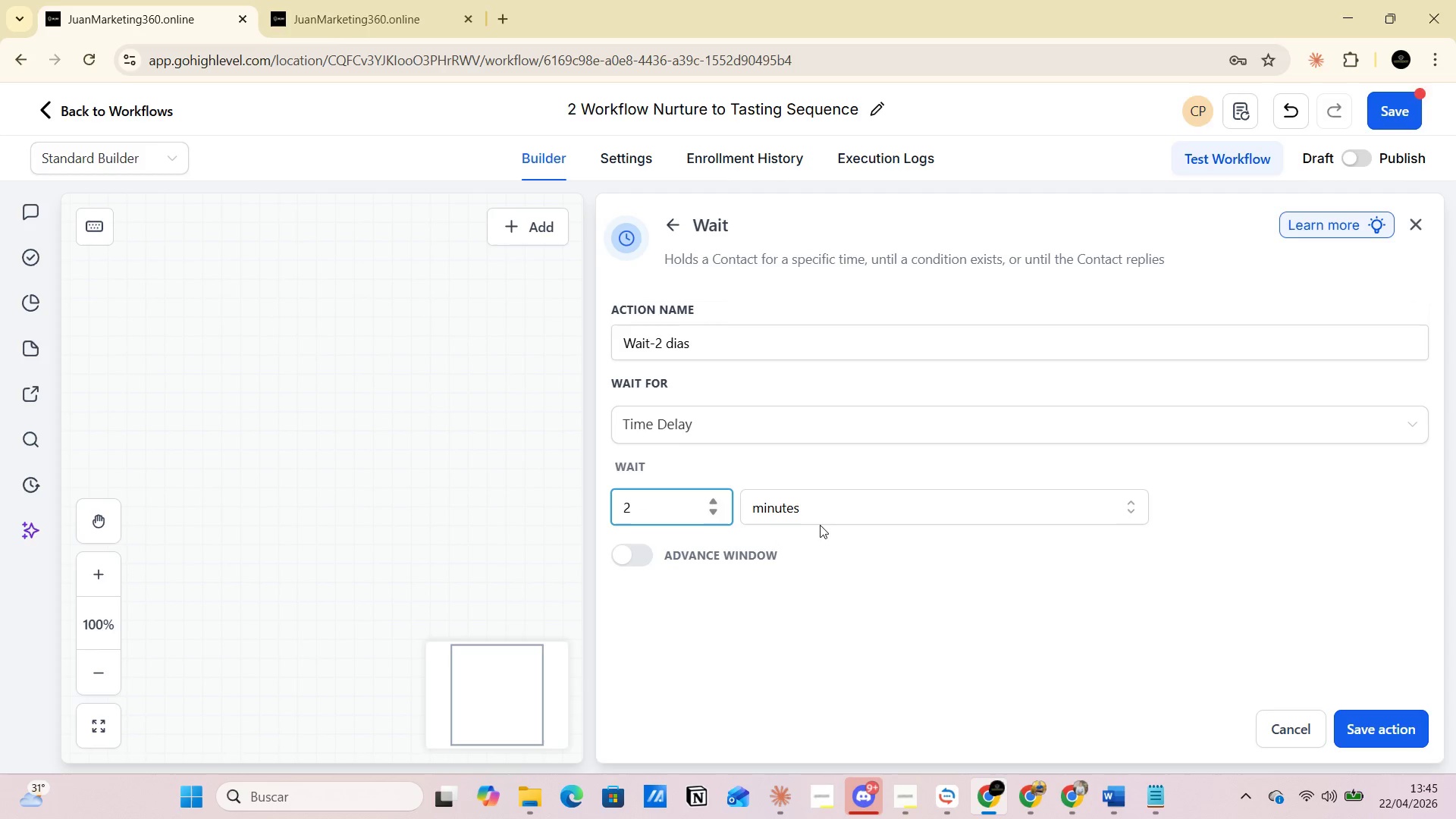 
left_click([817, 514])
 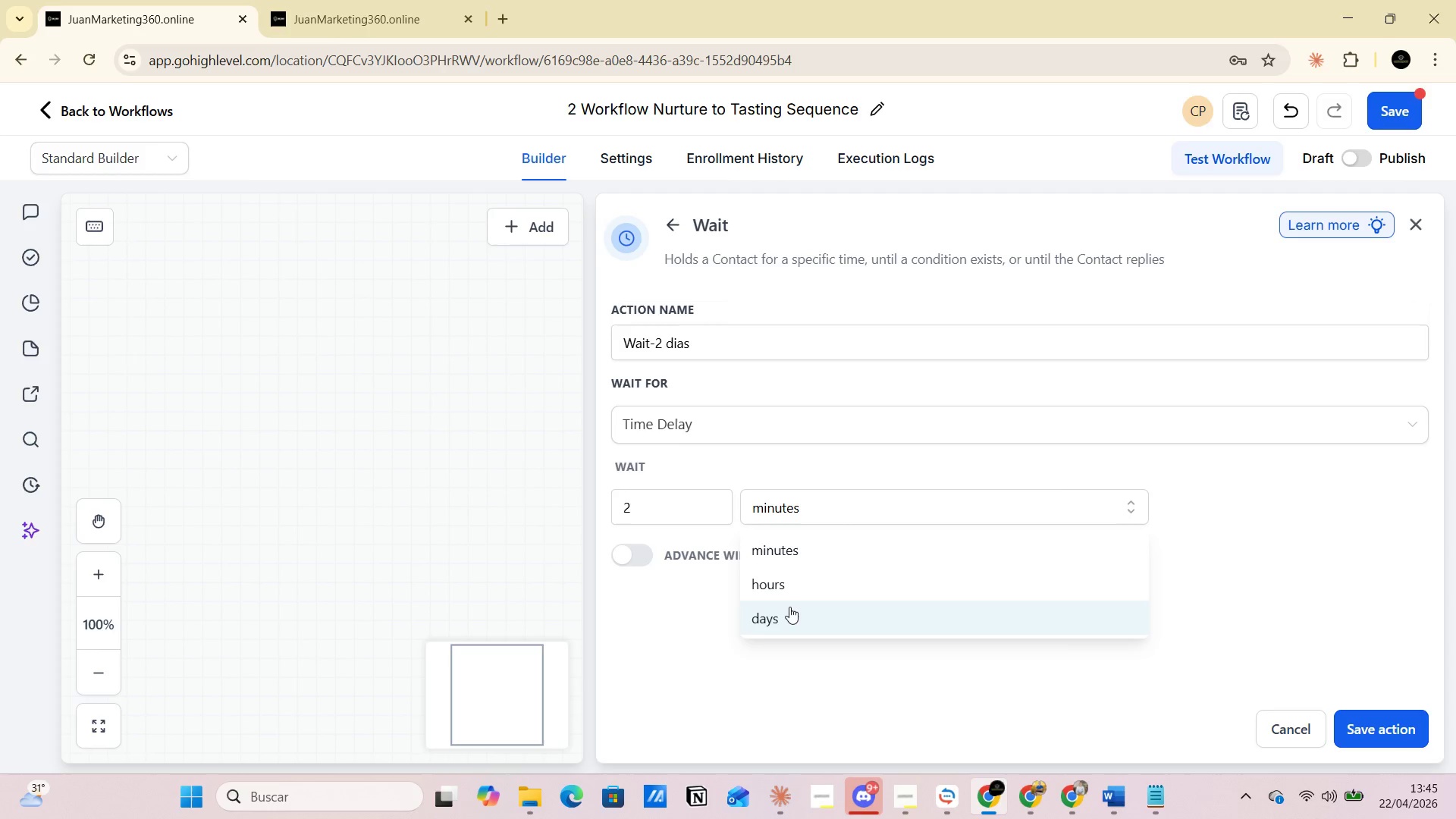 
left_click([781, 624])
 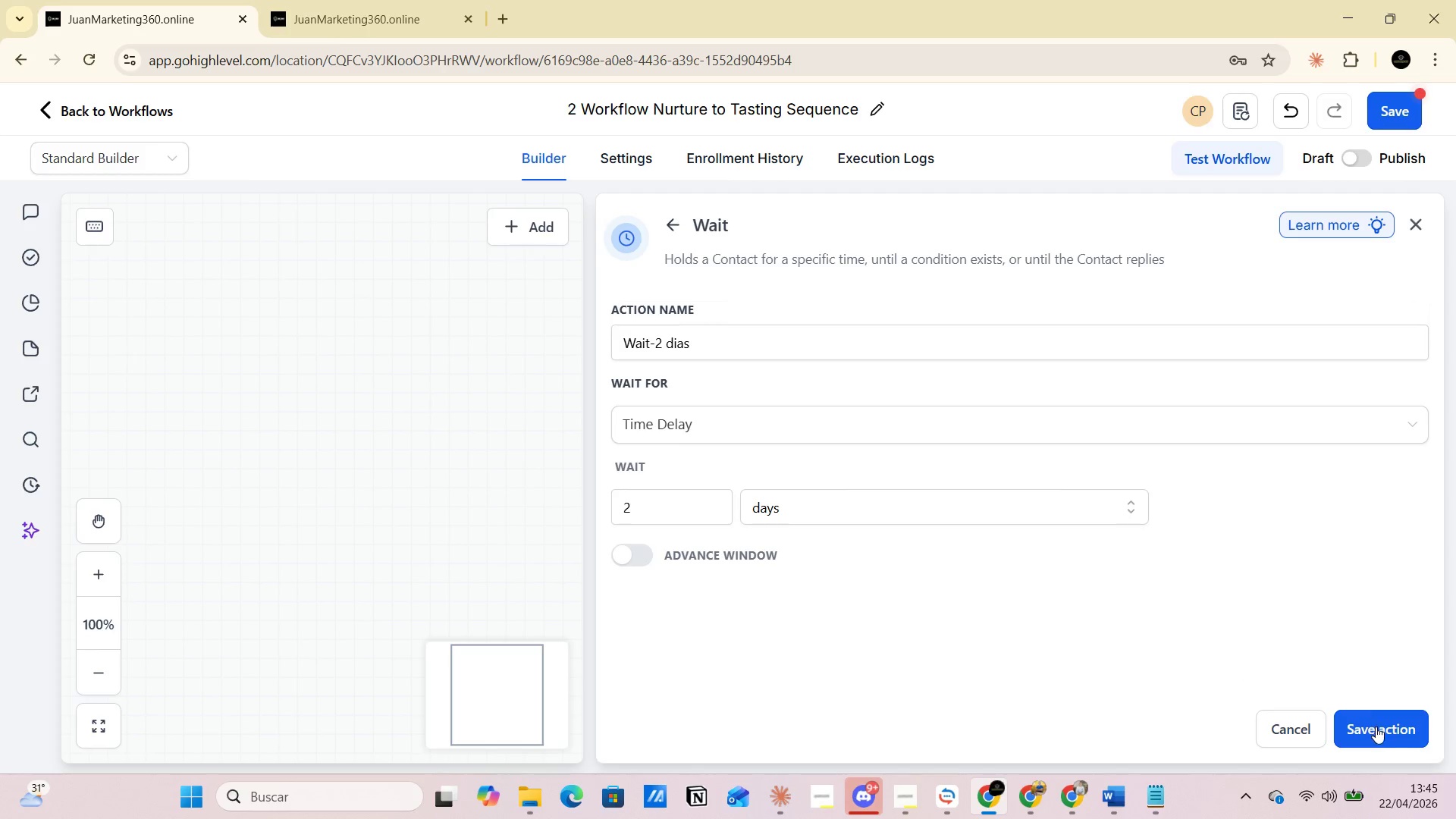 
left_click([1376, 726])
 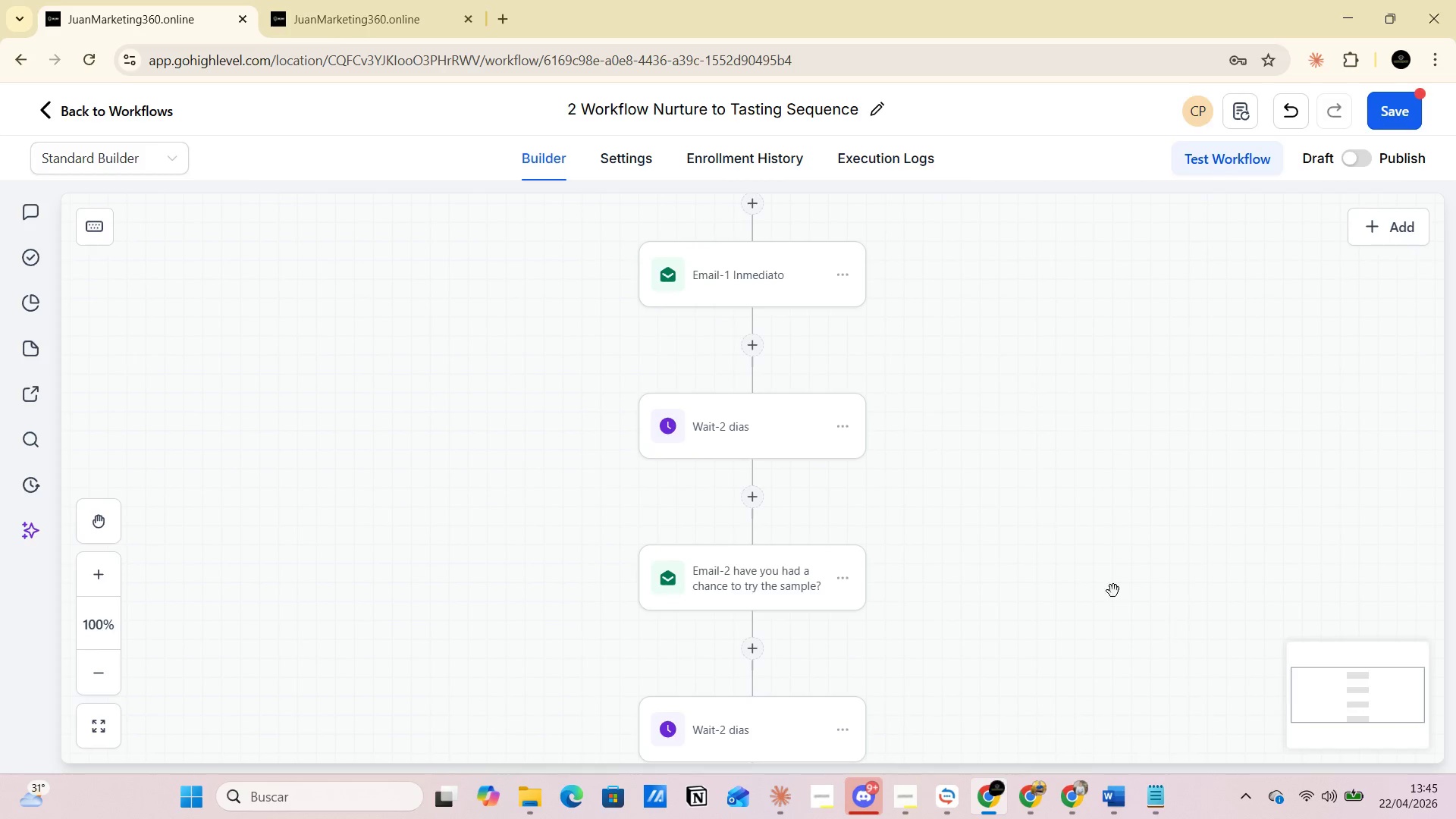 
scroll: coordinate [1075, 557], scroll_direction: down, amount: 7.0
 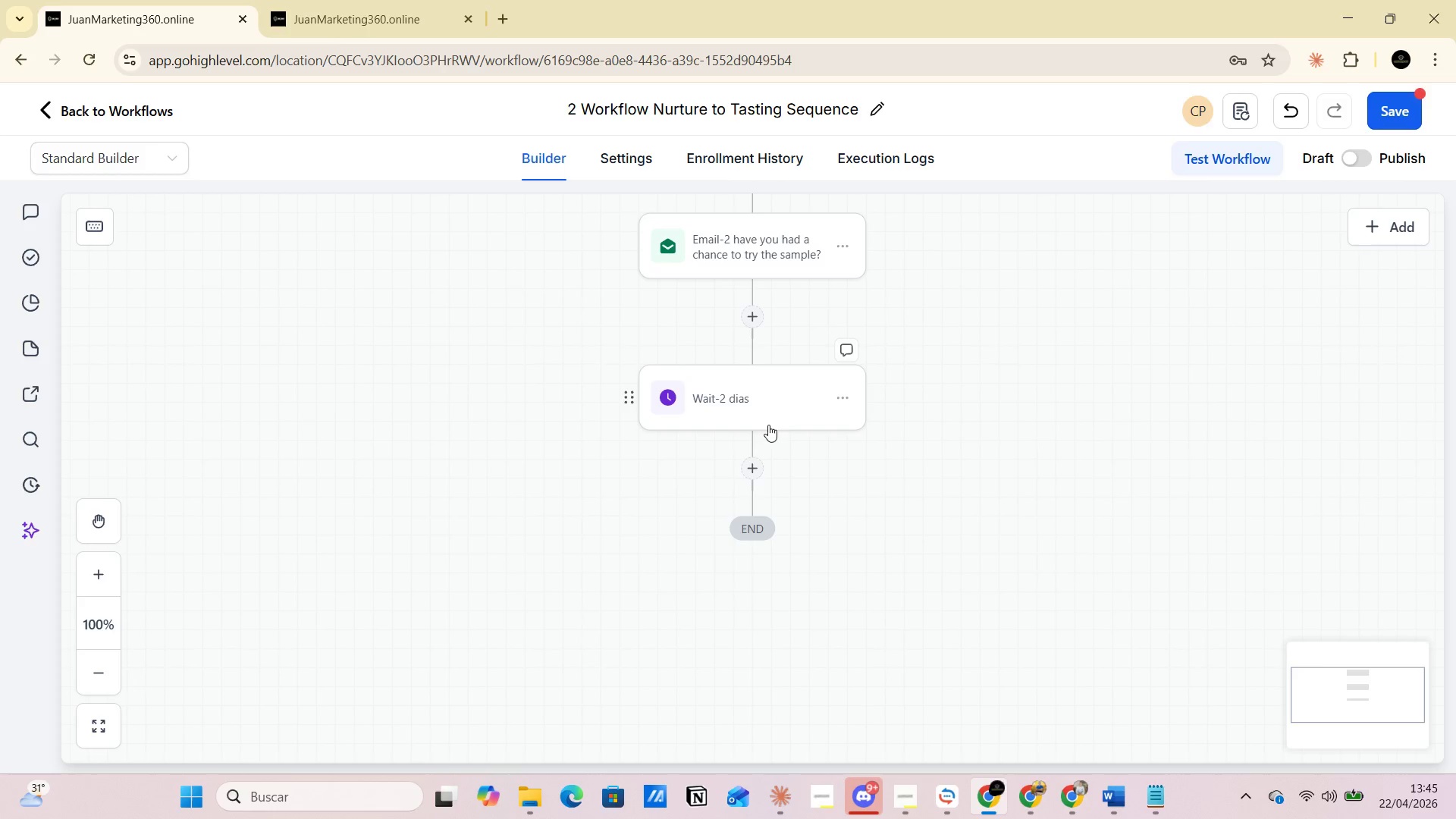 
left_click([752, 466])
 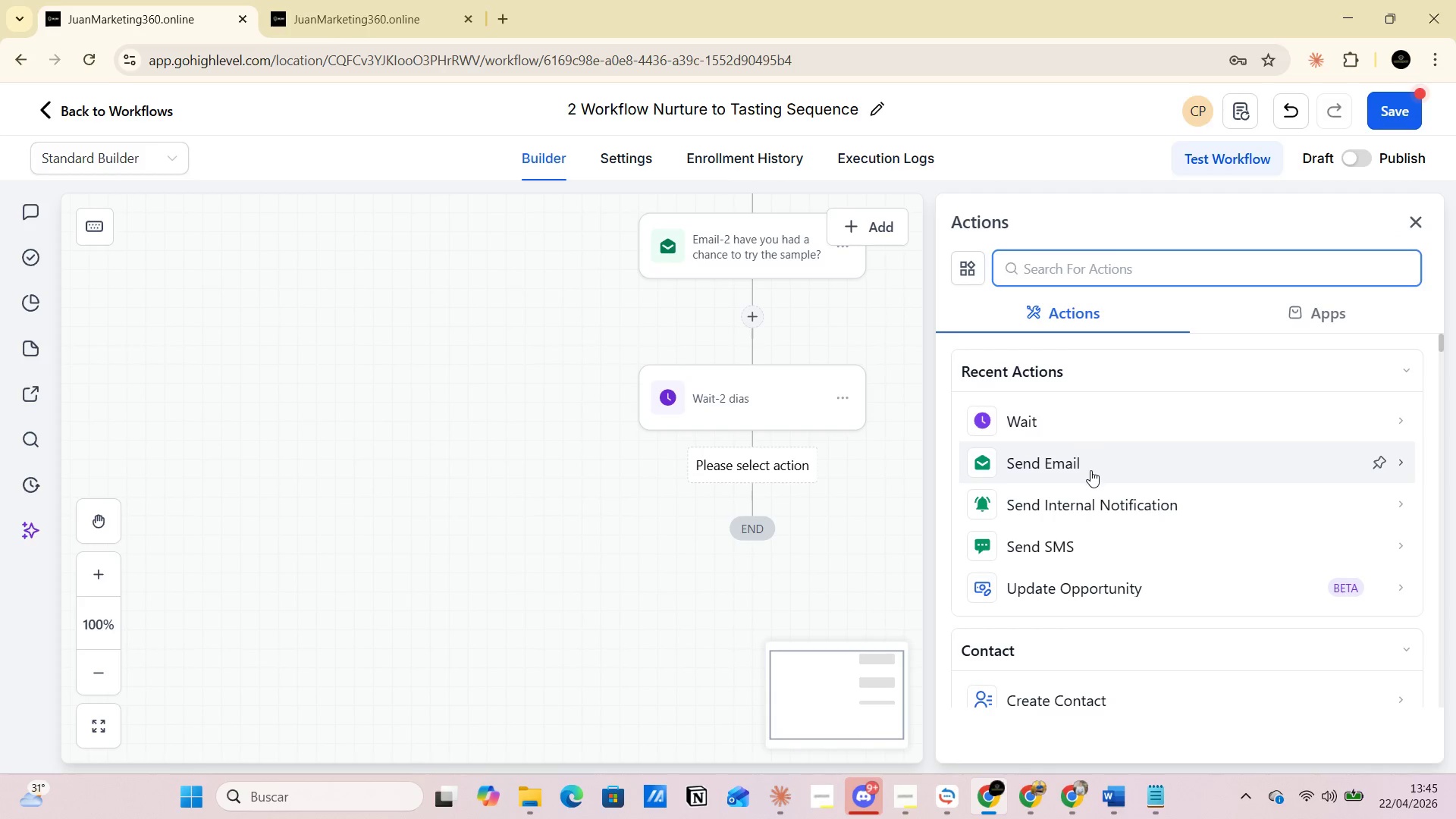 
left_click([1080, 462])
 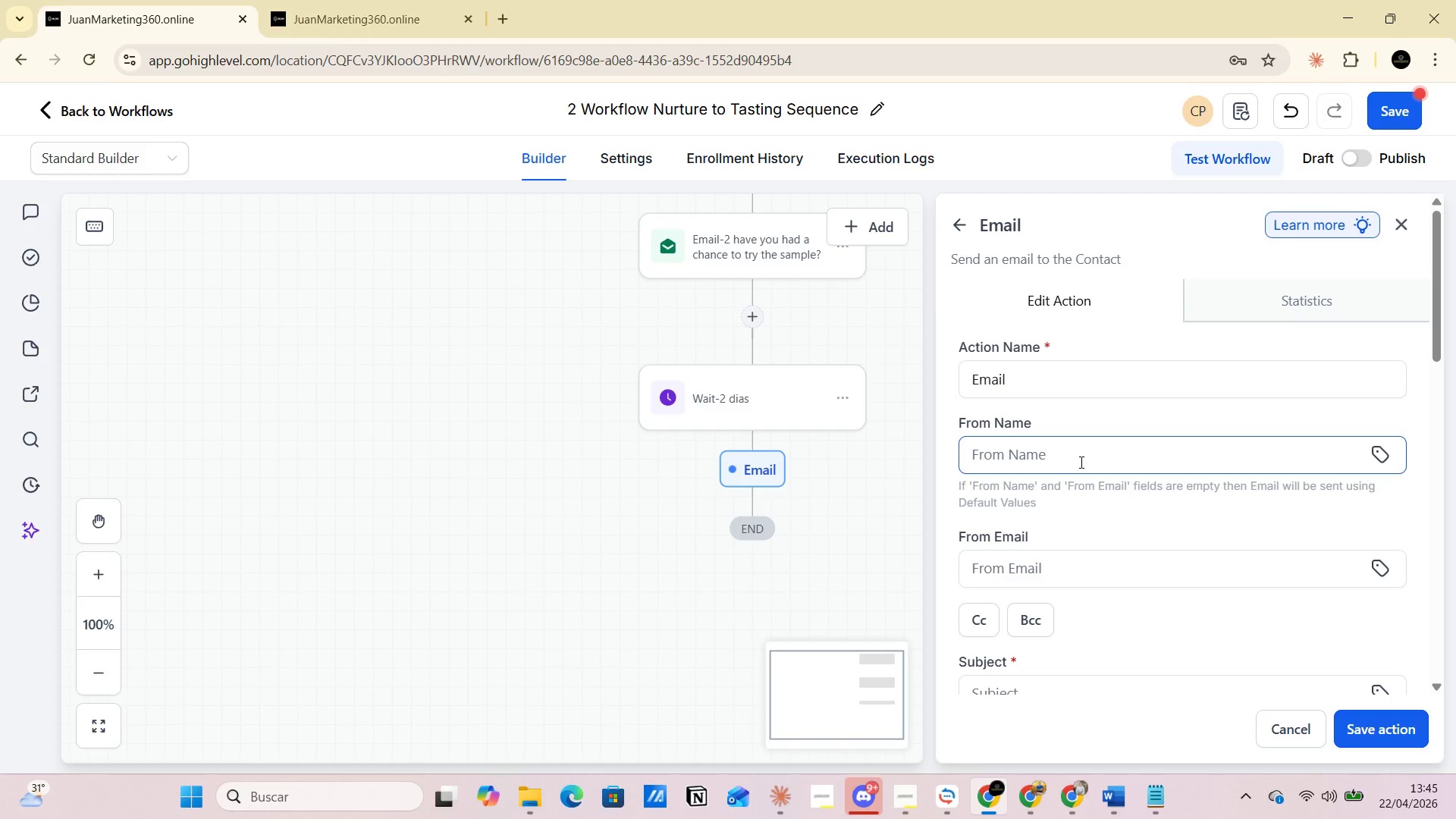 
left_click([1076, 391])
 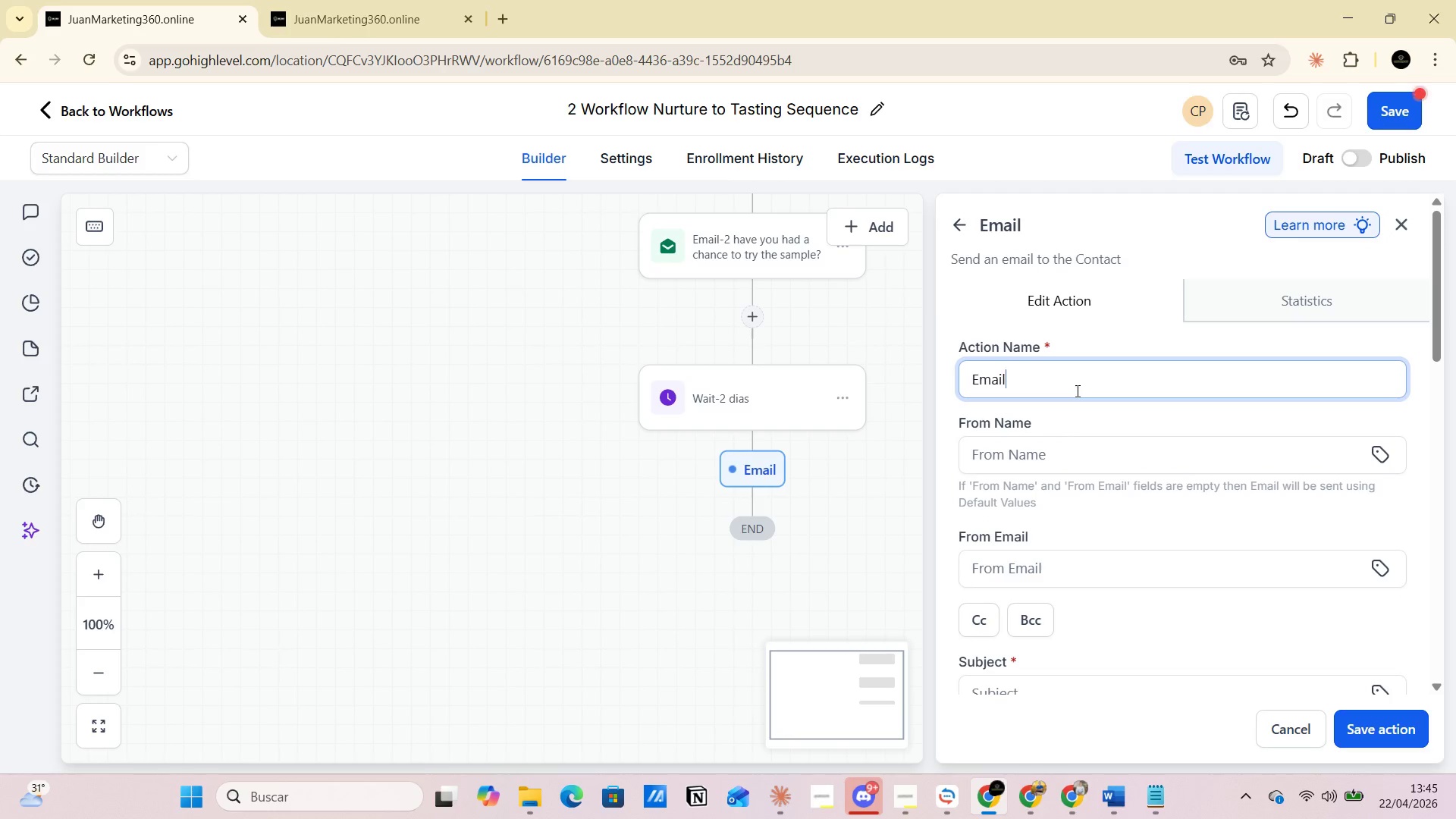 
key(Minus)
 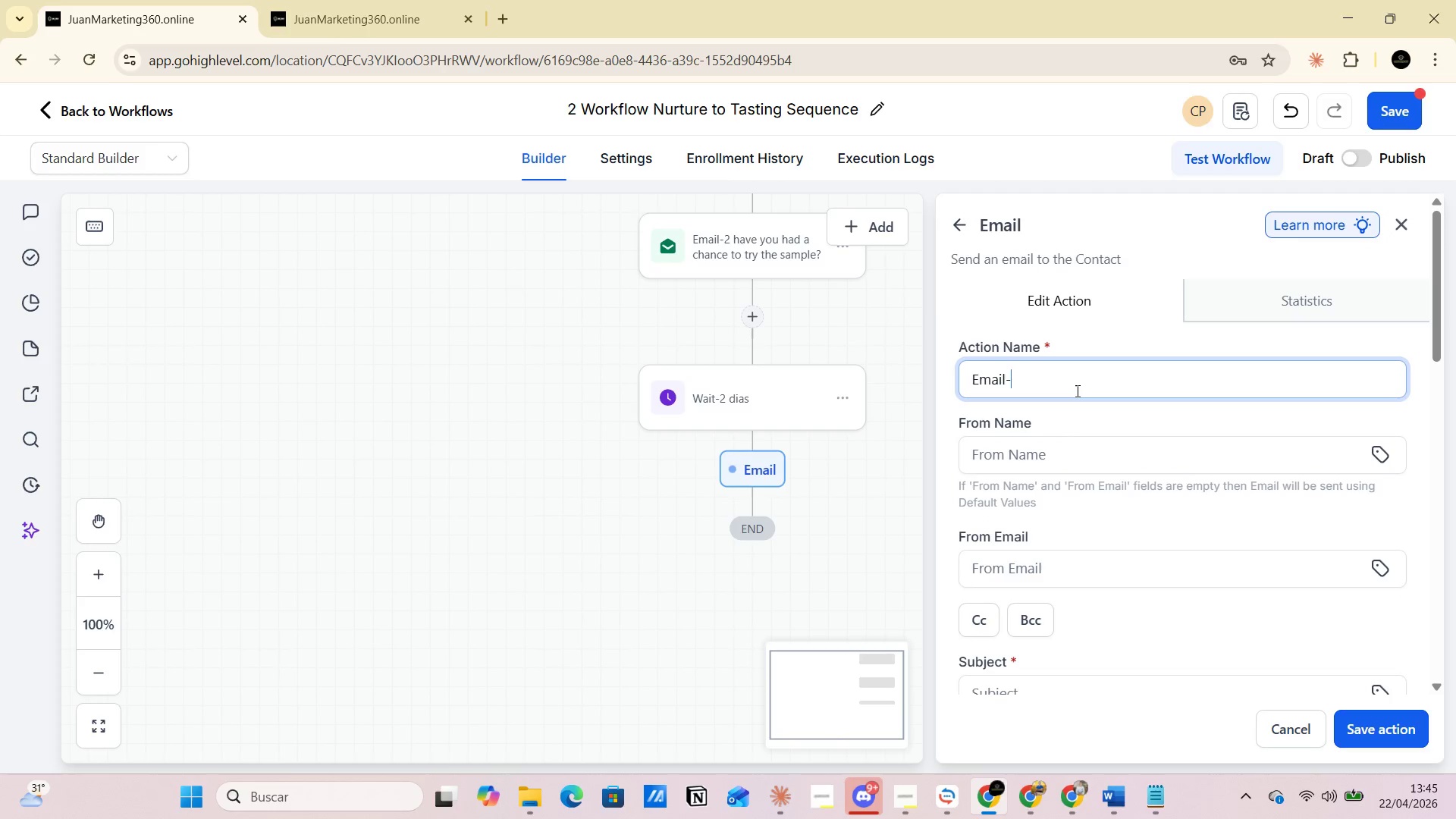 
key(3)
 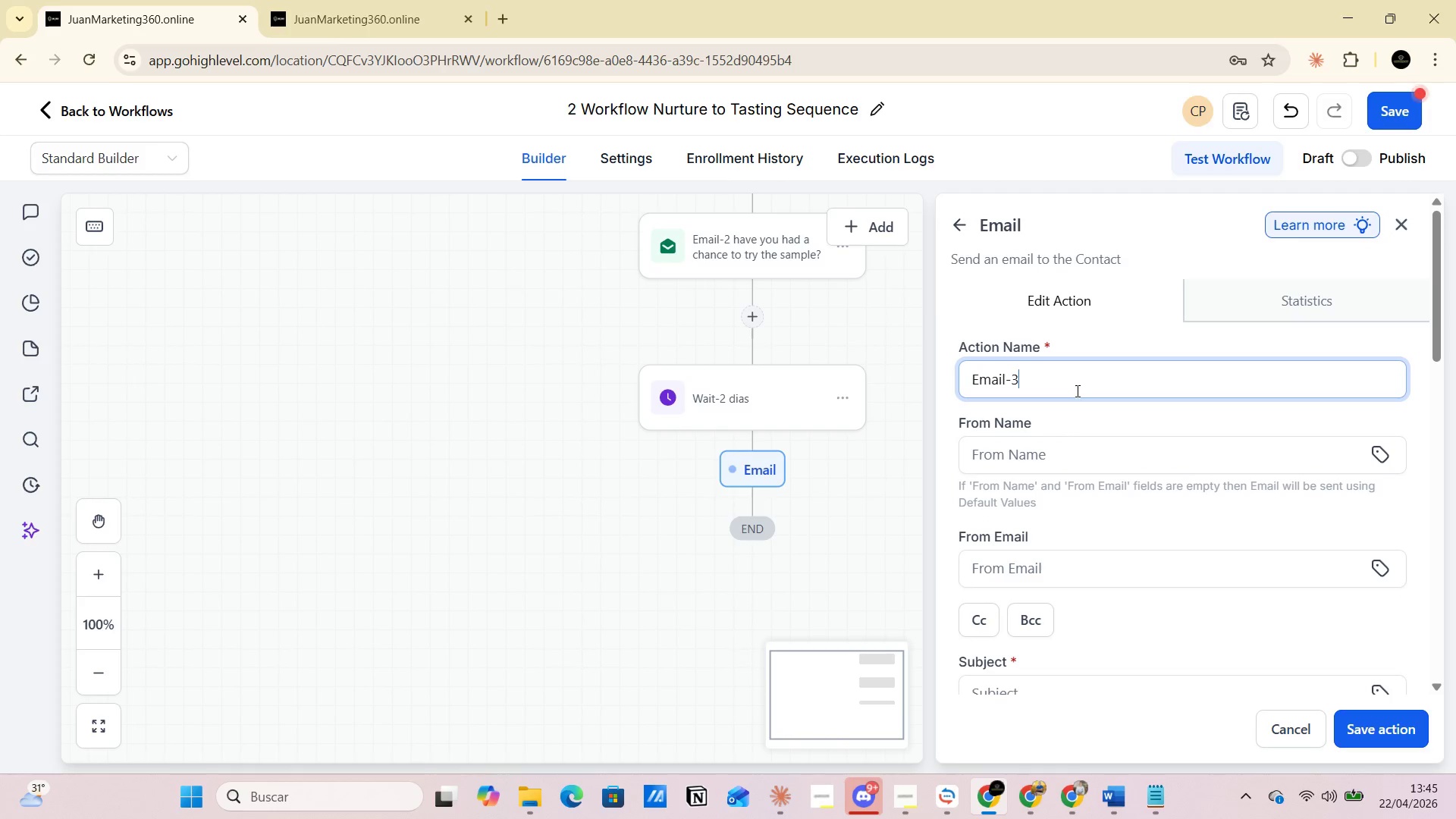 
key(Space)
 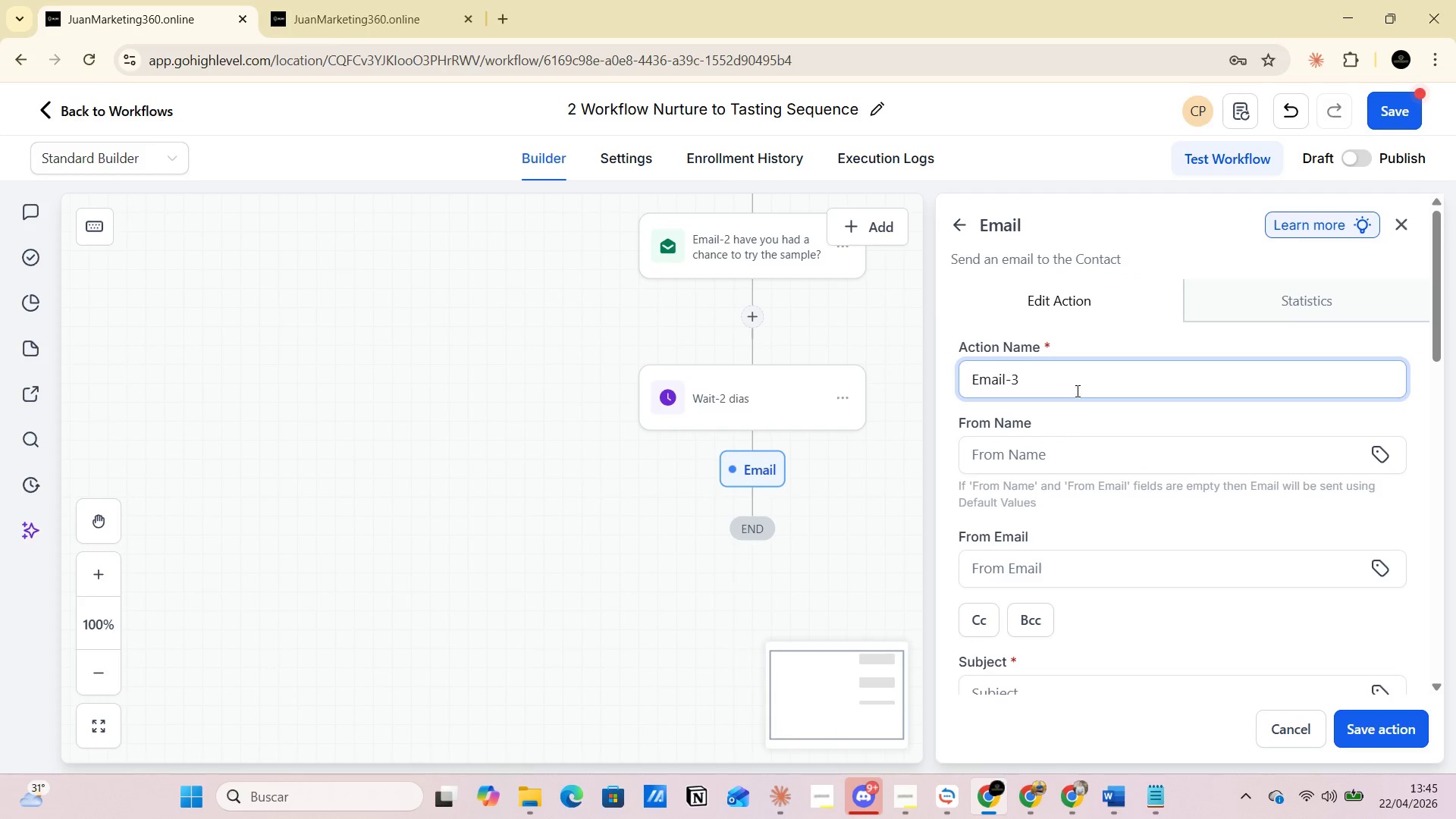 
key(Alt+AltLeft)
 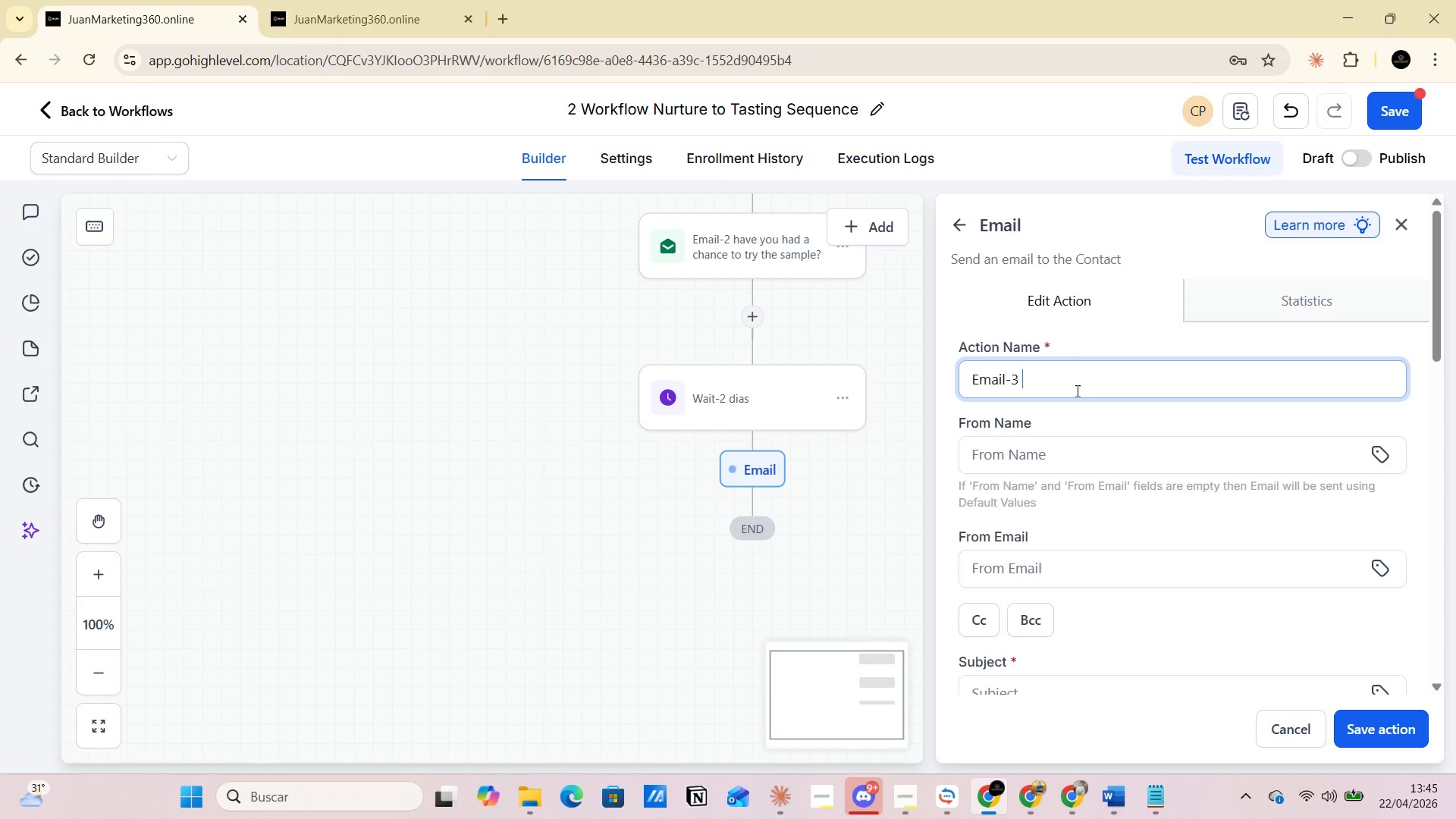 
key(Alt+Tab)
 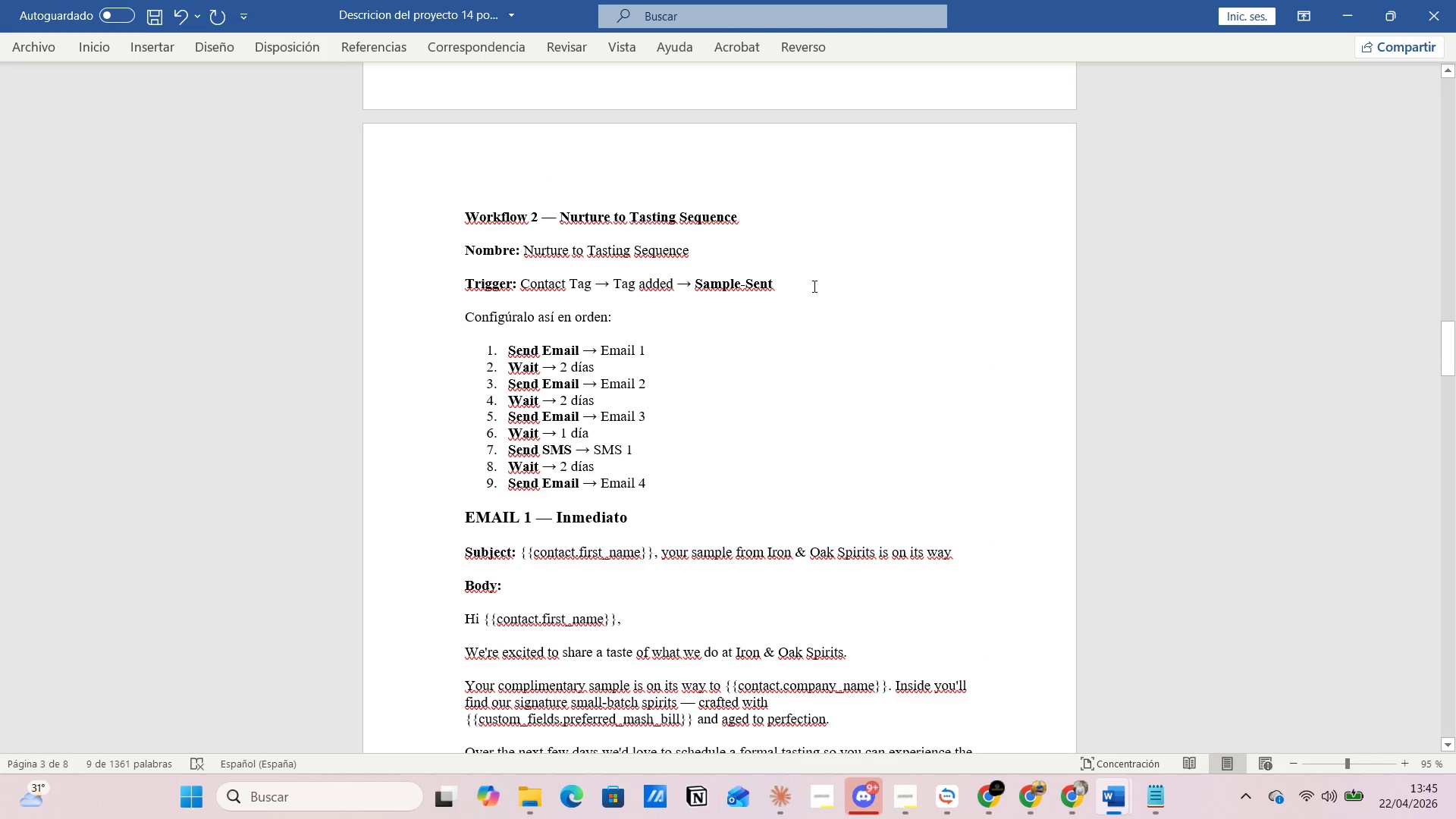 
scroll: coordinate [812, 295], scroll_direction: down, amount: 27.0
 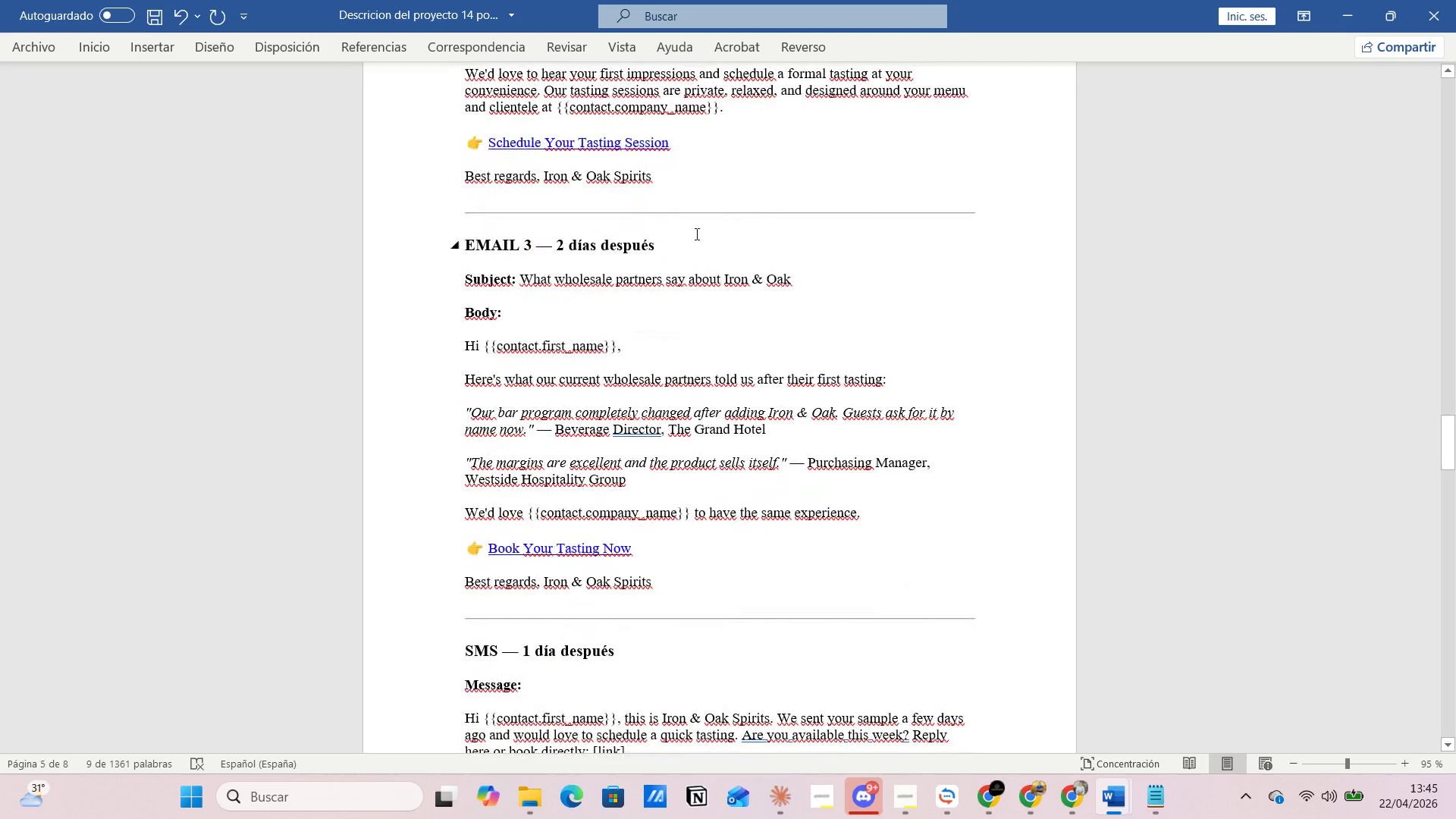 
left_click([652, 196])
 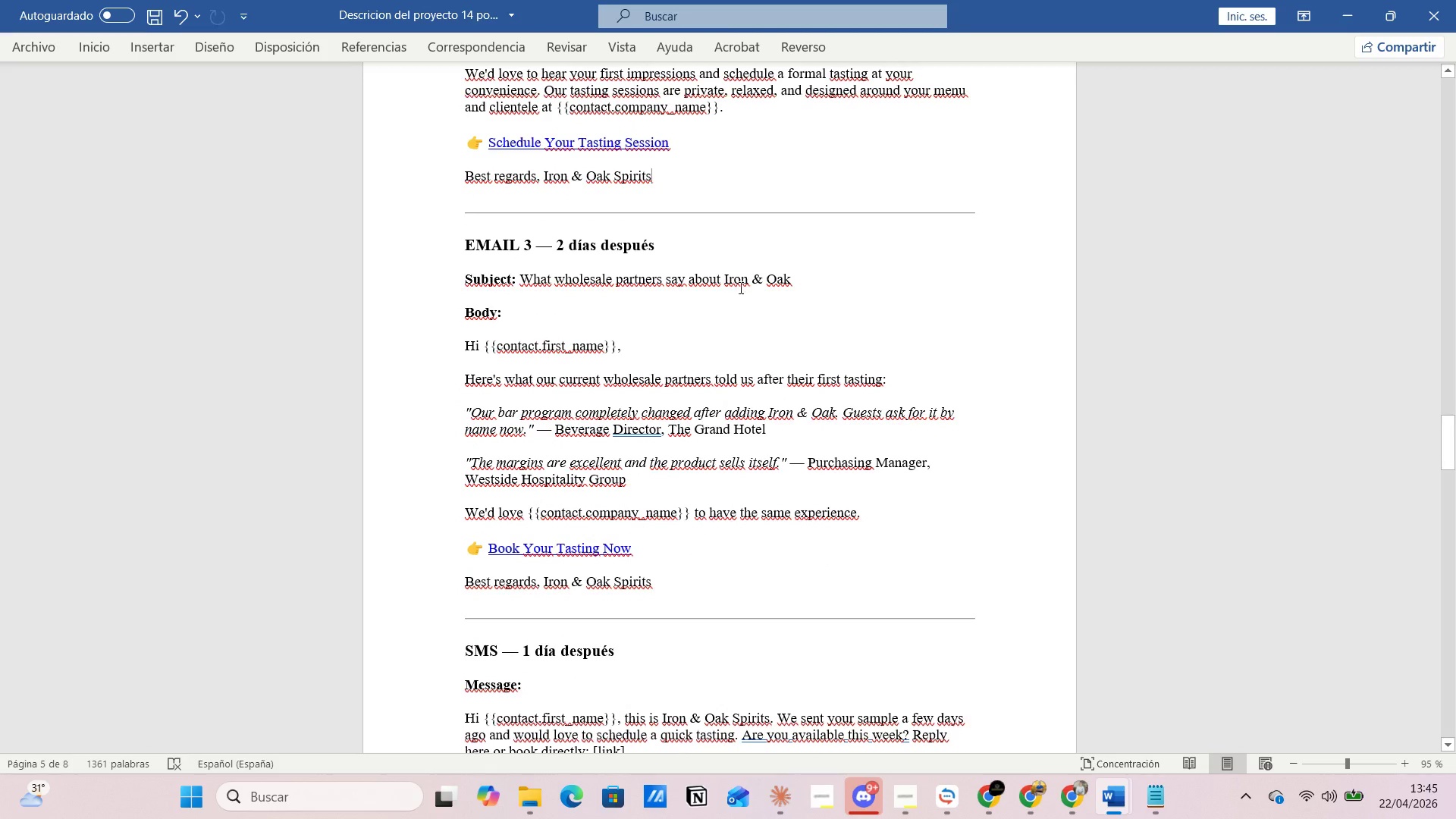 
left_click([748, 288])
 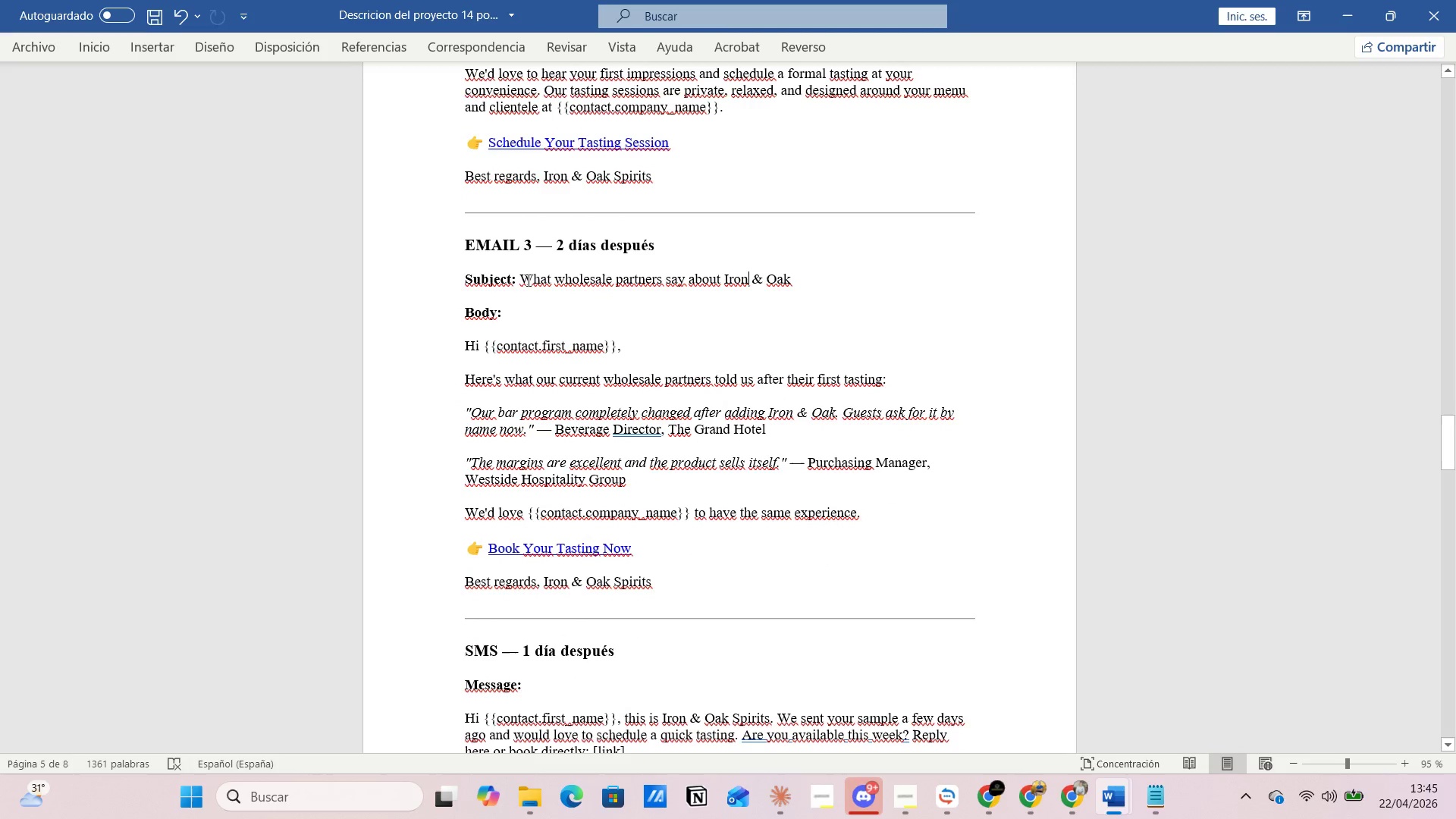 
left_click_drag(start_coordinate=[522, 277], to_coordinate=[797, 281])
 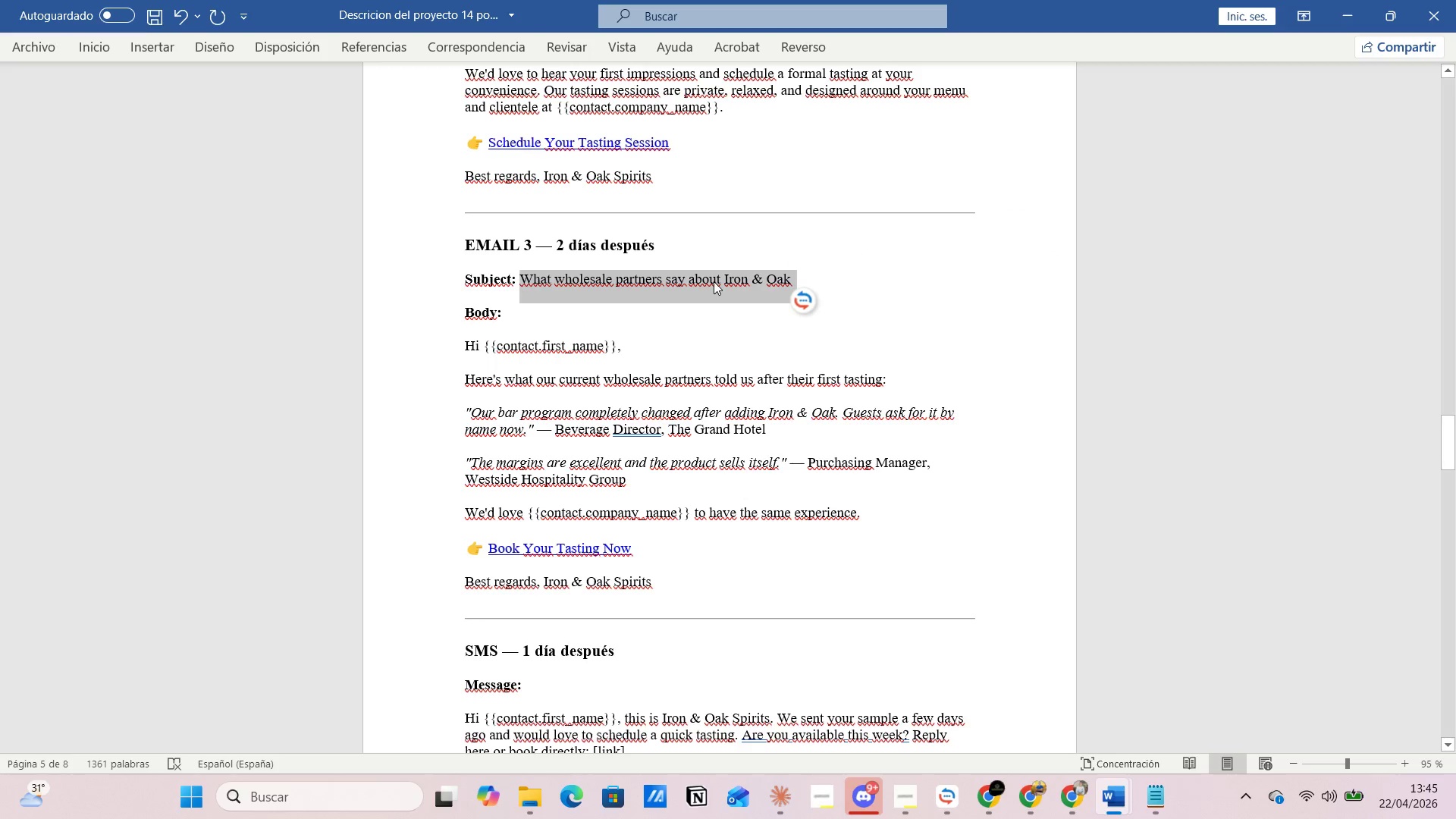 
right_click([712, 281])
 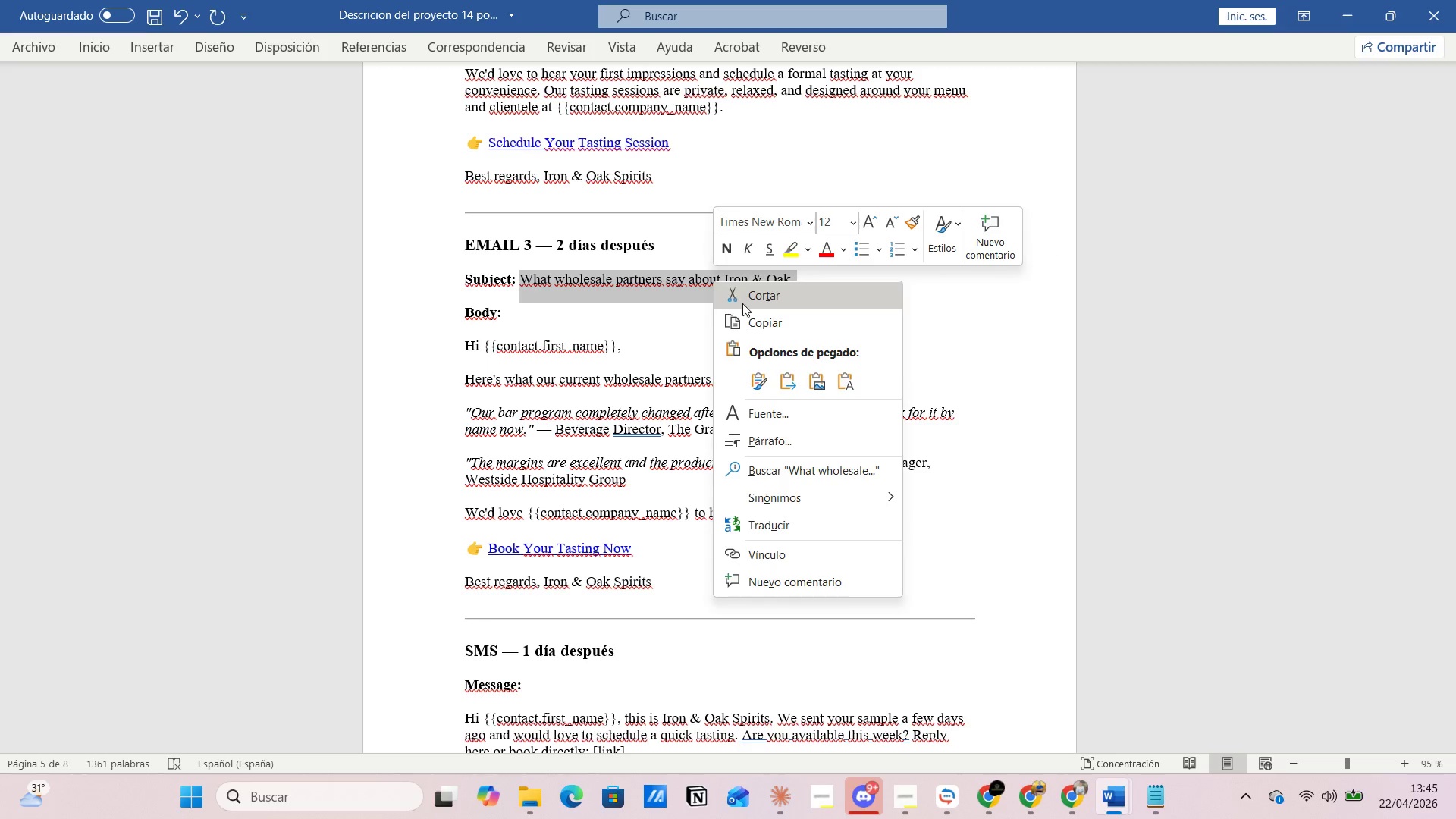 
left_click([751, 314])
 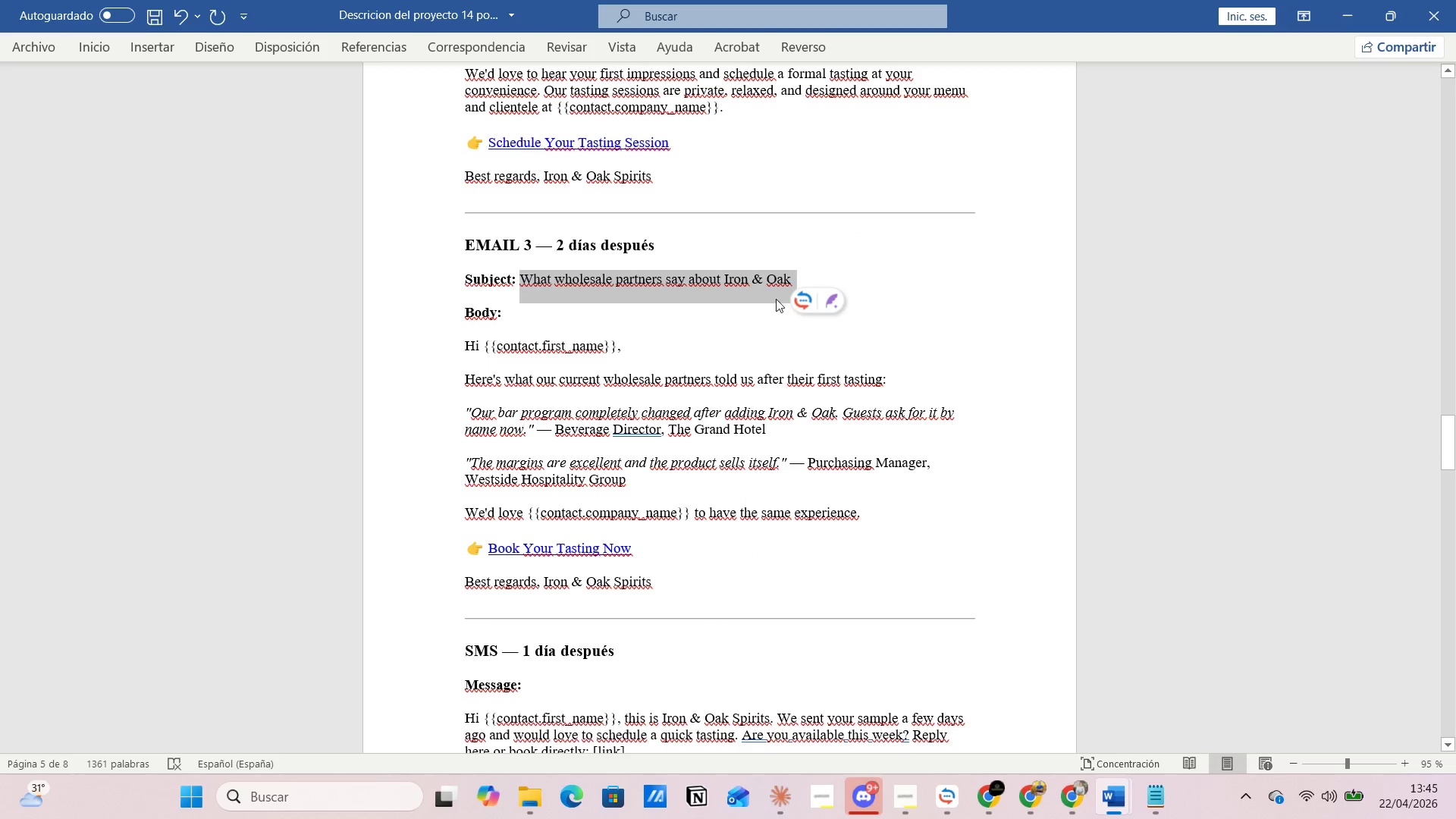 
key(Alt+Tab)
 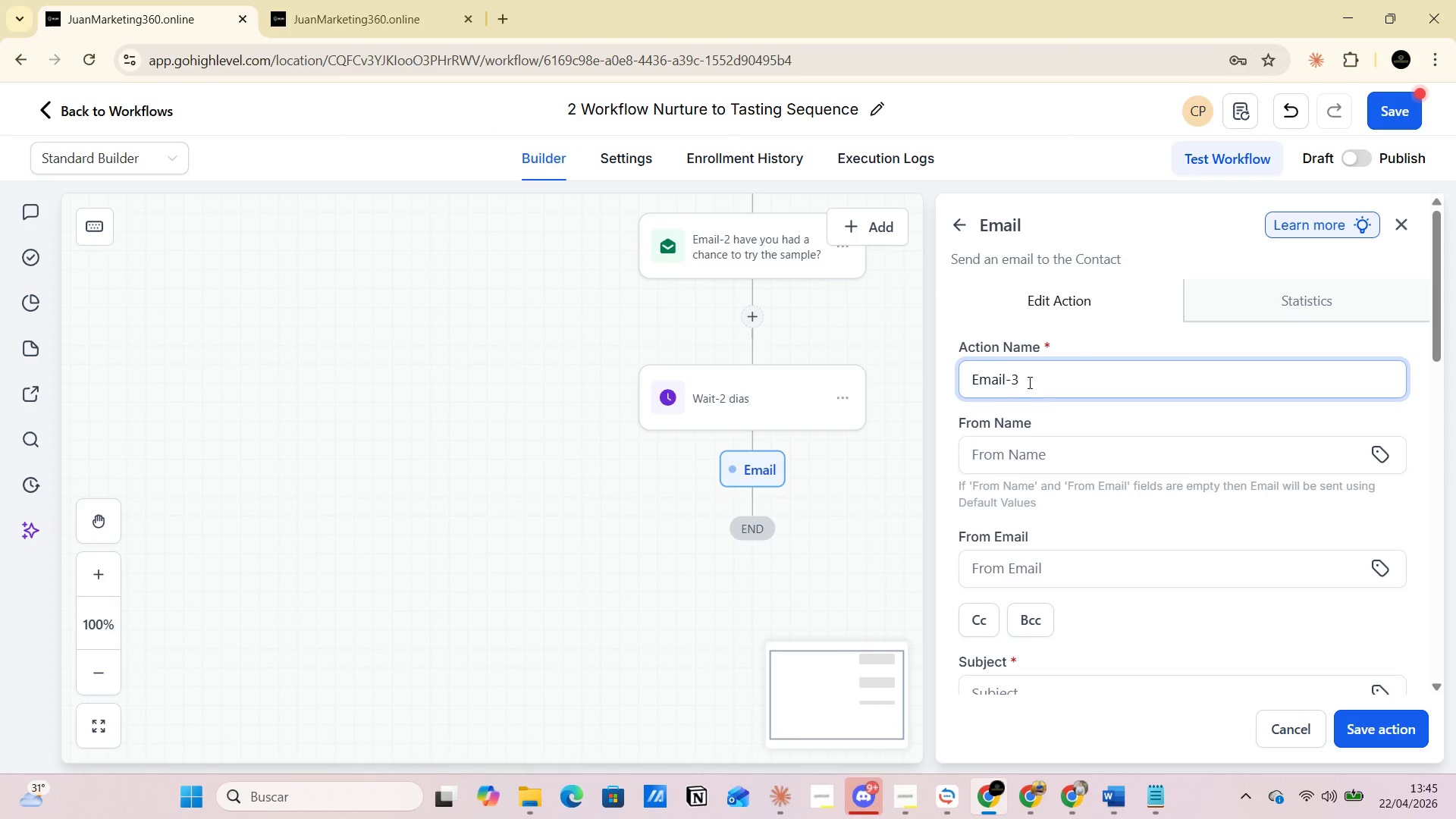 
left_click([1031, 377])
 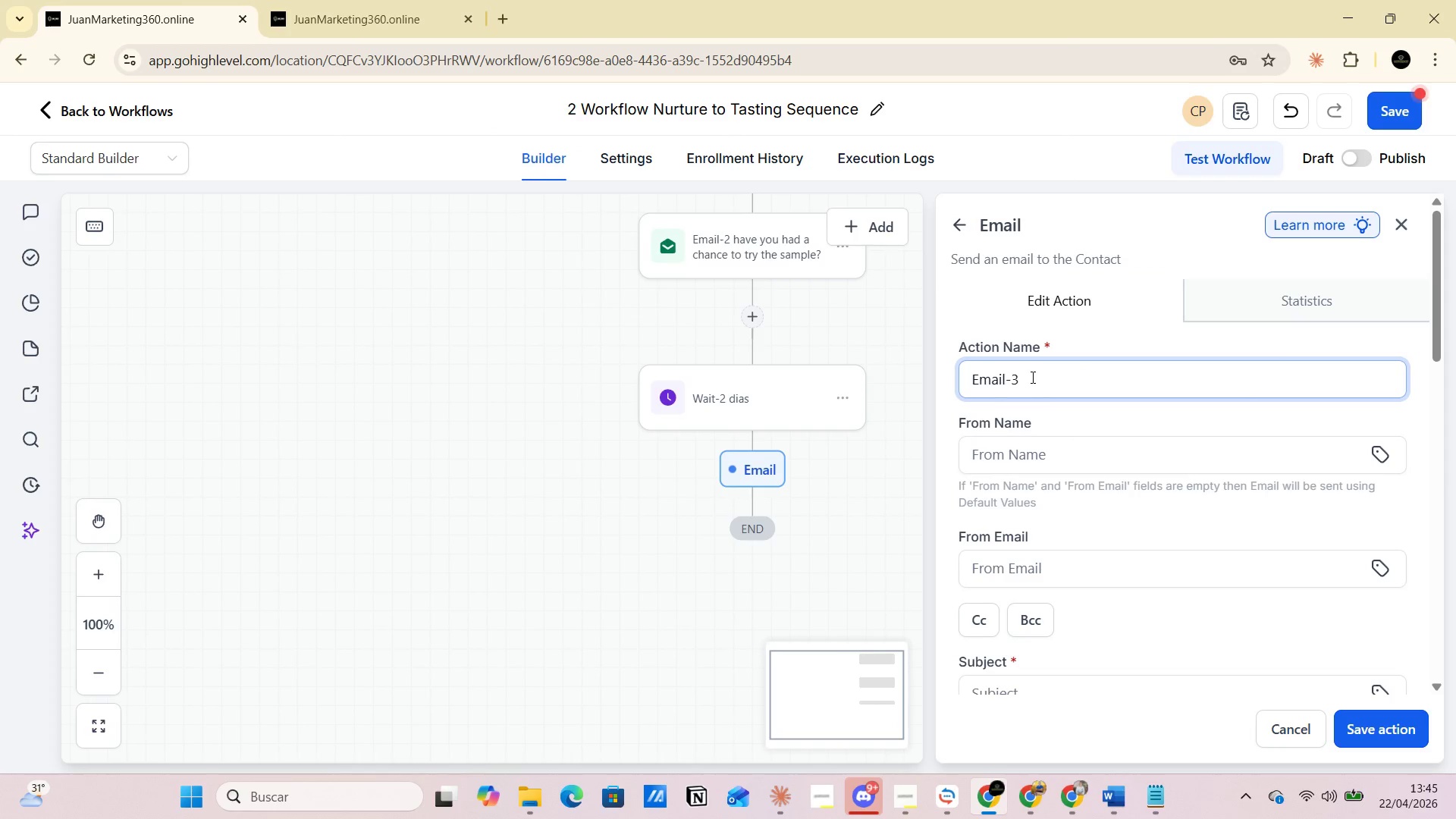 
key(Control+V)
 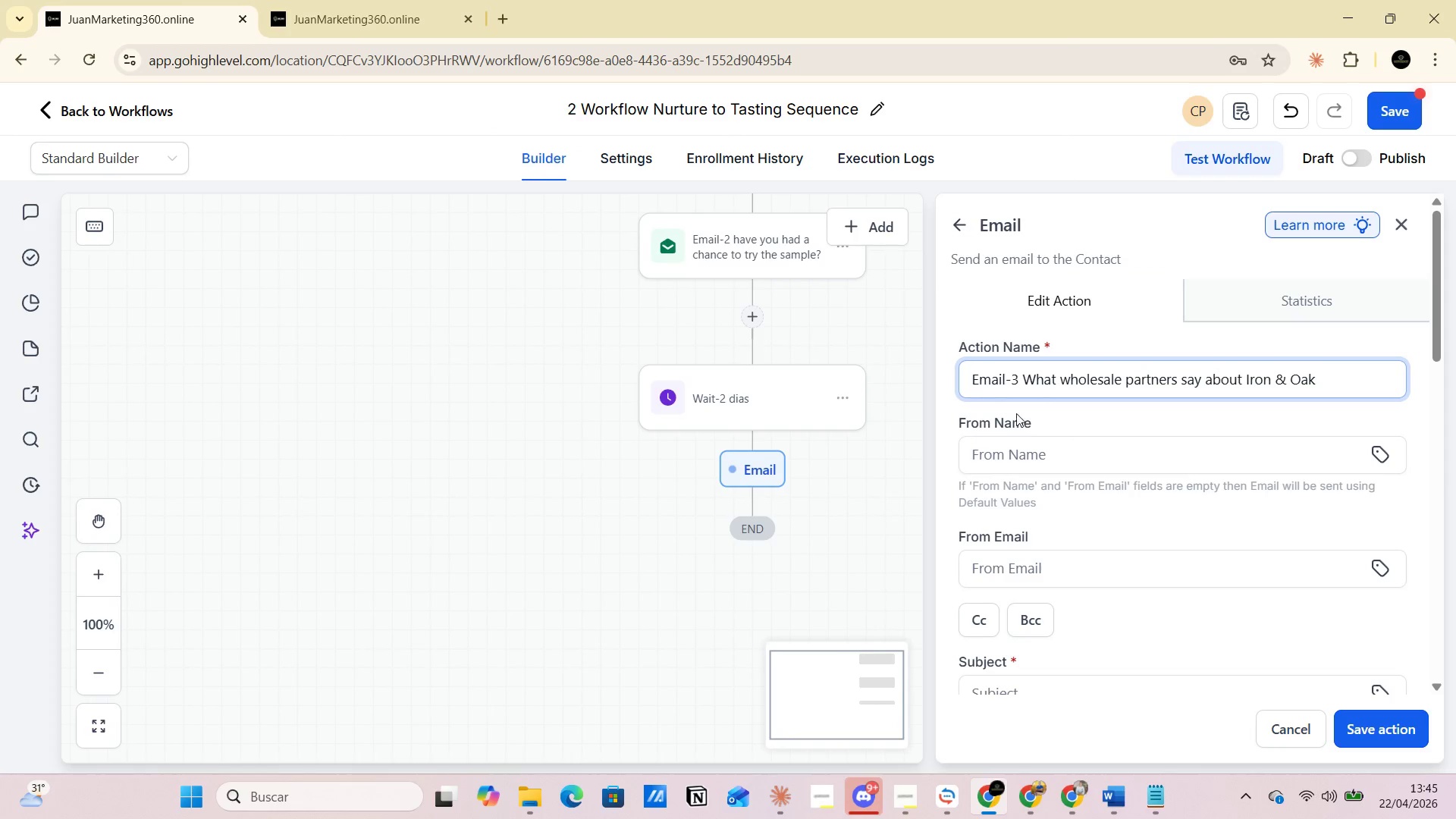 
scroll: coordinate [1003, 474], scroll_direction: down, amount: 4.0
 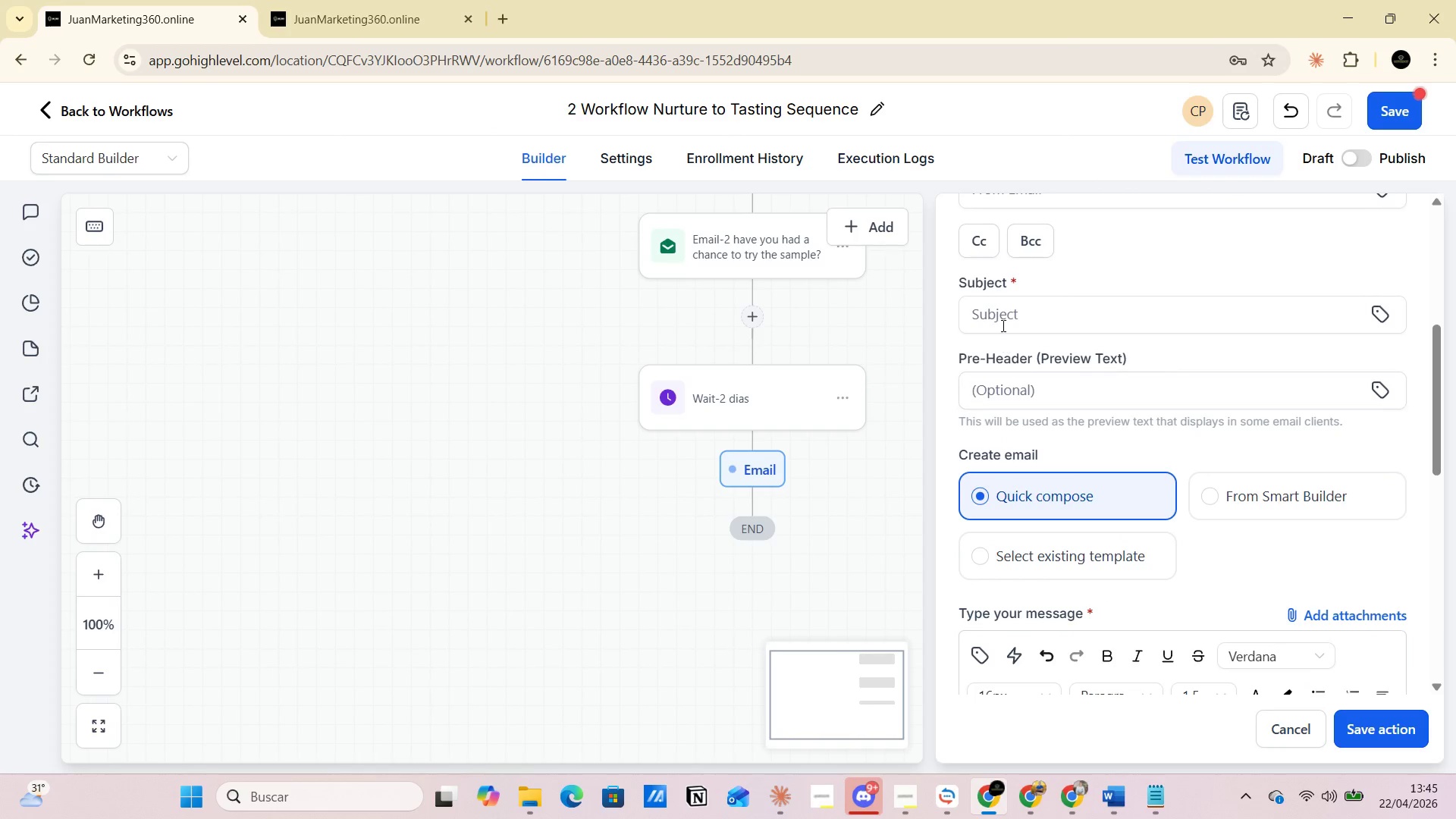 
left_click([999, 315])
 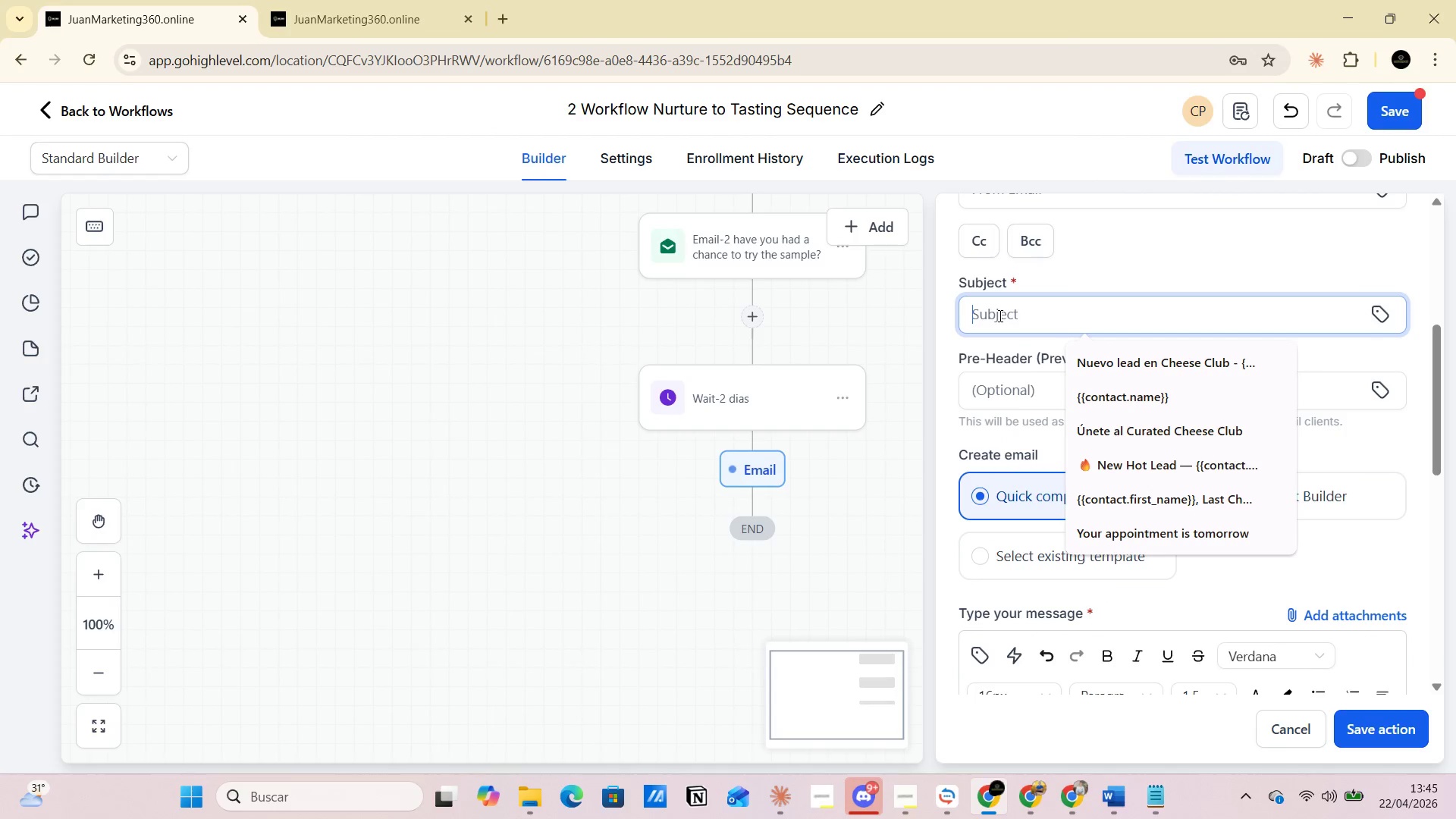 
key(Control+V)
 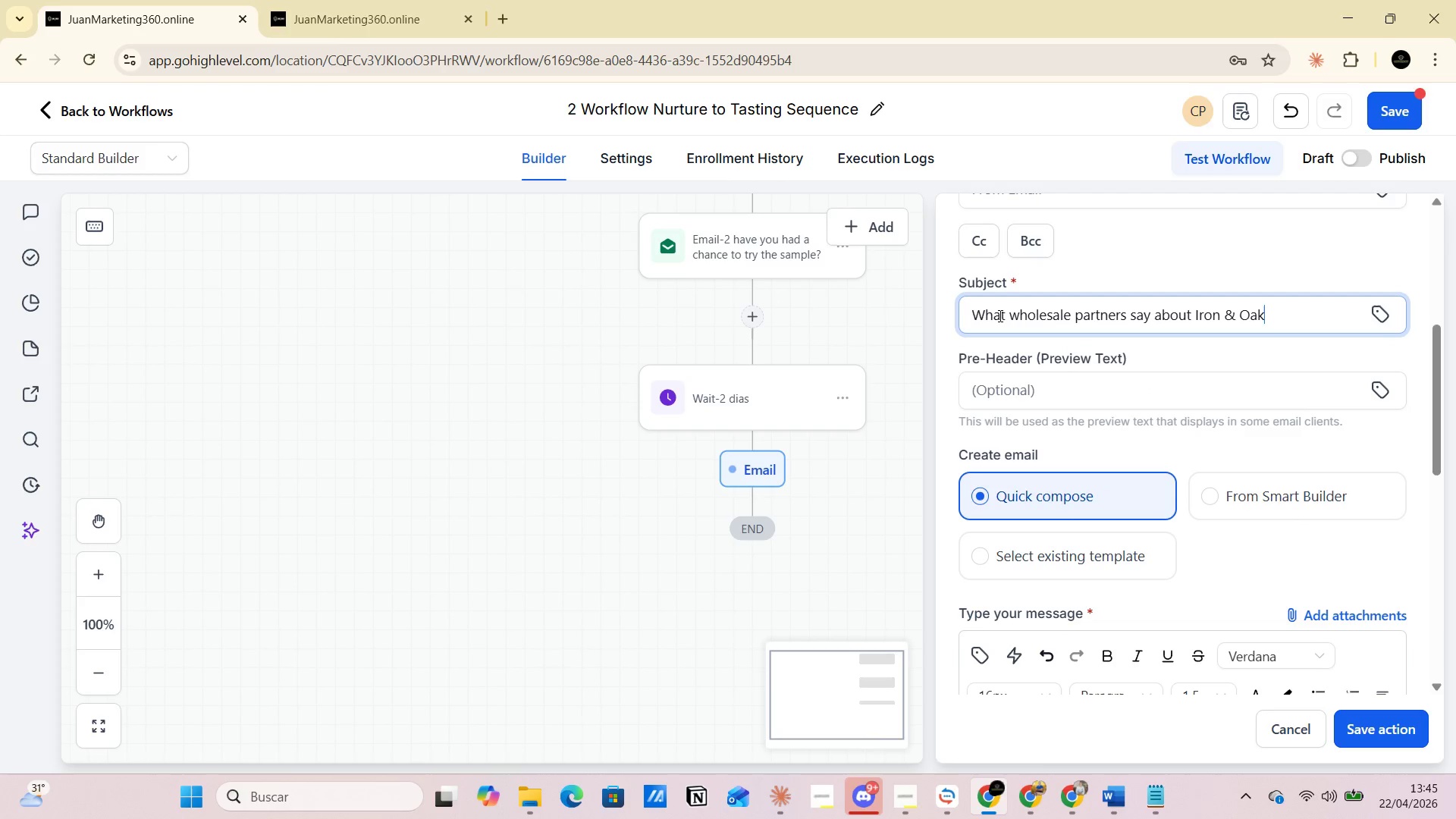 
key(Alt+AltLeft)
 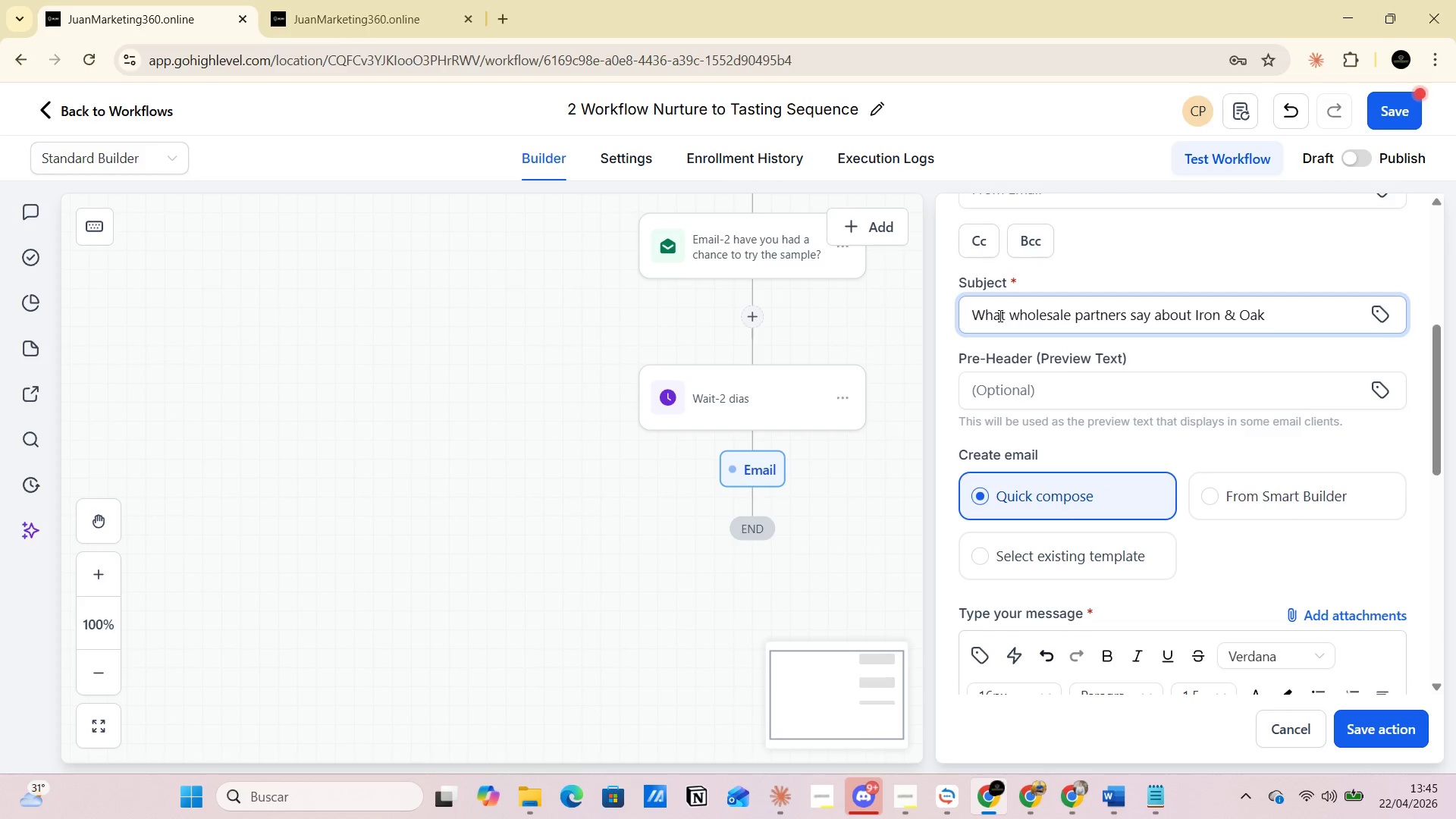 
key(Alt+Tab)
 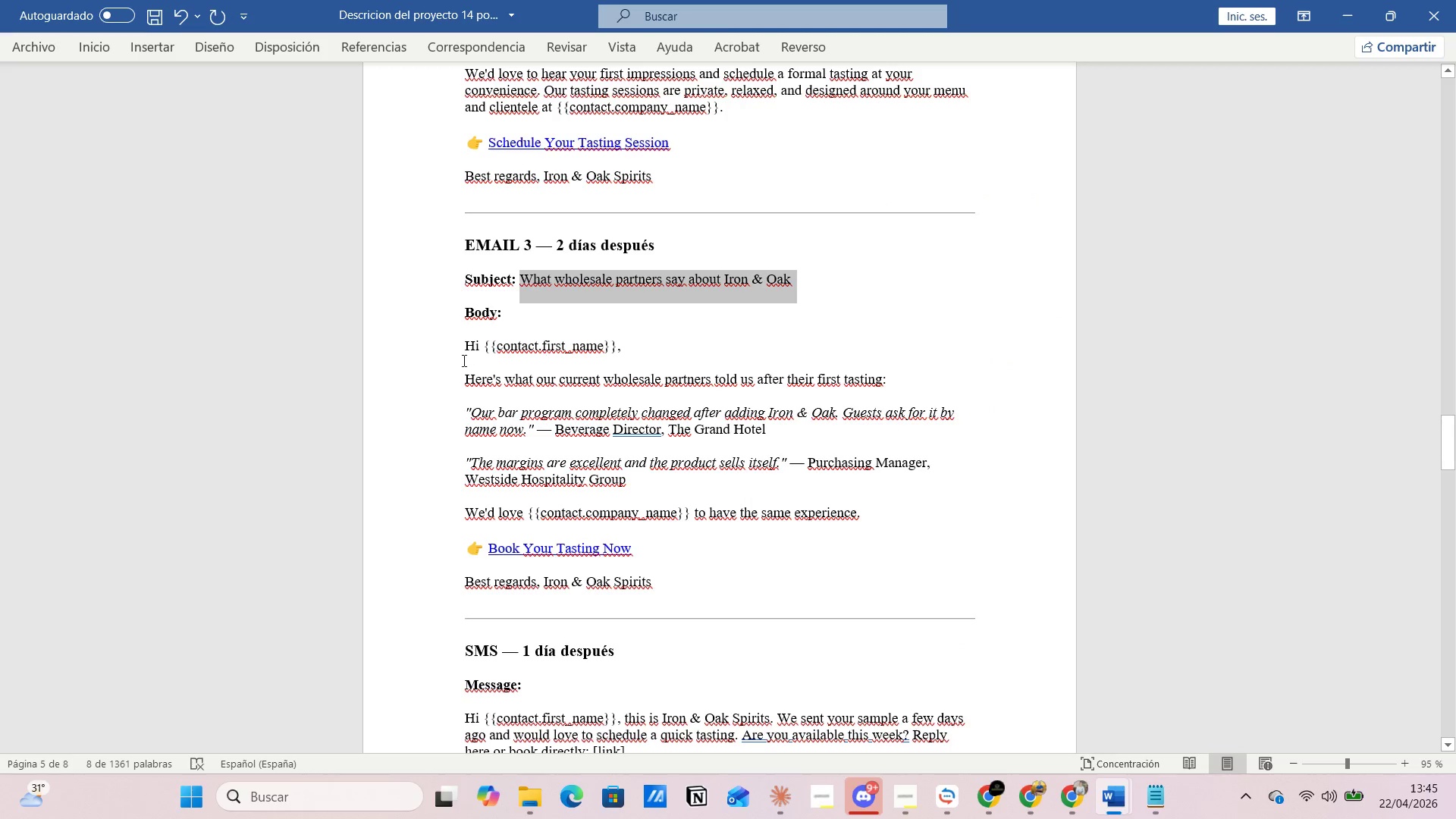 
left_click_drag(start_coordinate=[466, 347], to_coordinate=[656, 579])
 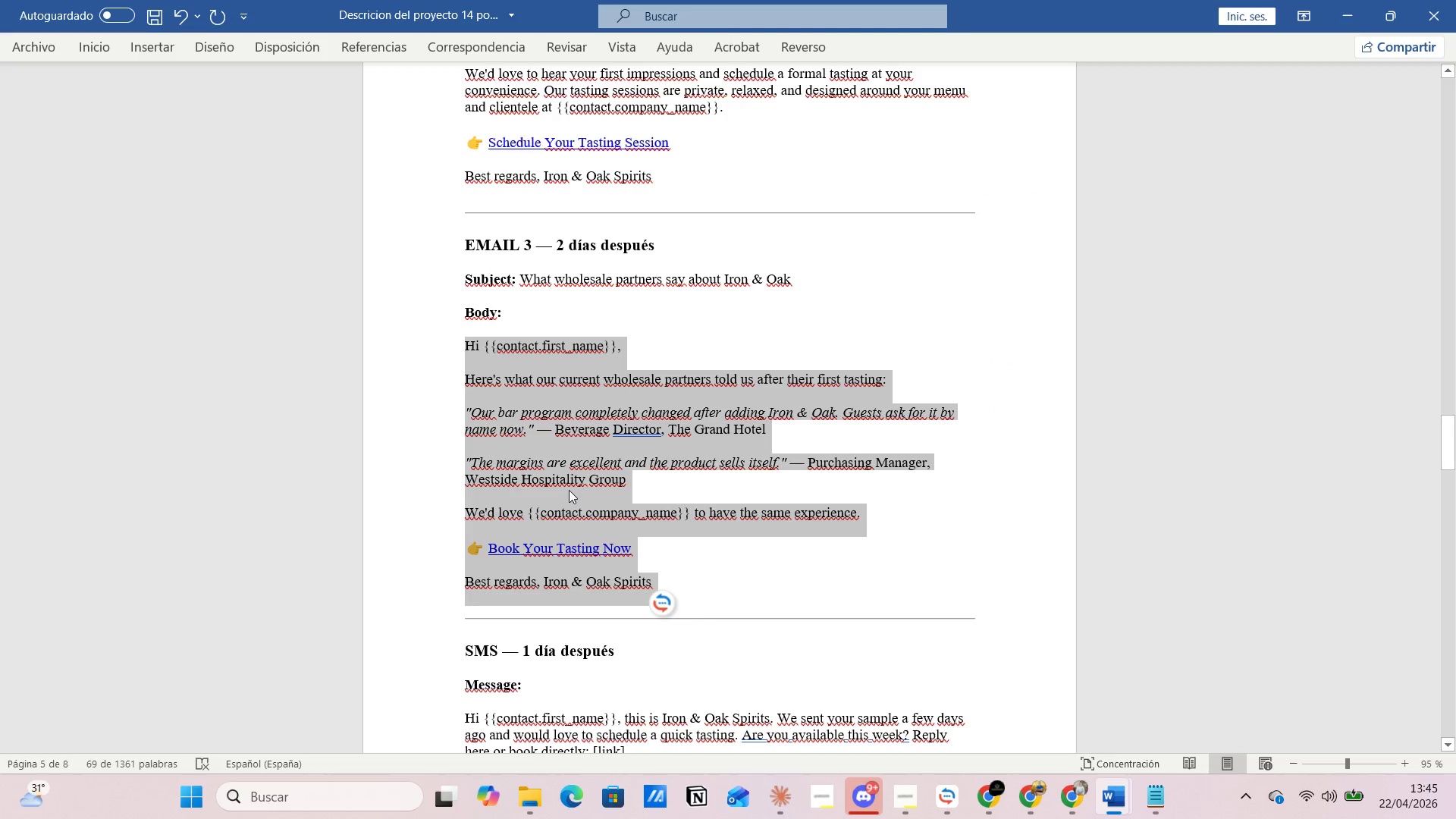 
key(Alt+AltLeft)
 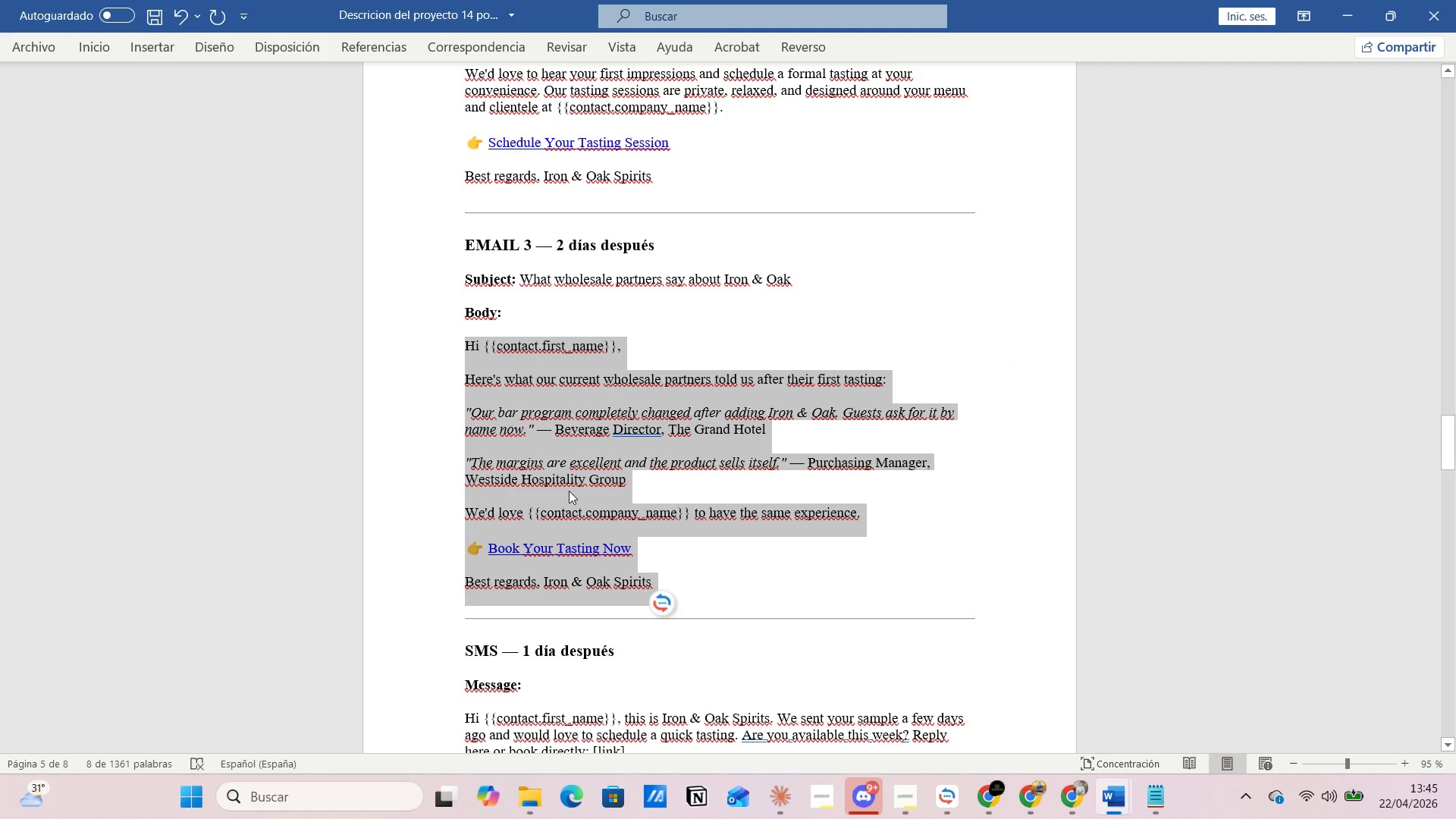 
right_click([569, 490])
 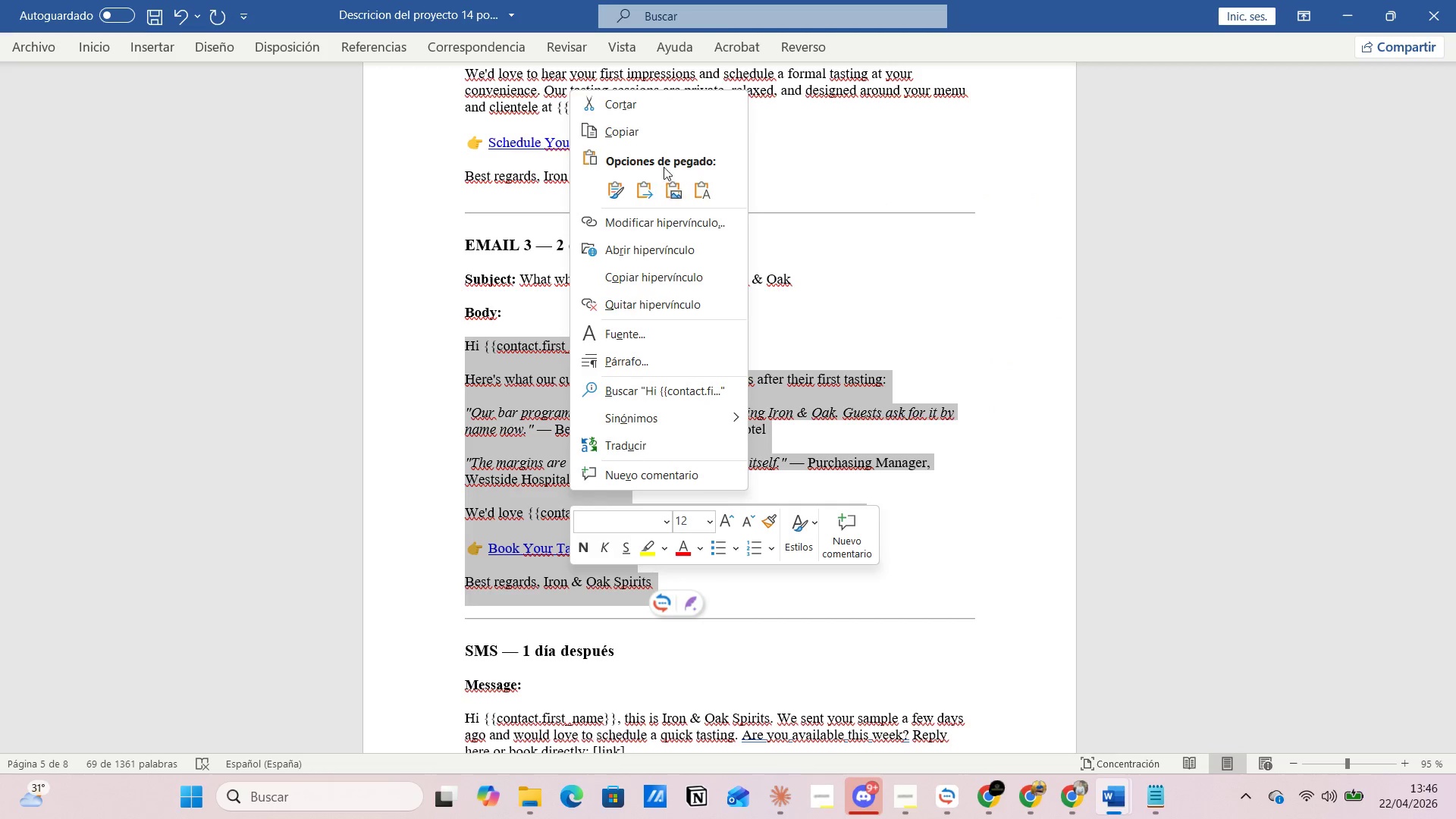 
left_click([649, 133])
 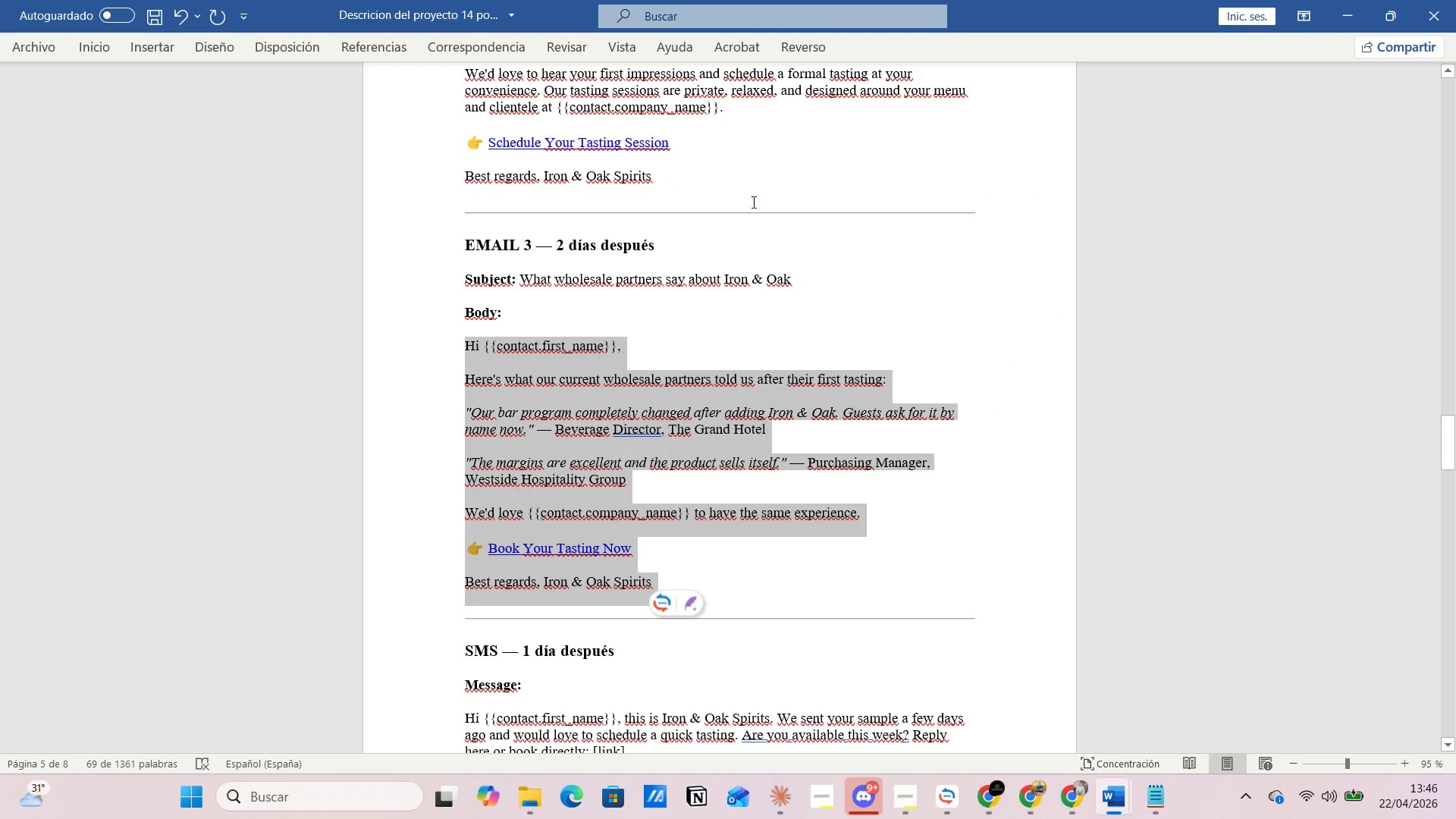 
key(Alt+AltLeft)
 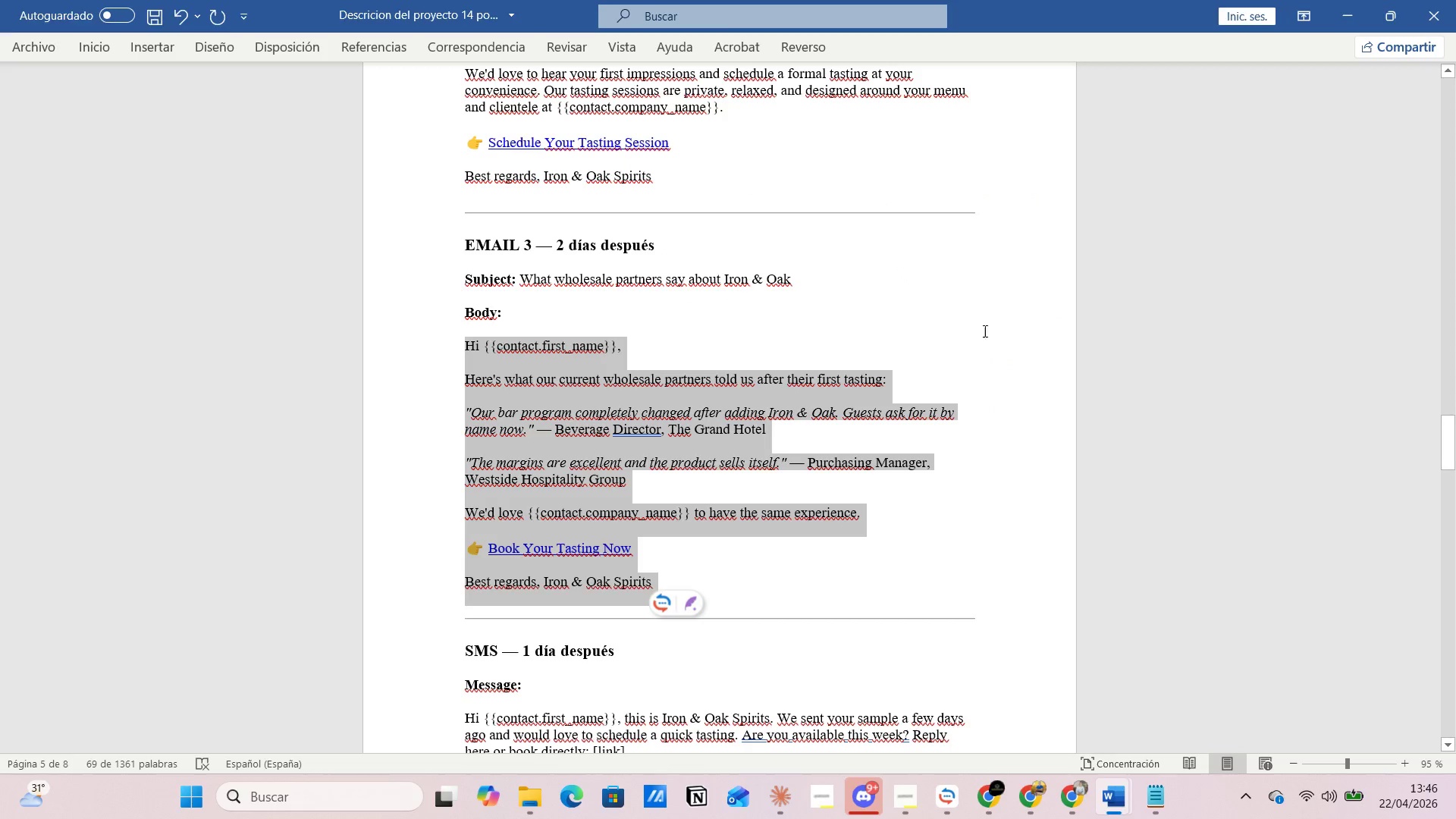 
key(Alt+Tab)
 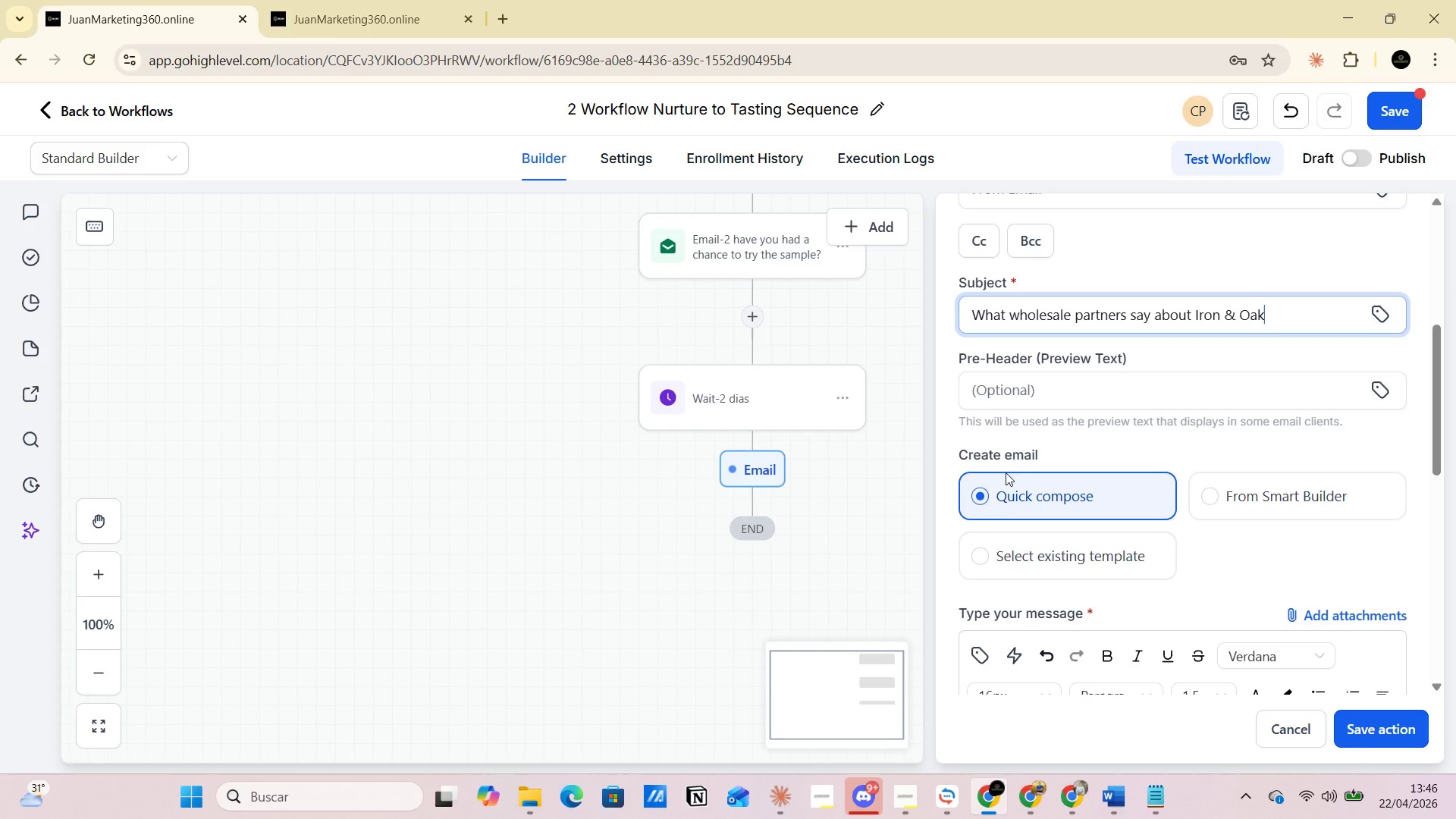 
scroll: coordinate [1007, 558], scroll_direction: down, amount: 4.0
 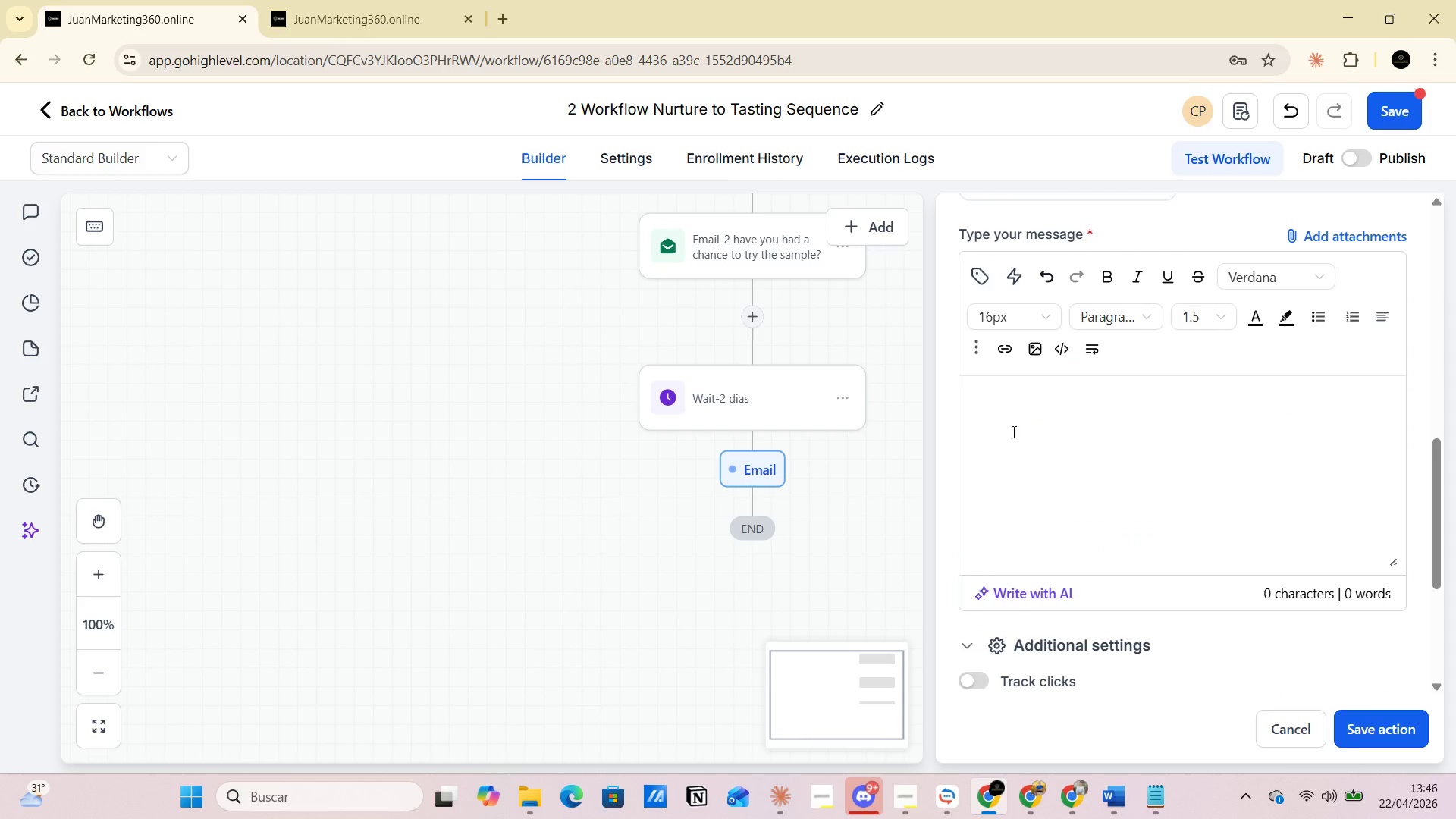 
left_click([1012, 400])
 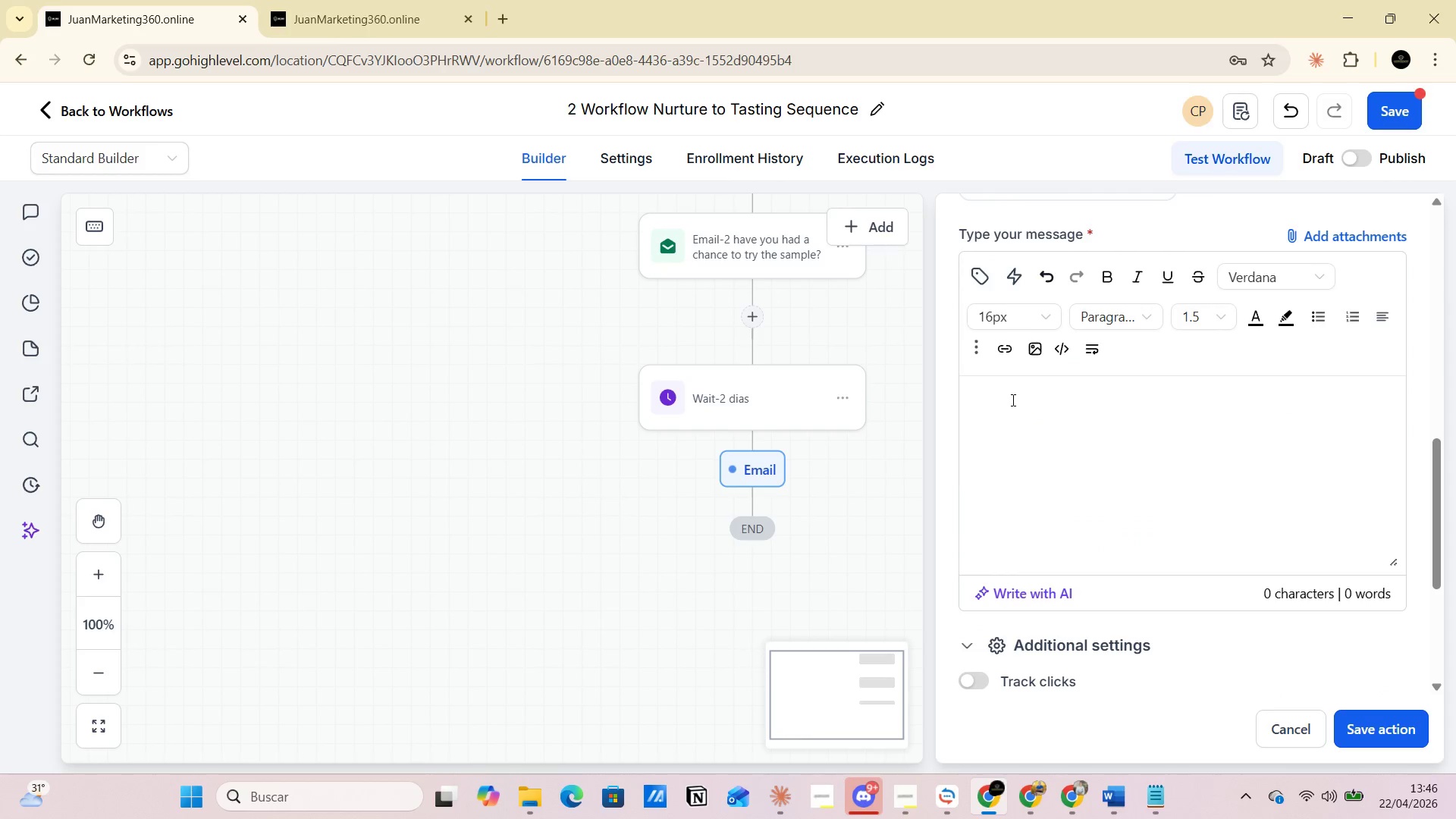 
key(Control+V)
 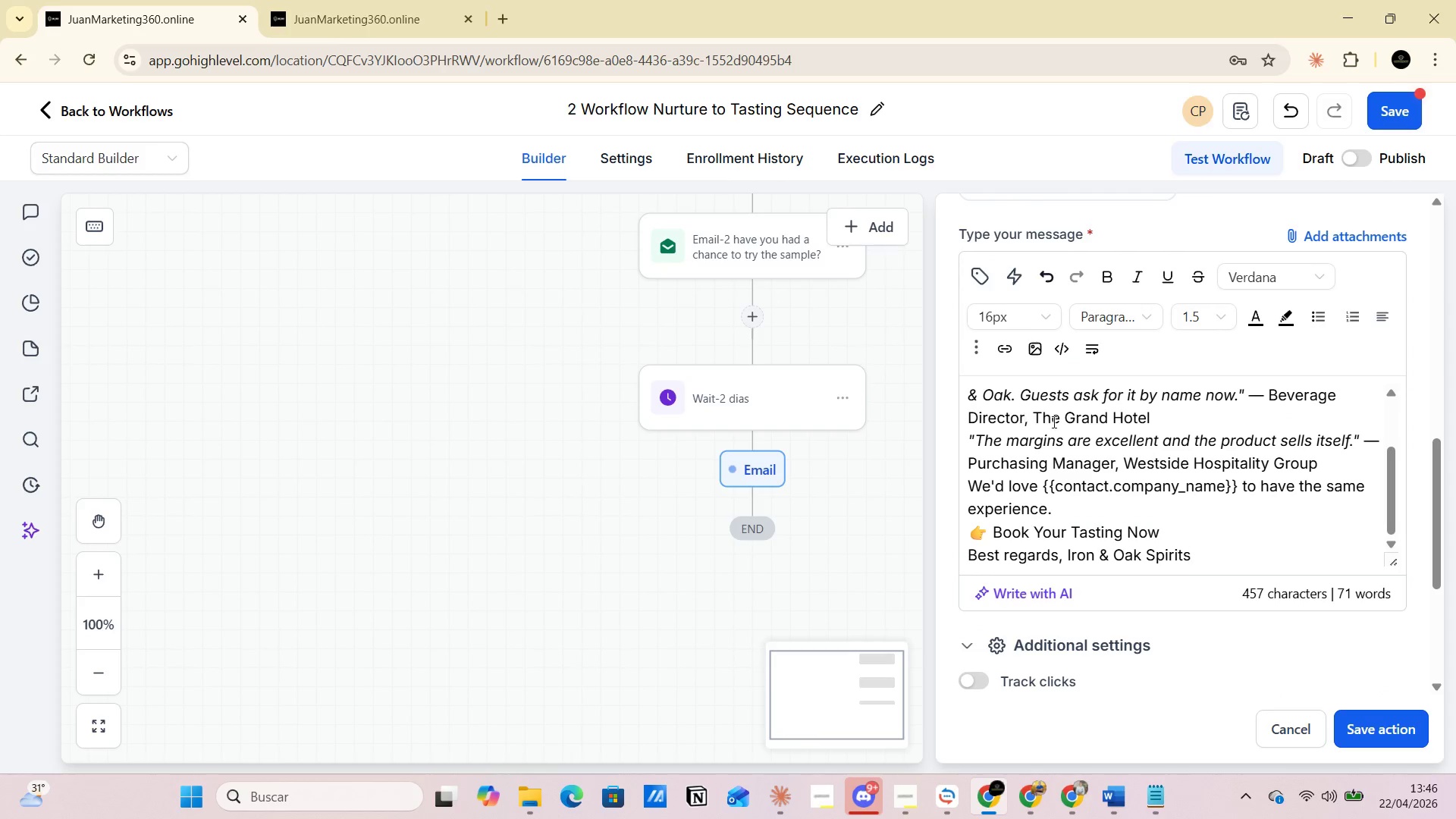 
scroll: coordinate [1119, 440], scroll_direction: up, amount: 3.0
 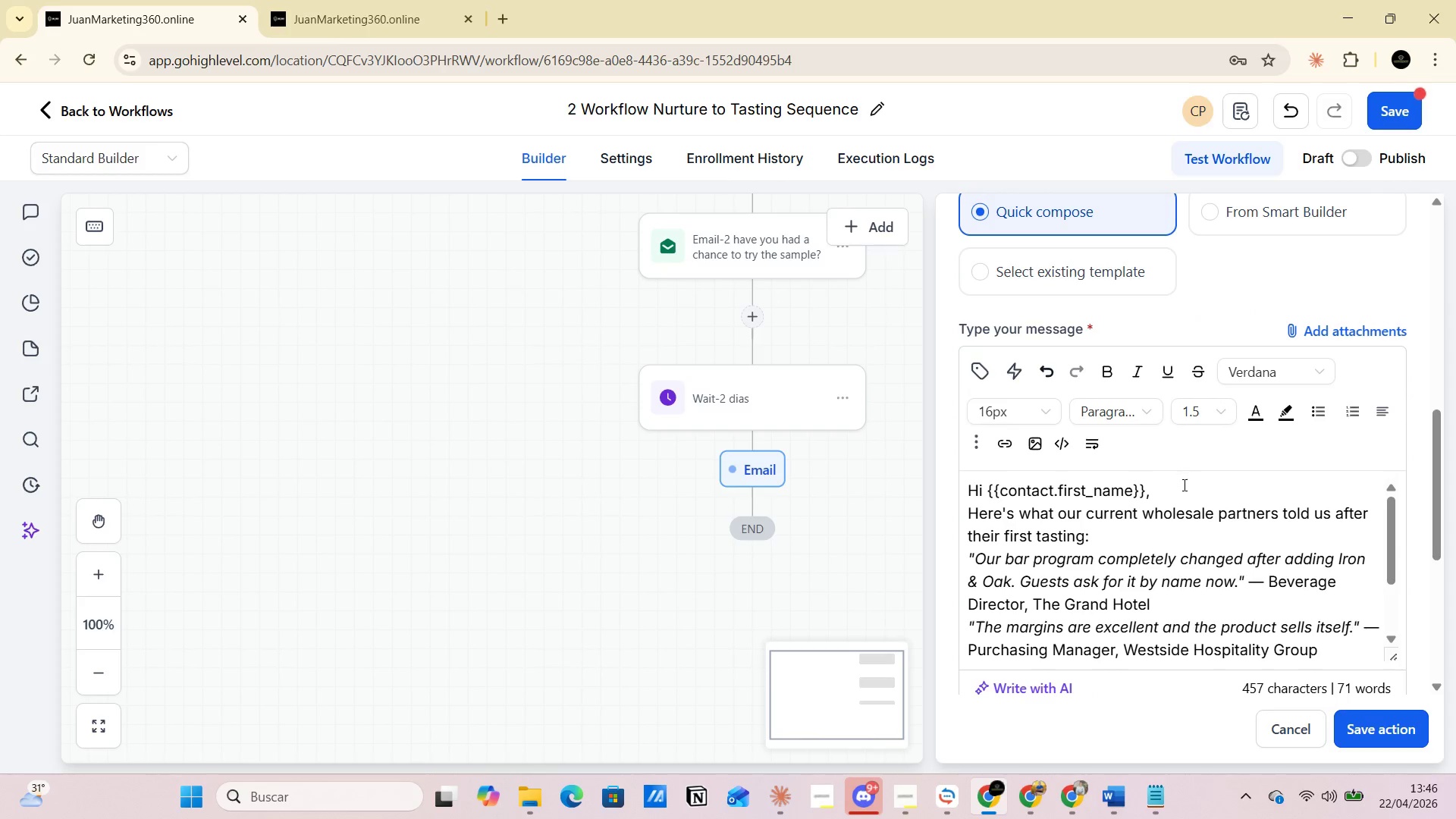 
left_click([1178, 491])
 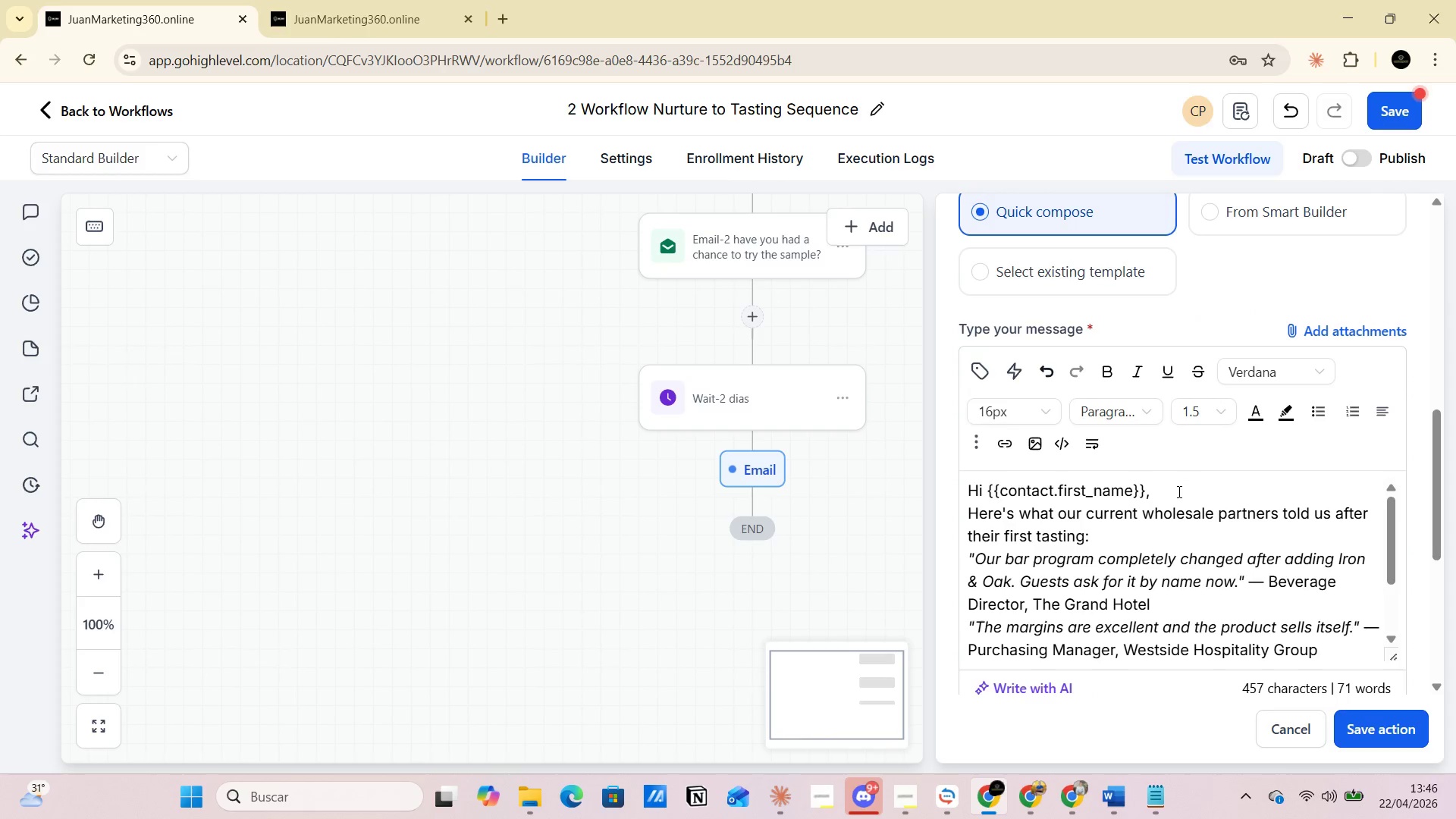 
key(Enter)
 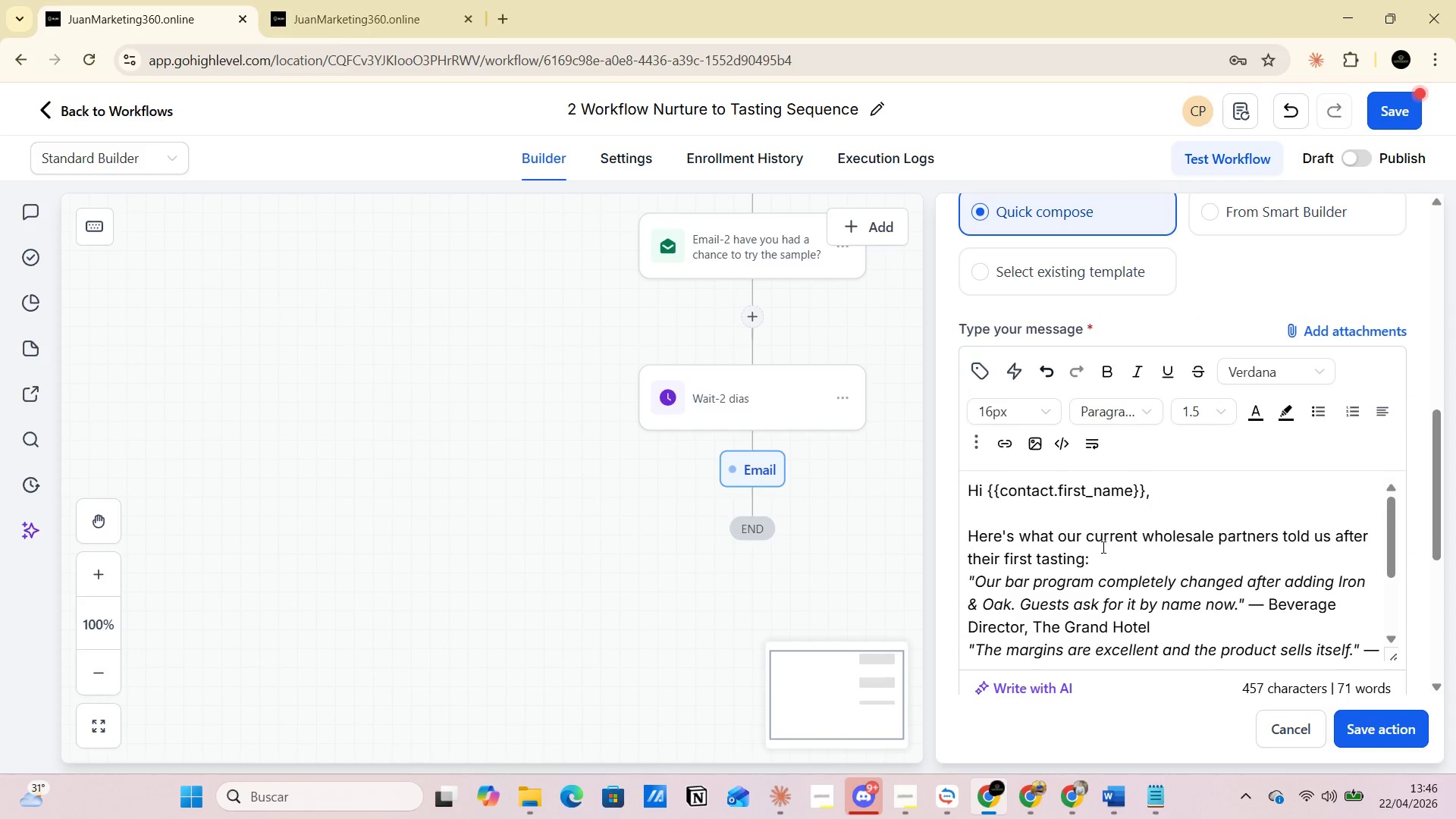 
left_click([1100, 550])
 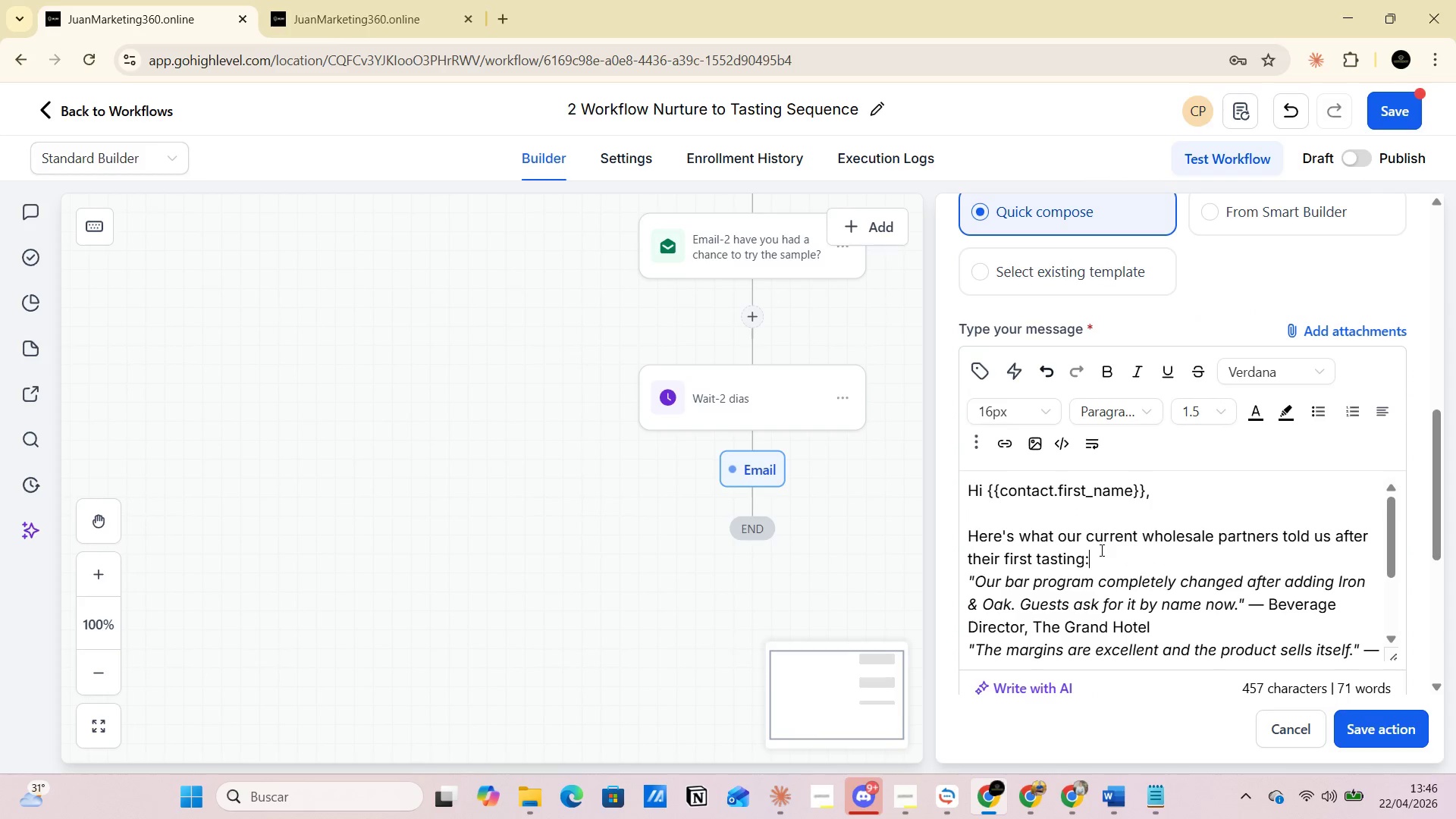 
key(Enter)
 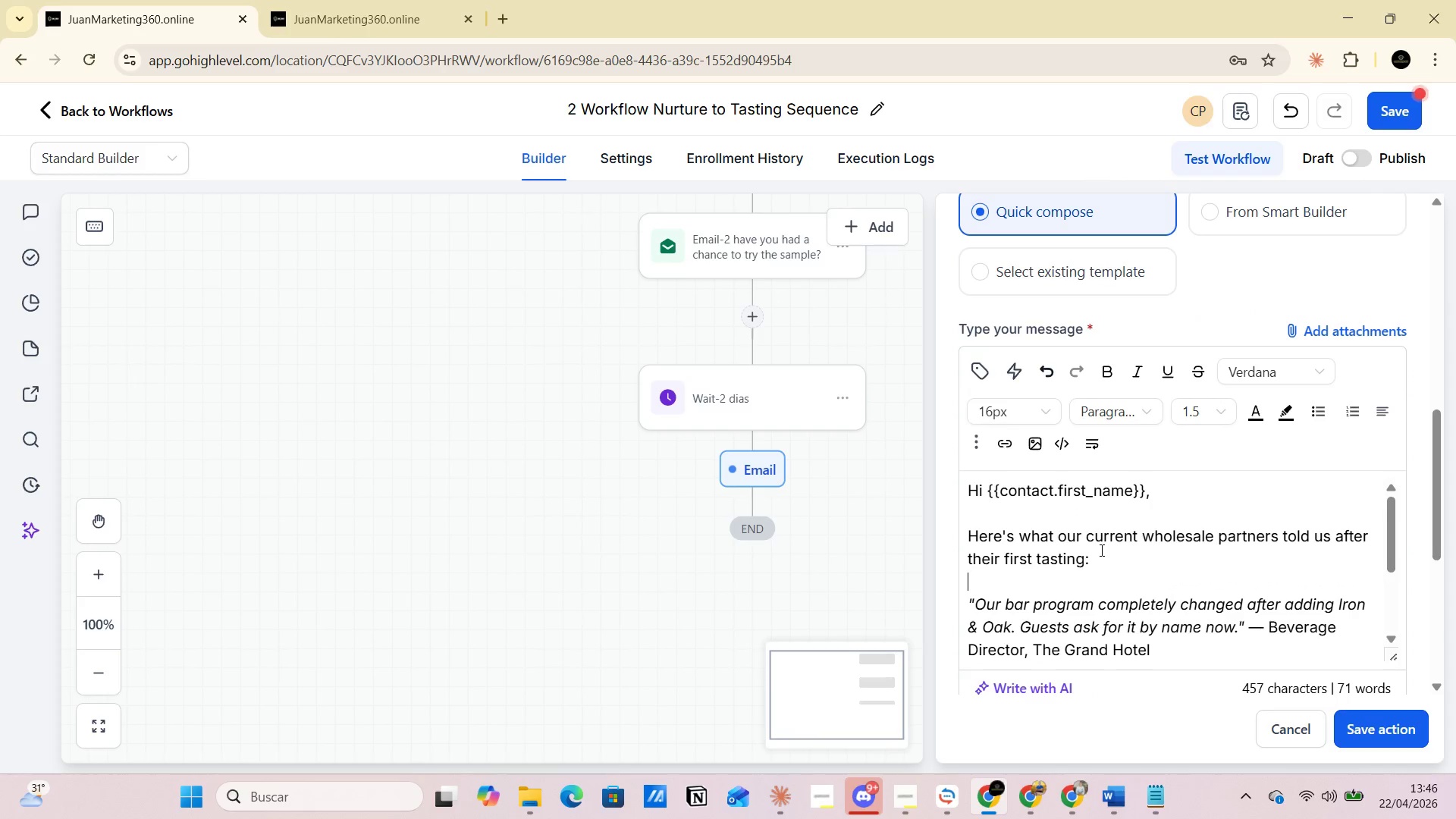 
scroll: coordinate [1100, 550], scroll_direction: down, amount: 2.0
 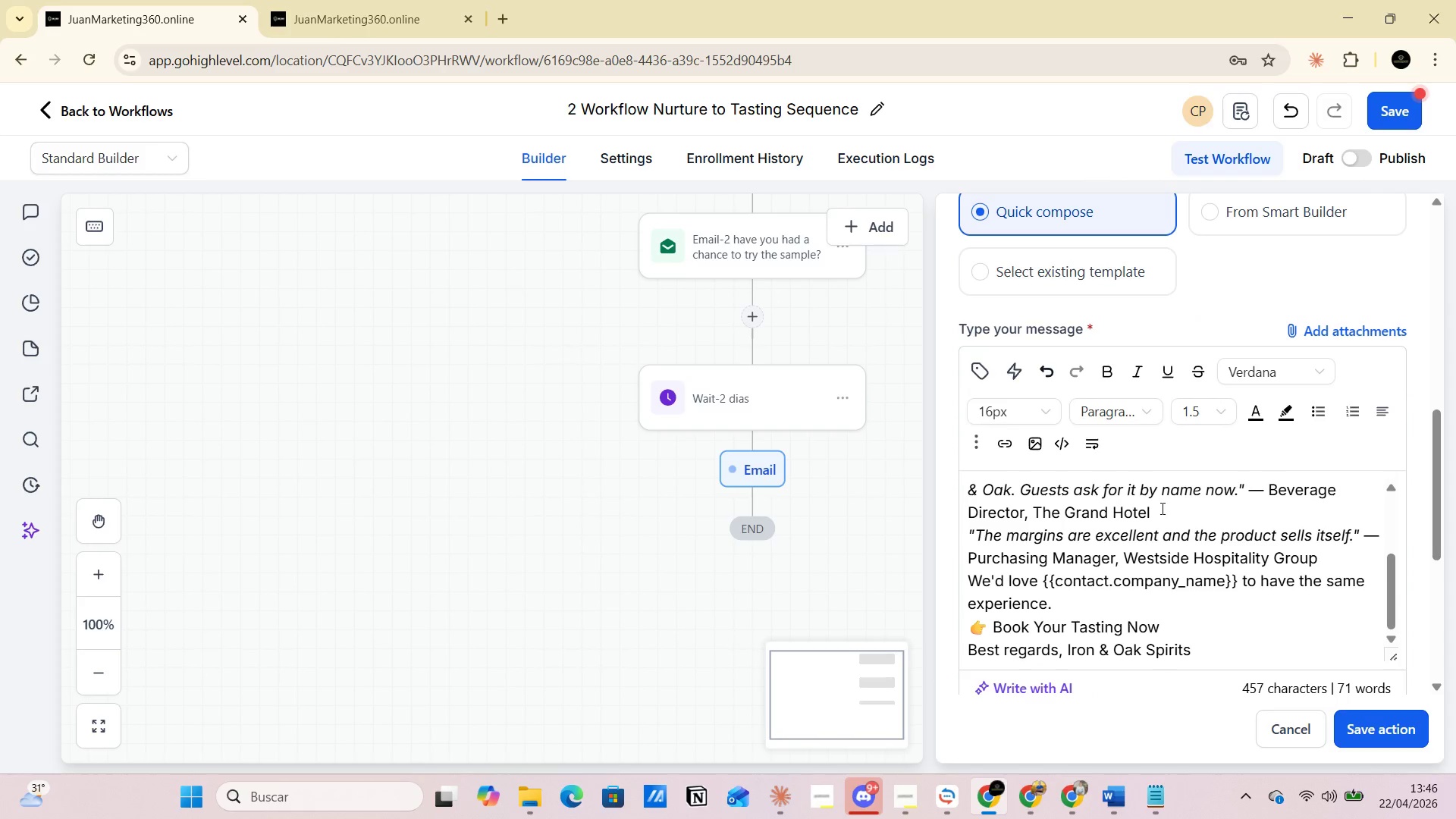 
left_click([1161, 508])
 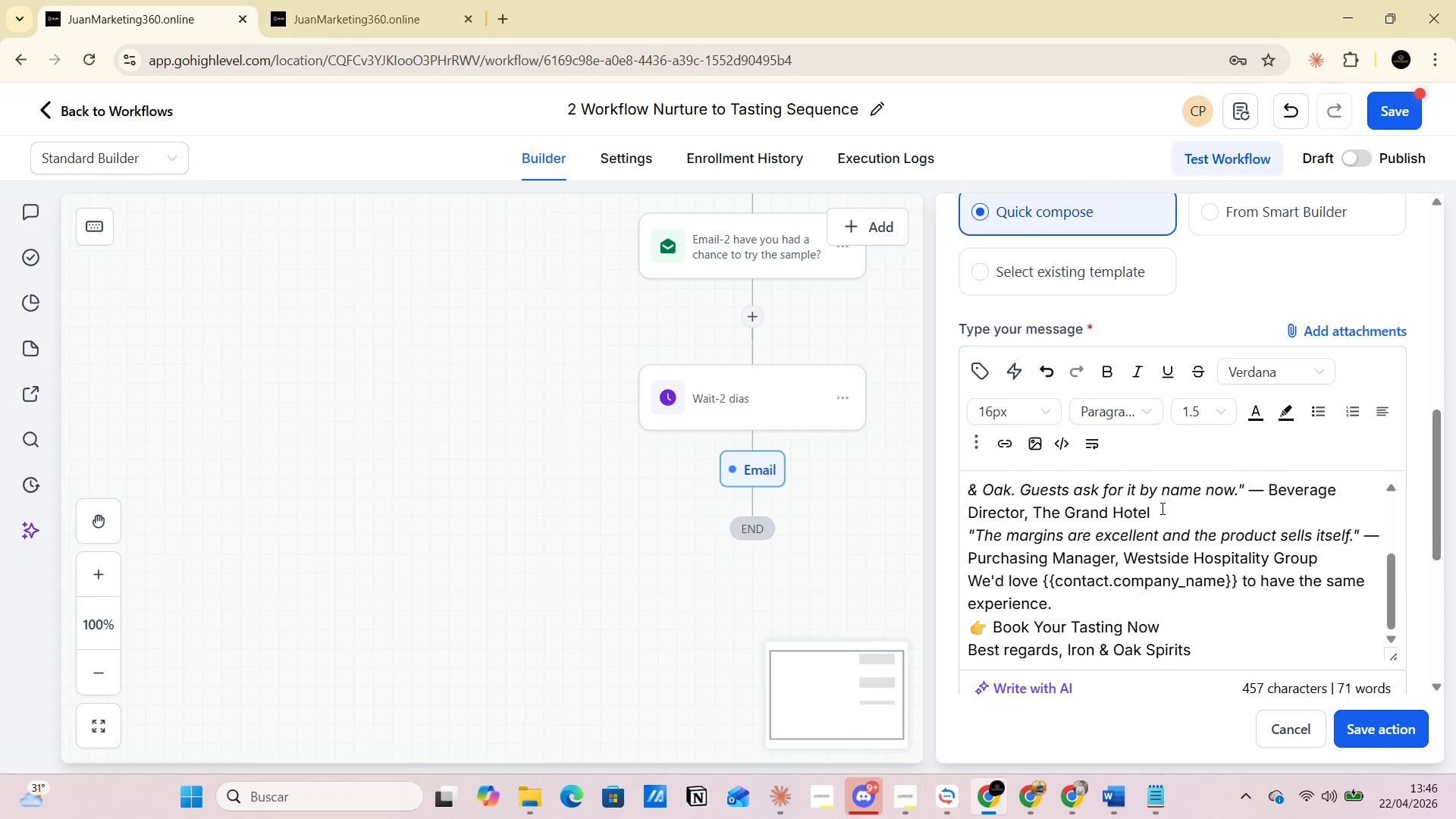 
key(Enter)
 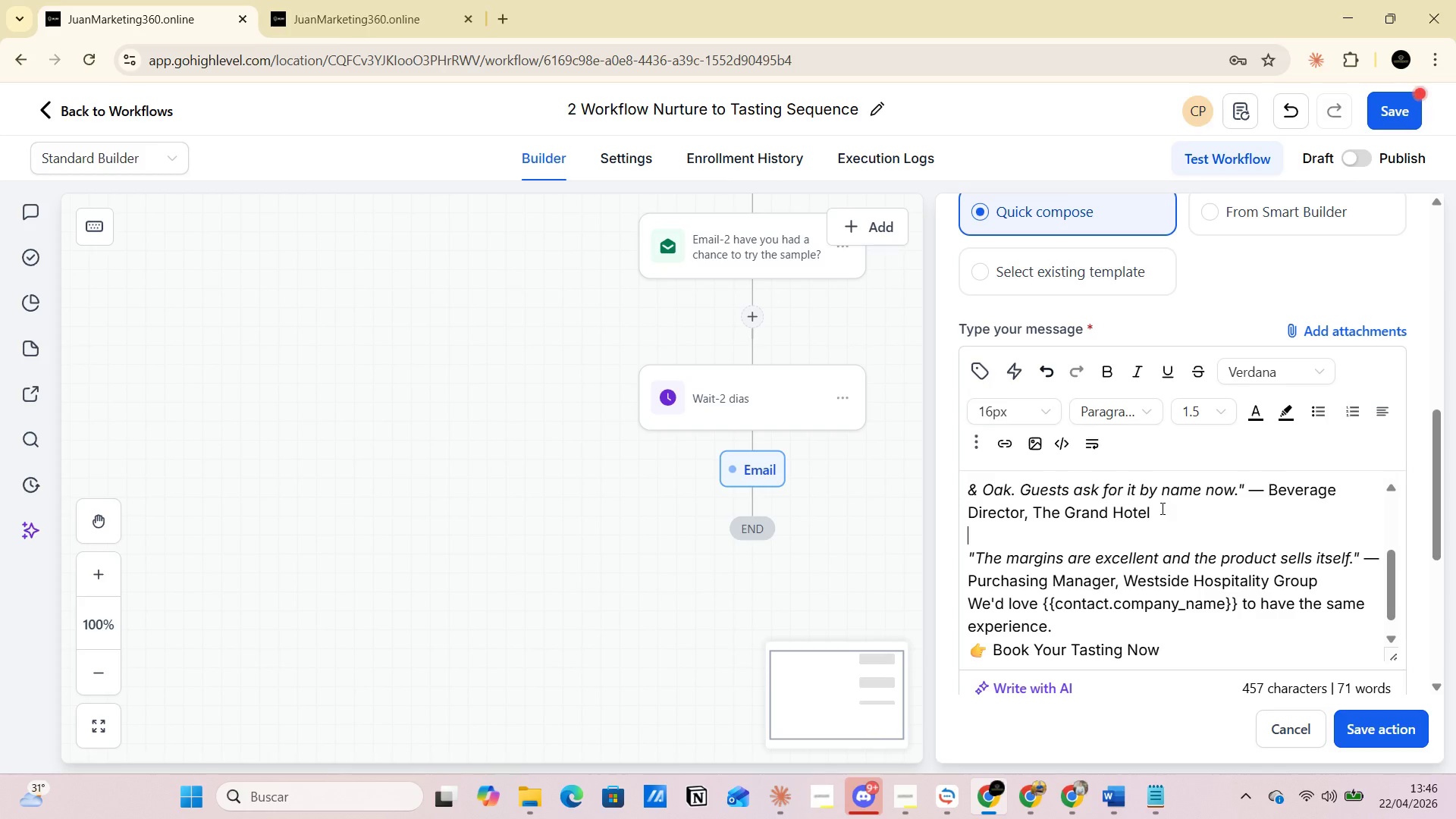 
scroll: coordinate [1161, 514], scroll_direction: down, amount: 1.0
 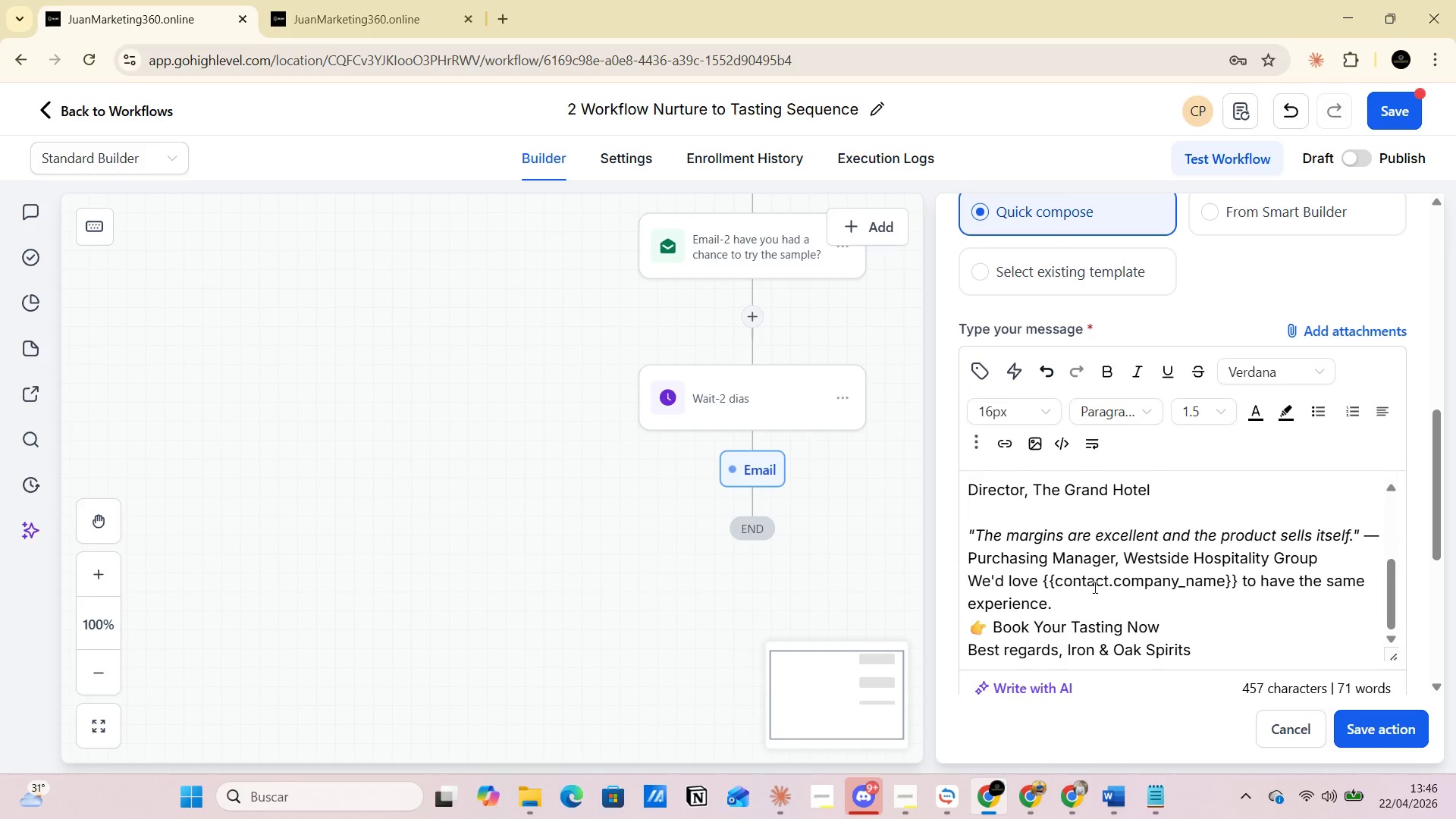 
left_click([1084, 589])
 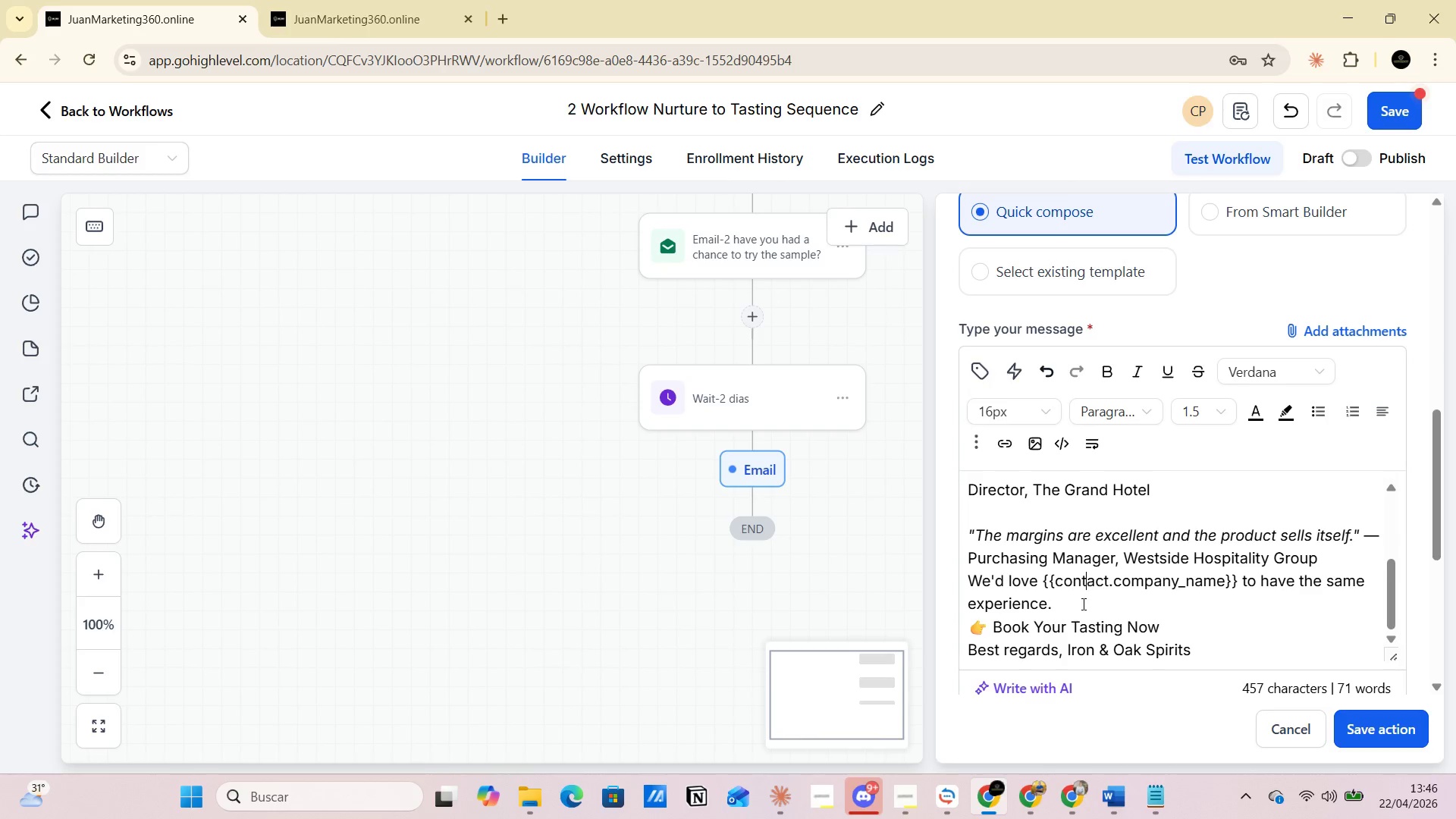 
left_click([1082, 604])
 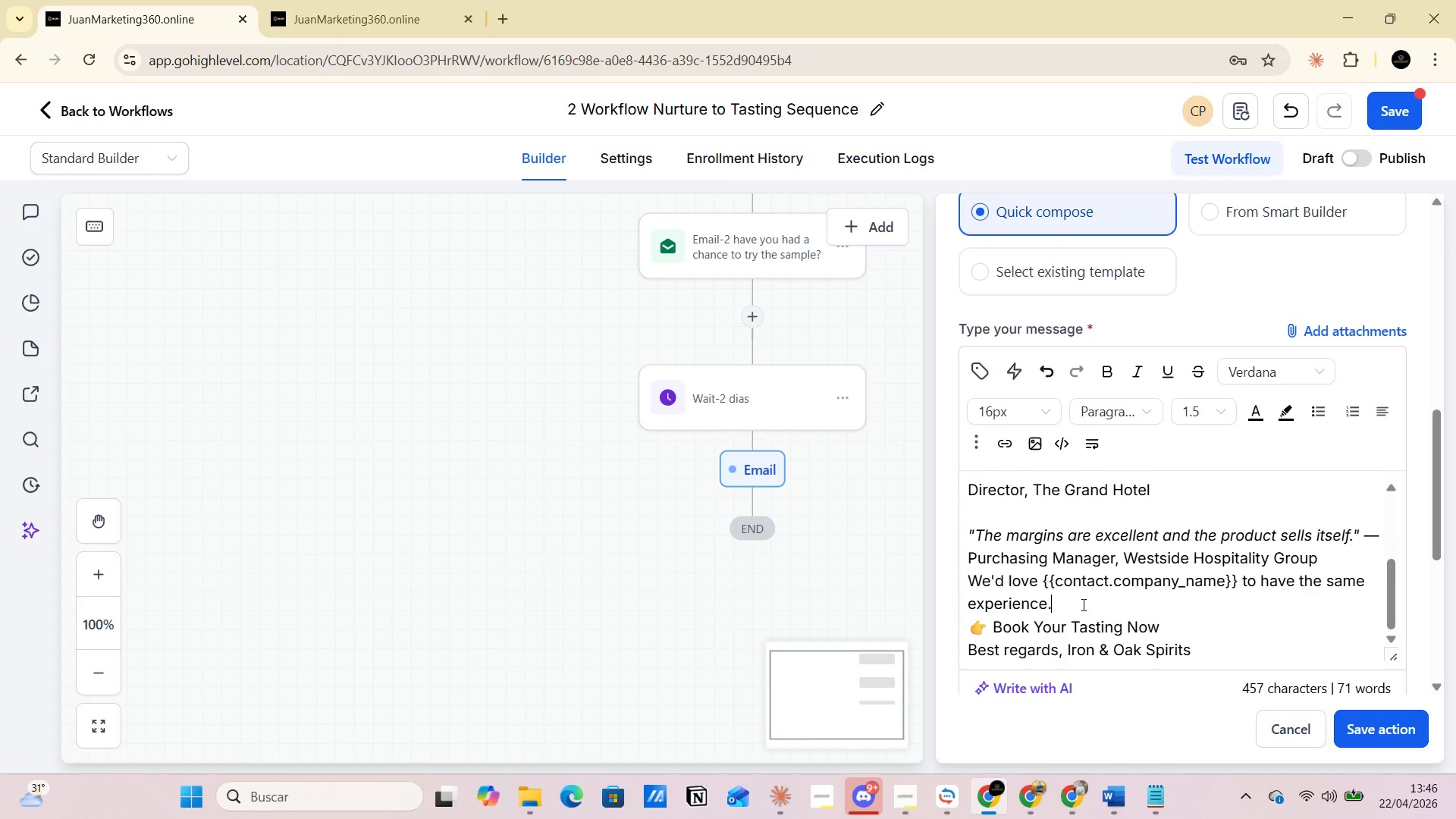 
key(Enter)
 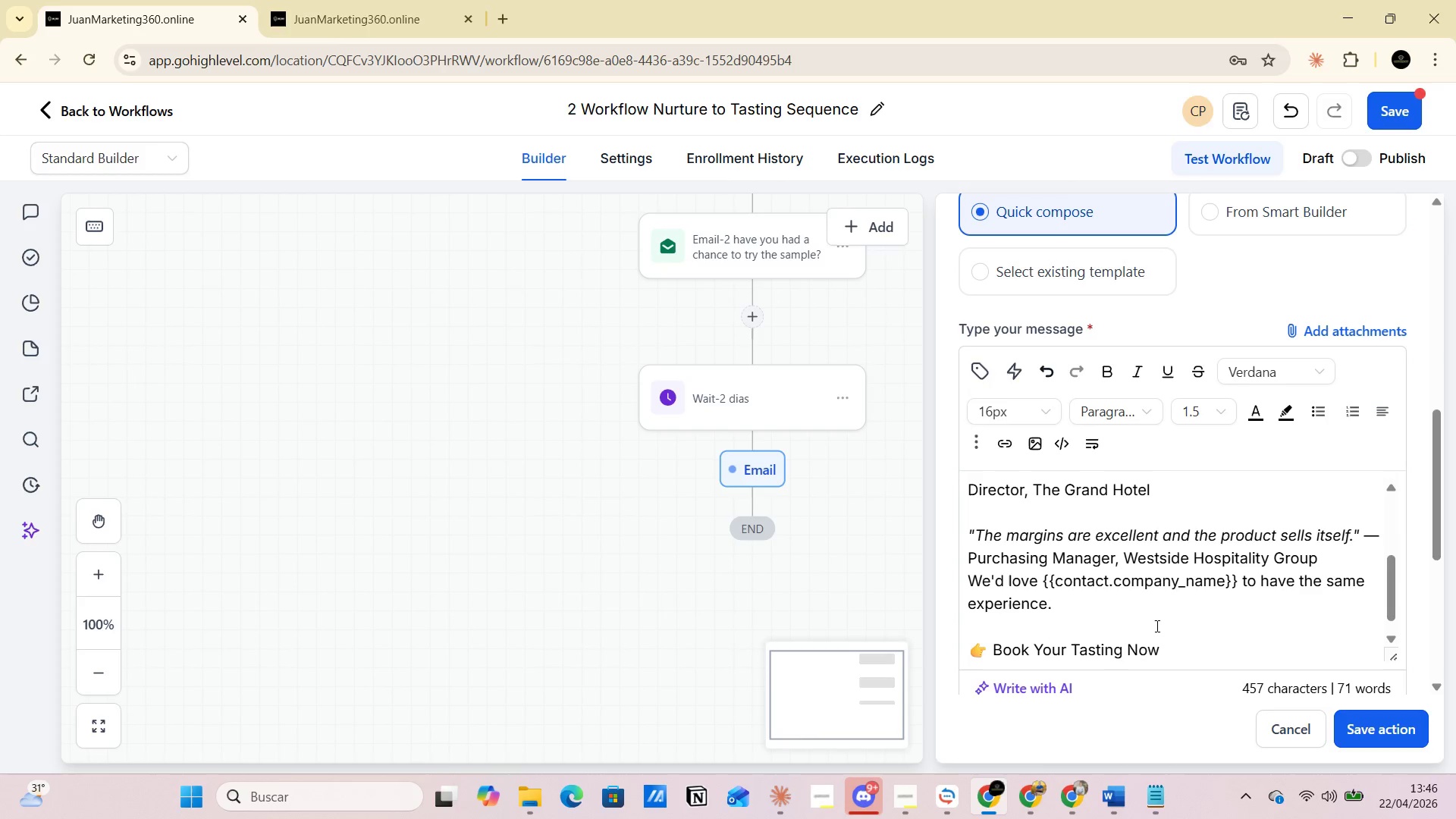 
scroll: coordinate [1156, 626], scroll_direction: down, amount: 1.0
 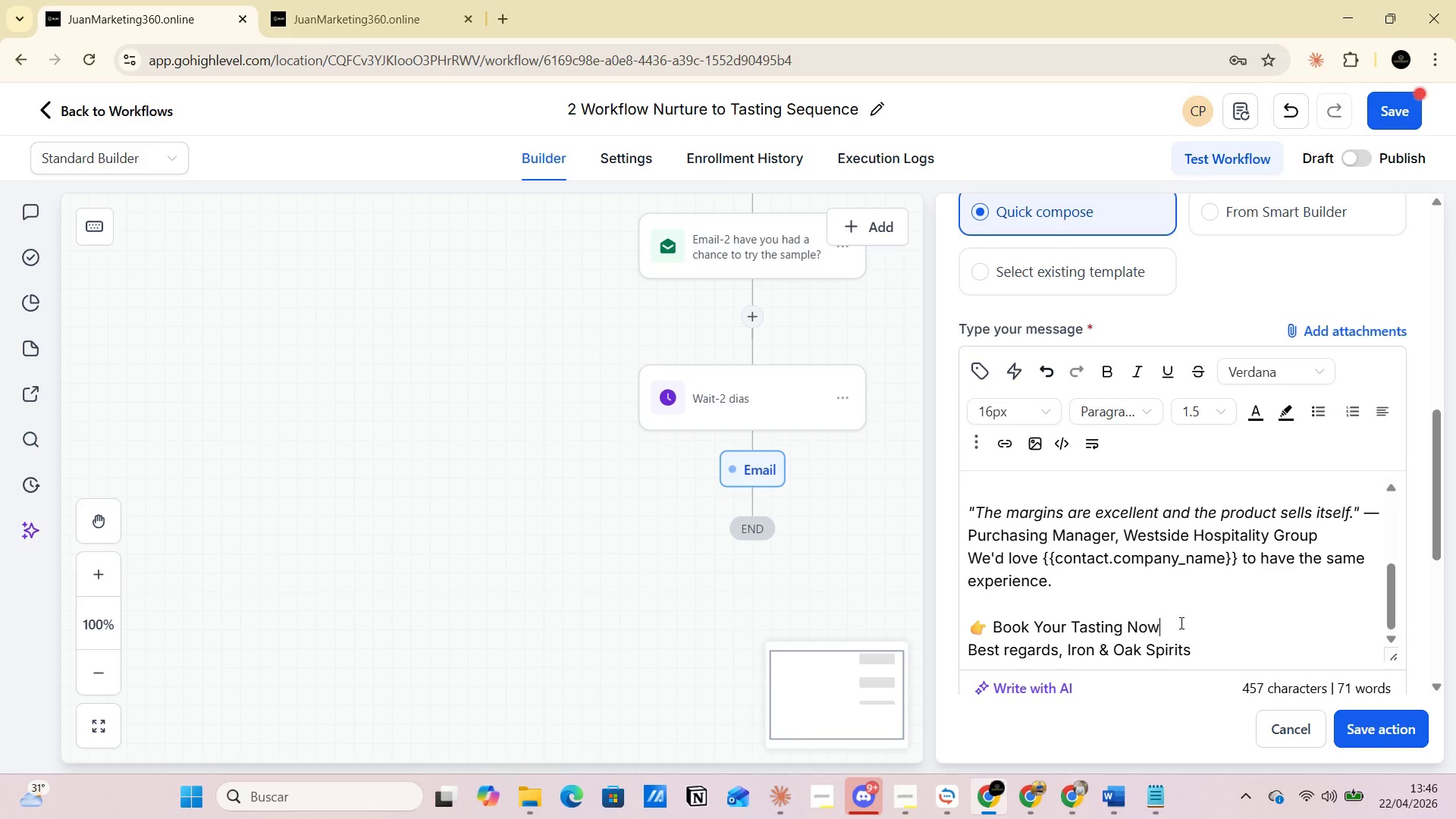 
key(Enter)
 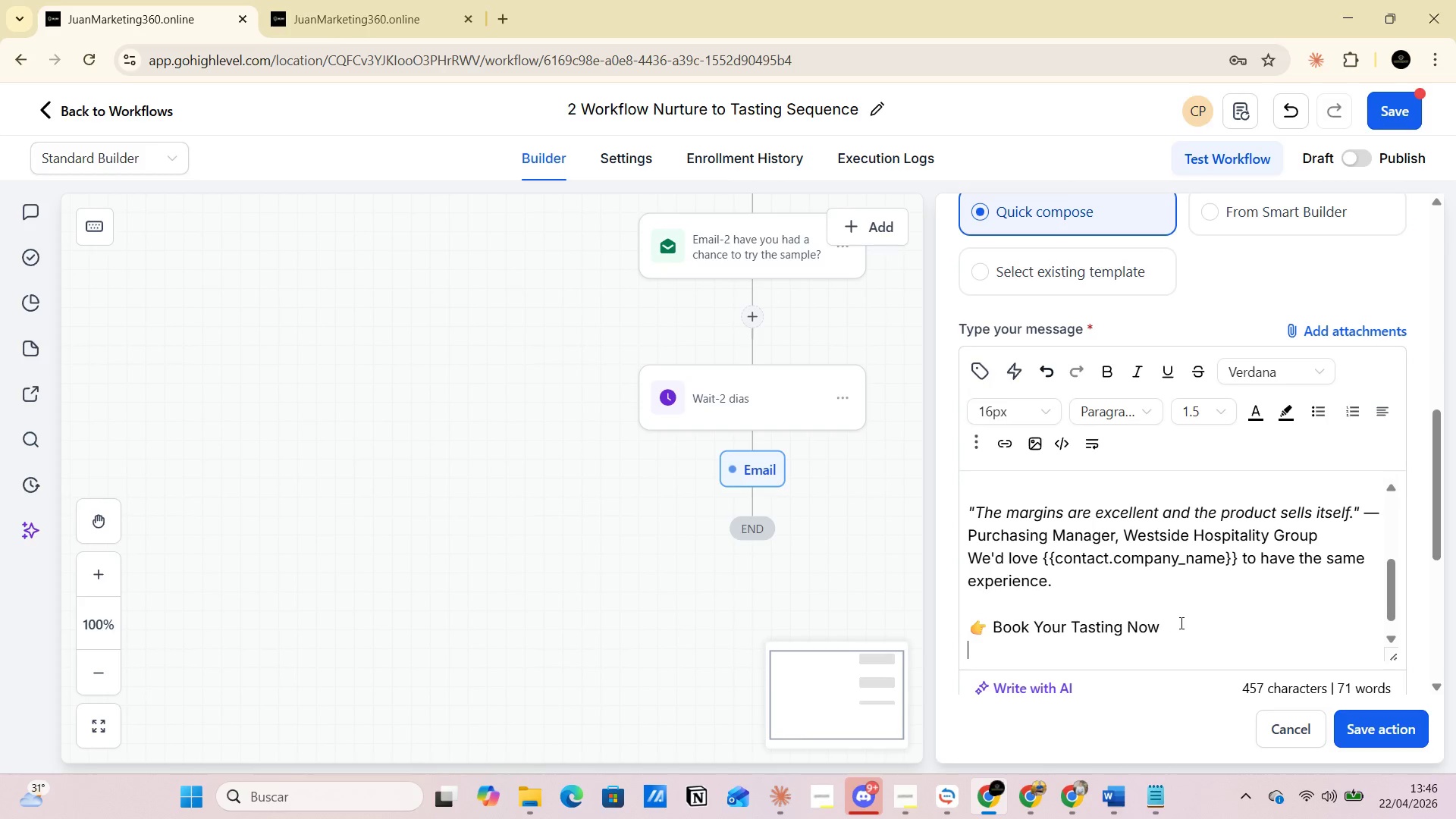 
scroll: coordinate [1180, 623], scroll_direction: down, amount: 1.0
 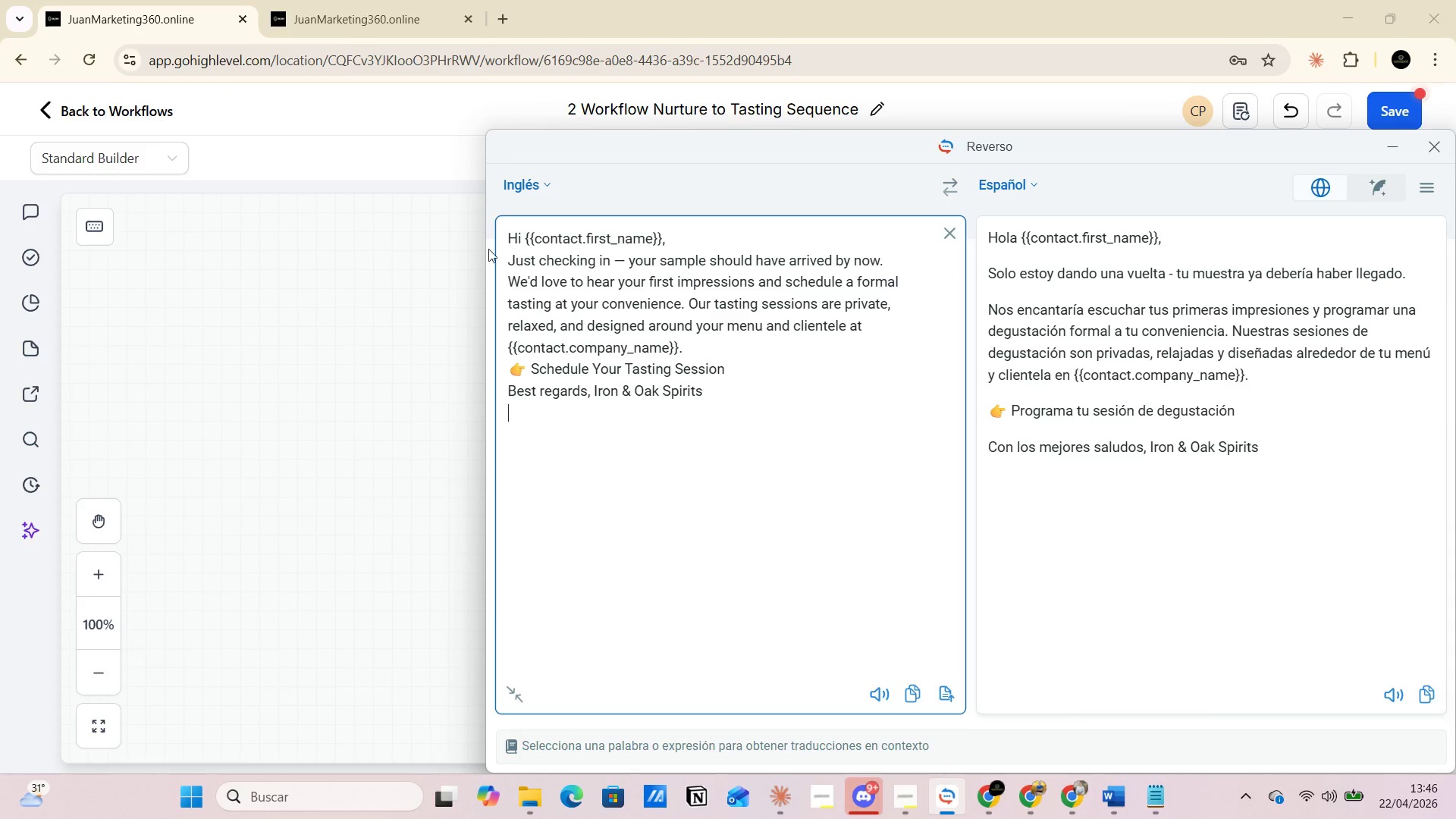 
left_click_drag(start_coordinate=[507, 235], to_coordinate=[748, 403])
 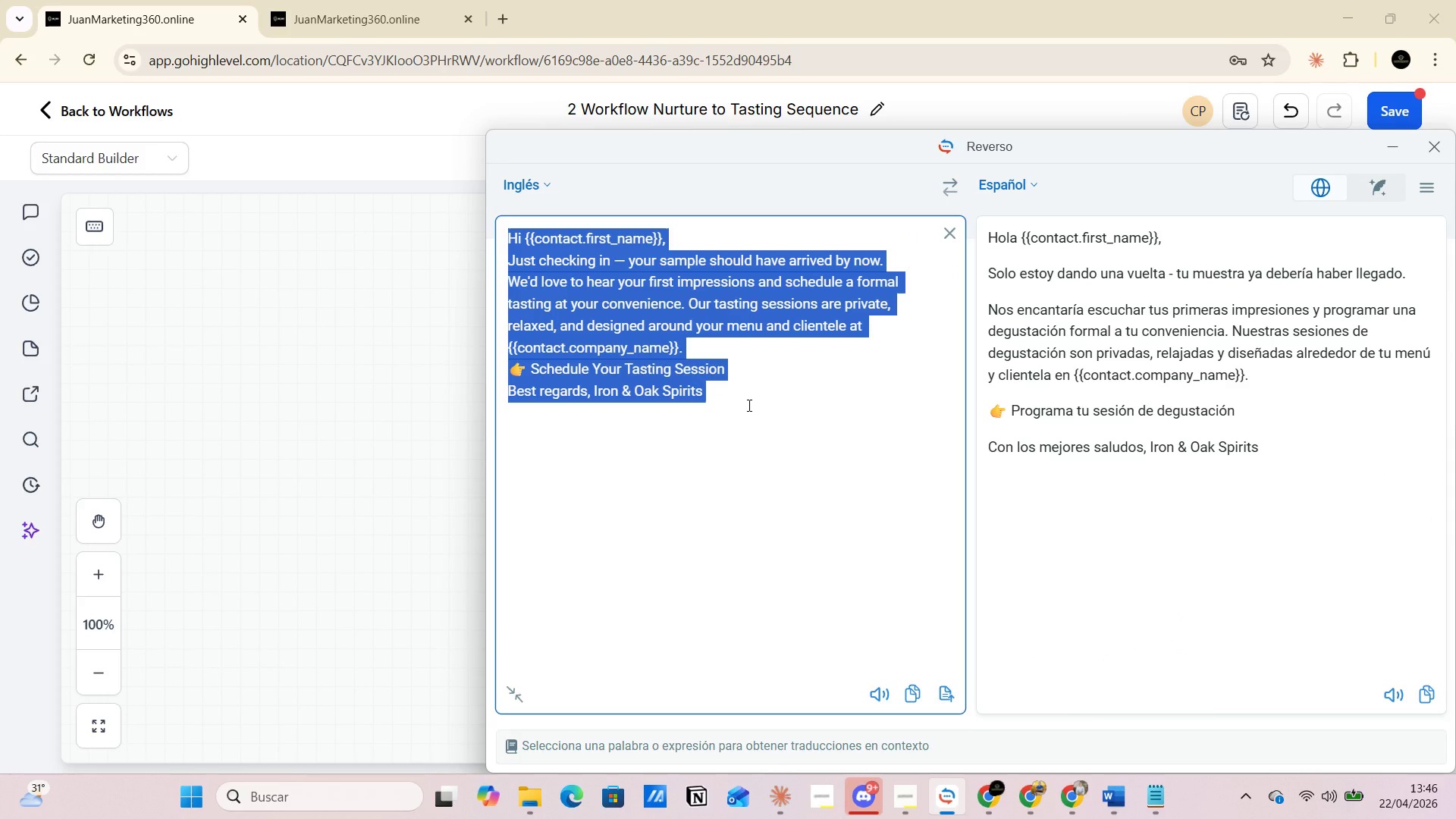 
key(Backspace)
 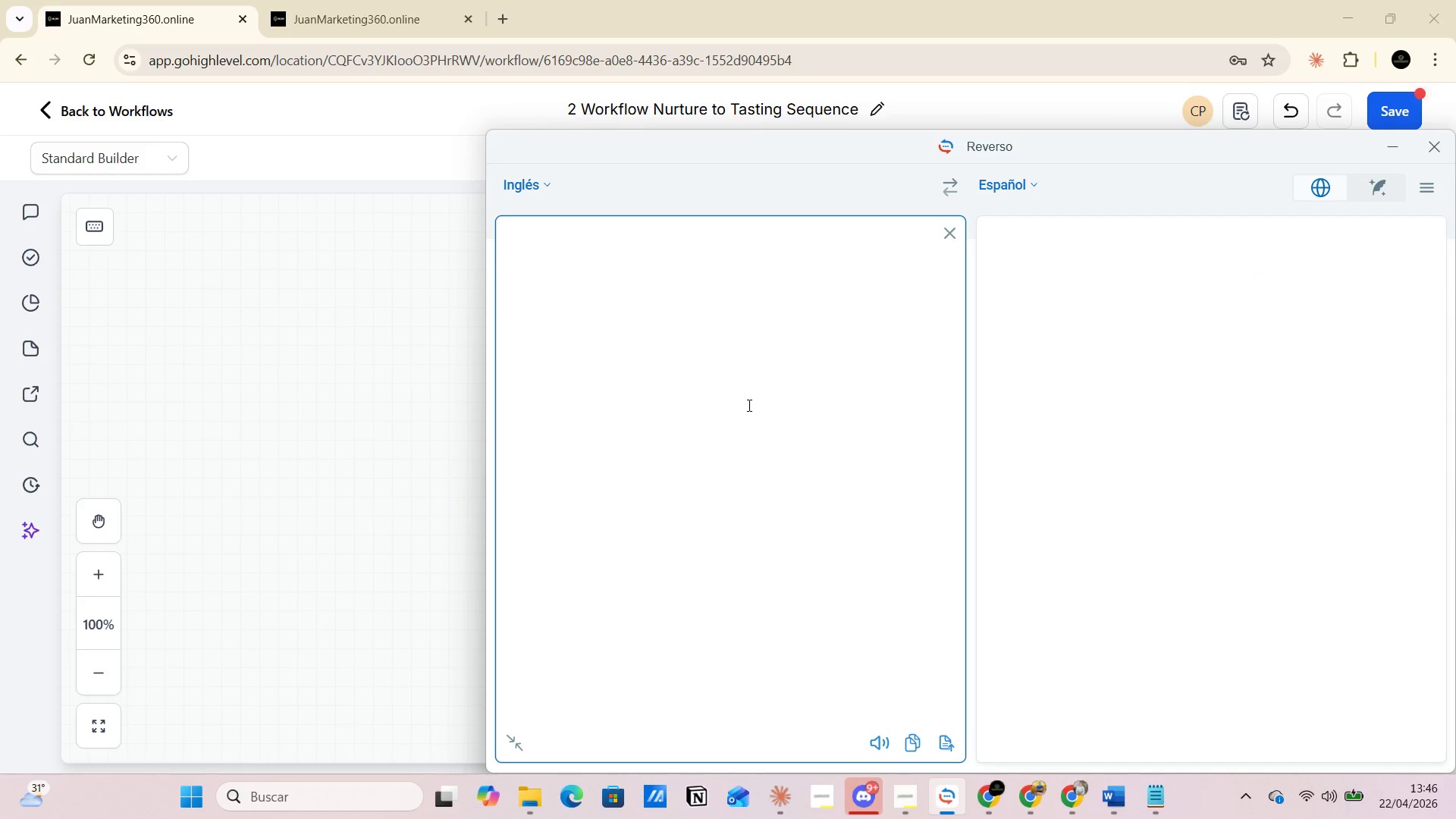 
key(Control+V)
 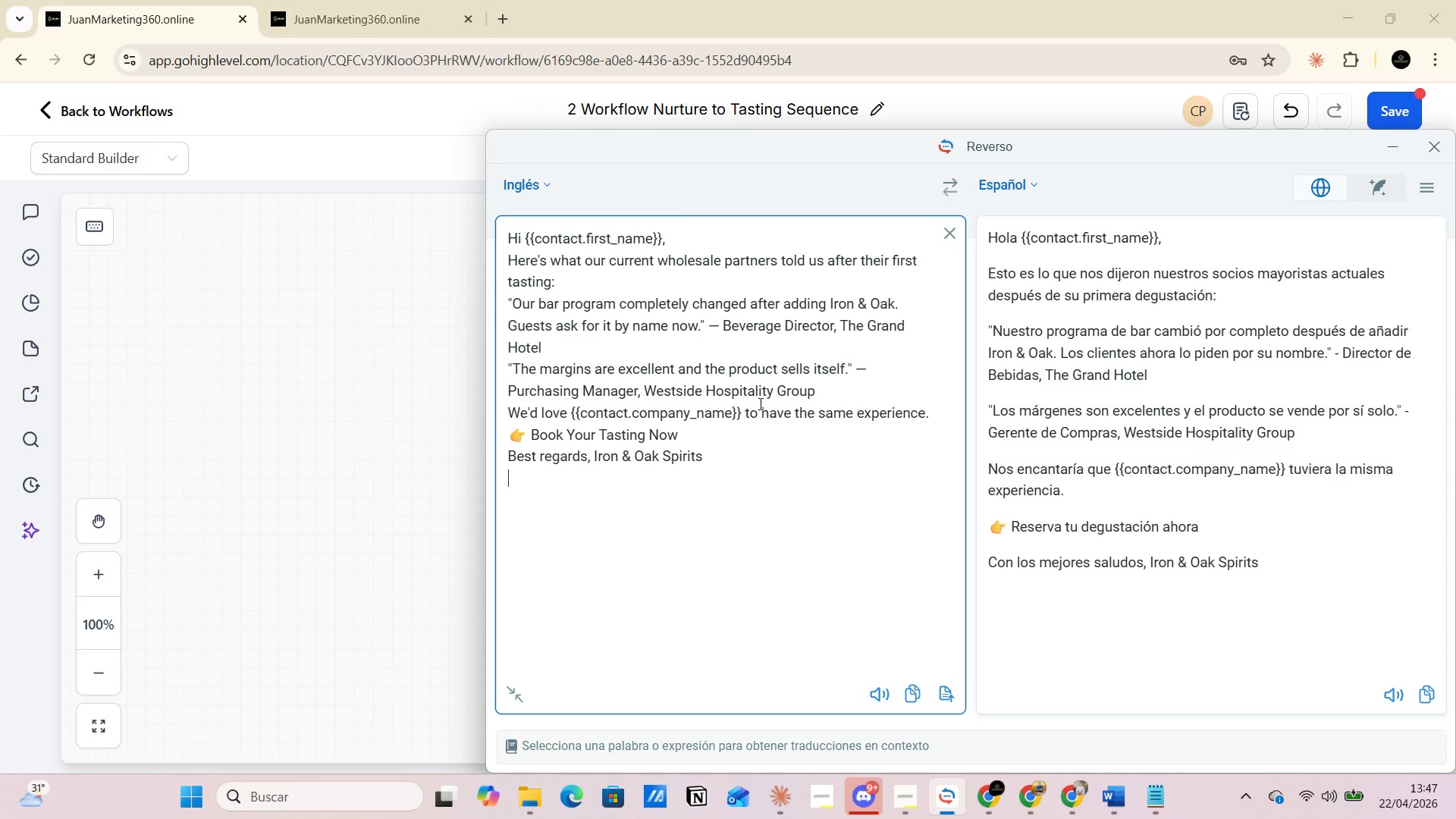 
wait(52.47)
 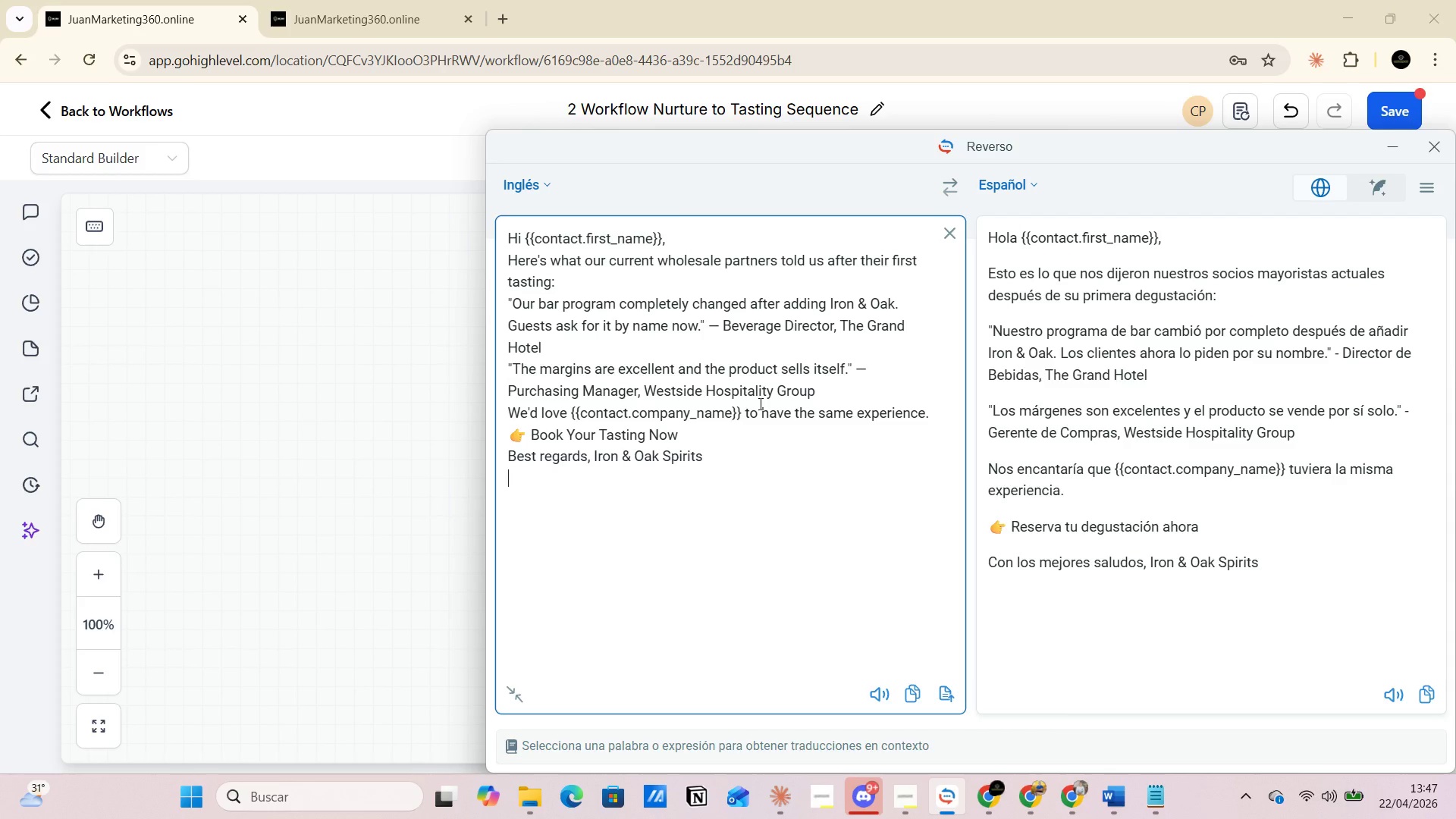 
left_click([1382, 149])
 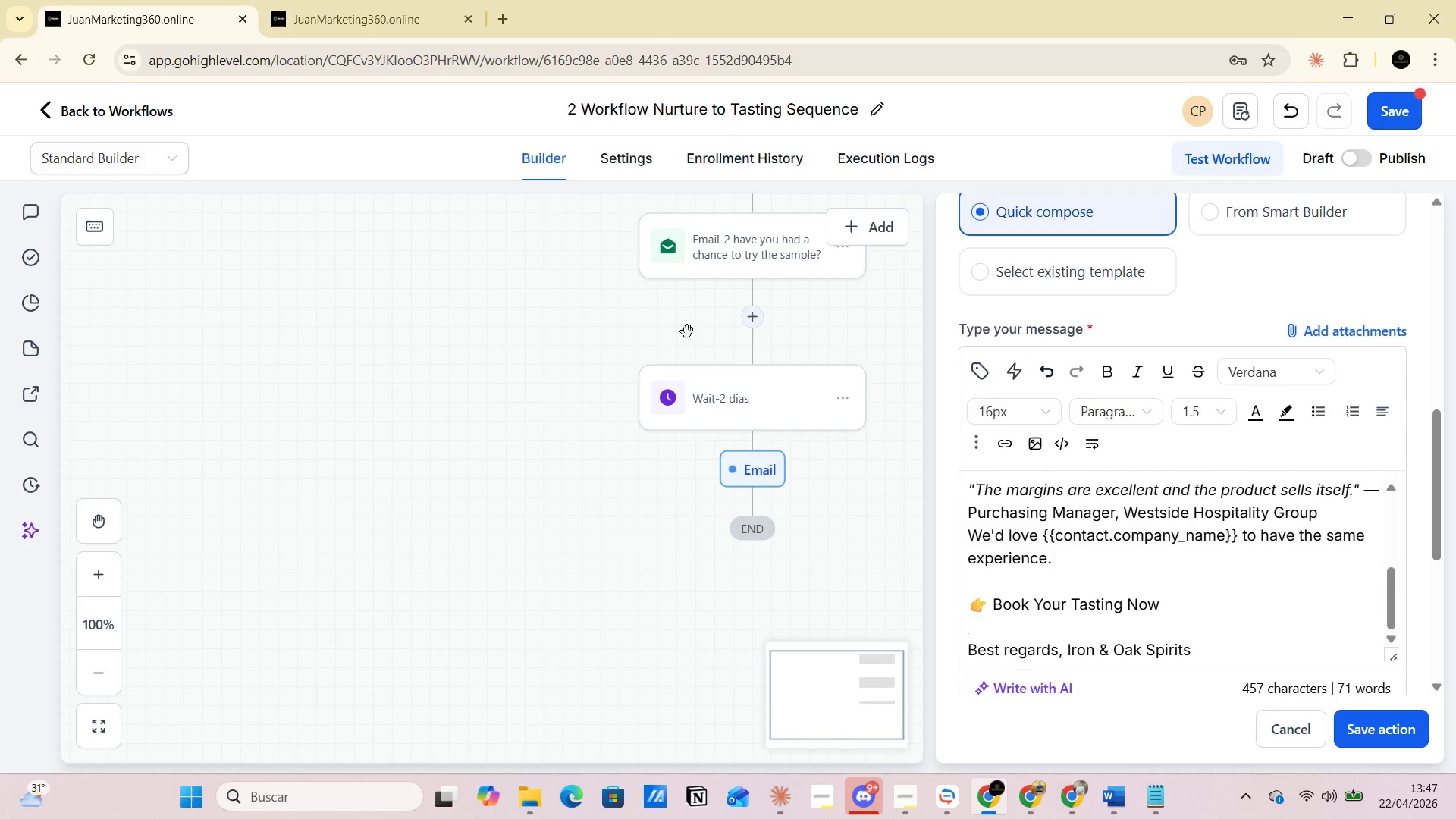 
wait(8.7)
 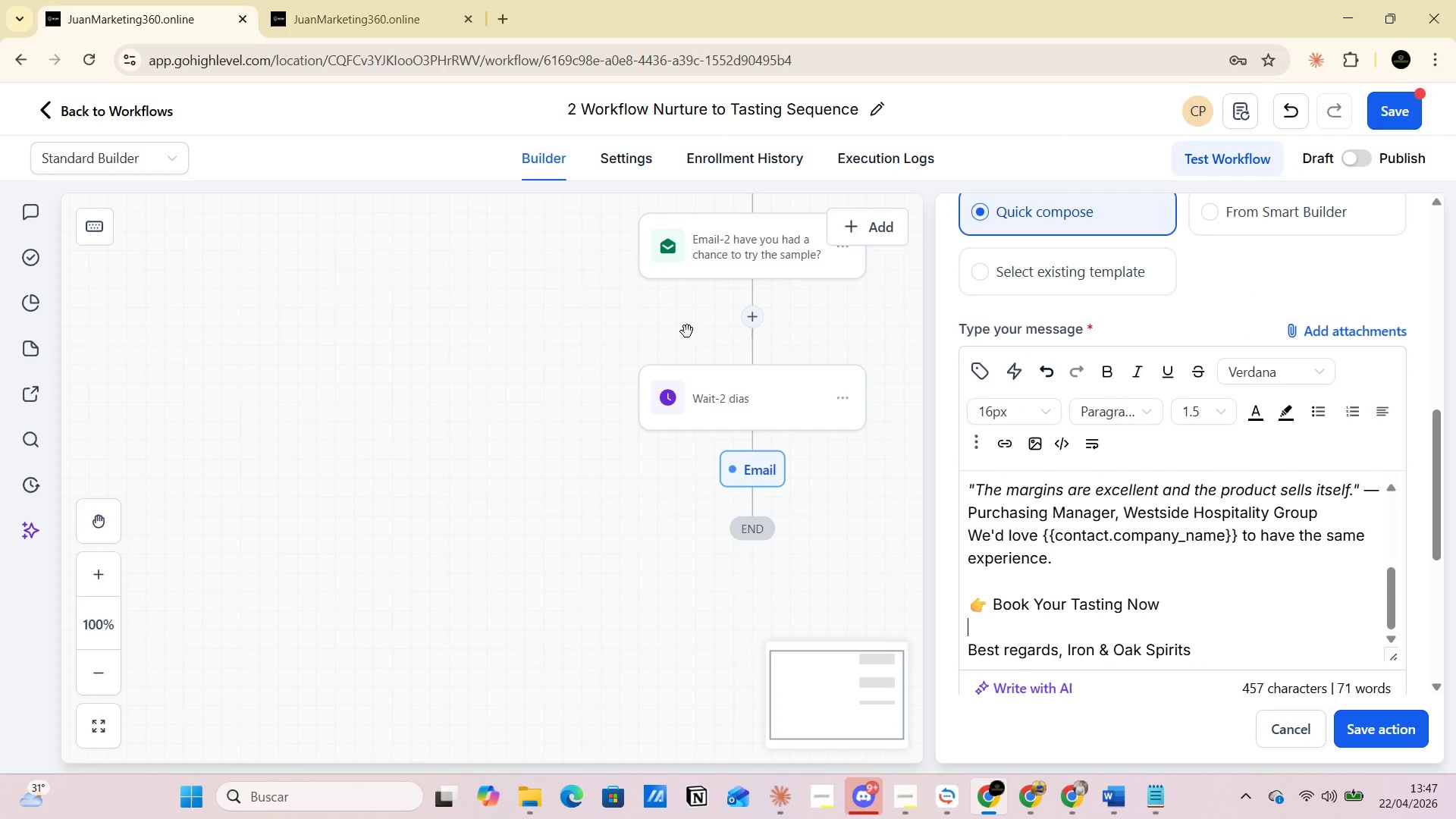 
left_click([1367, 728])
 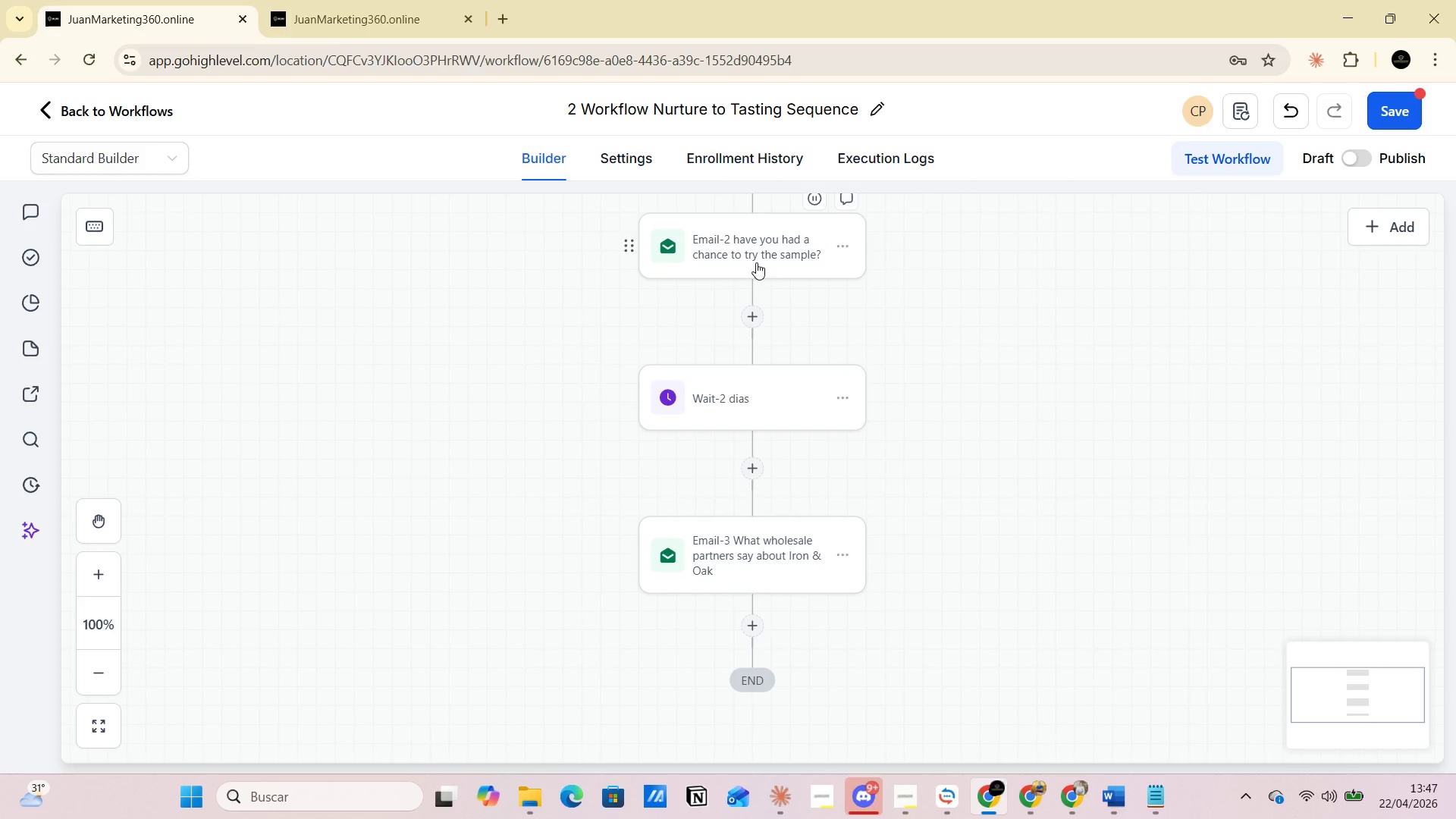 
scroll: coordinate [1060, 457], scroll_direction: down, amount: 2.0
 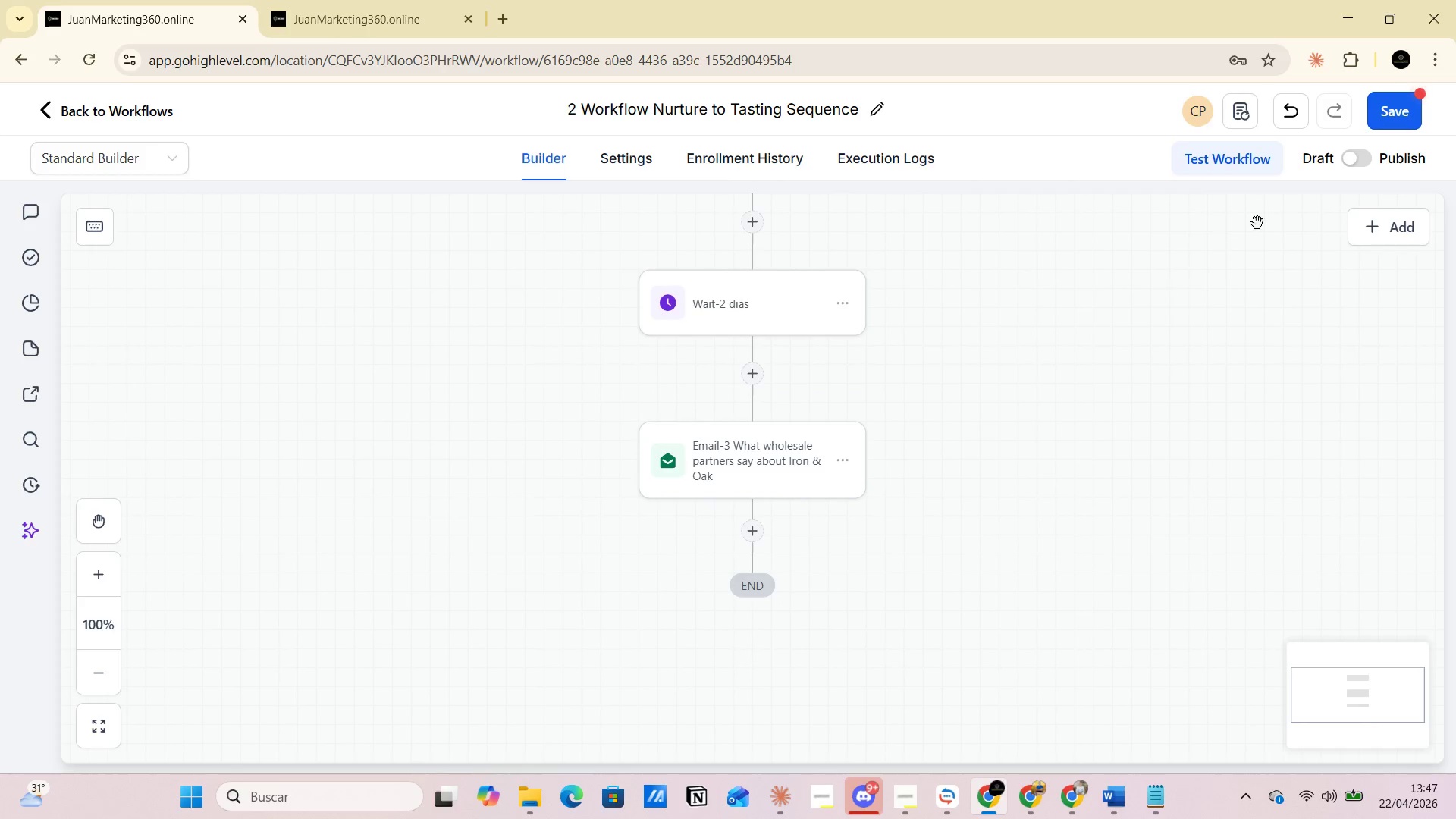 
left_click([1384, 111])
 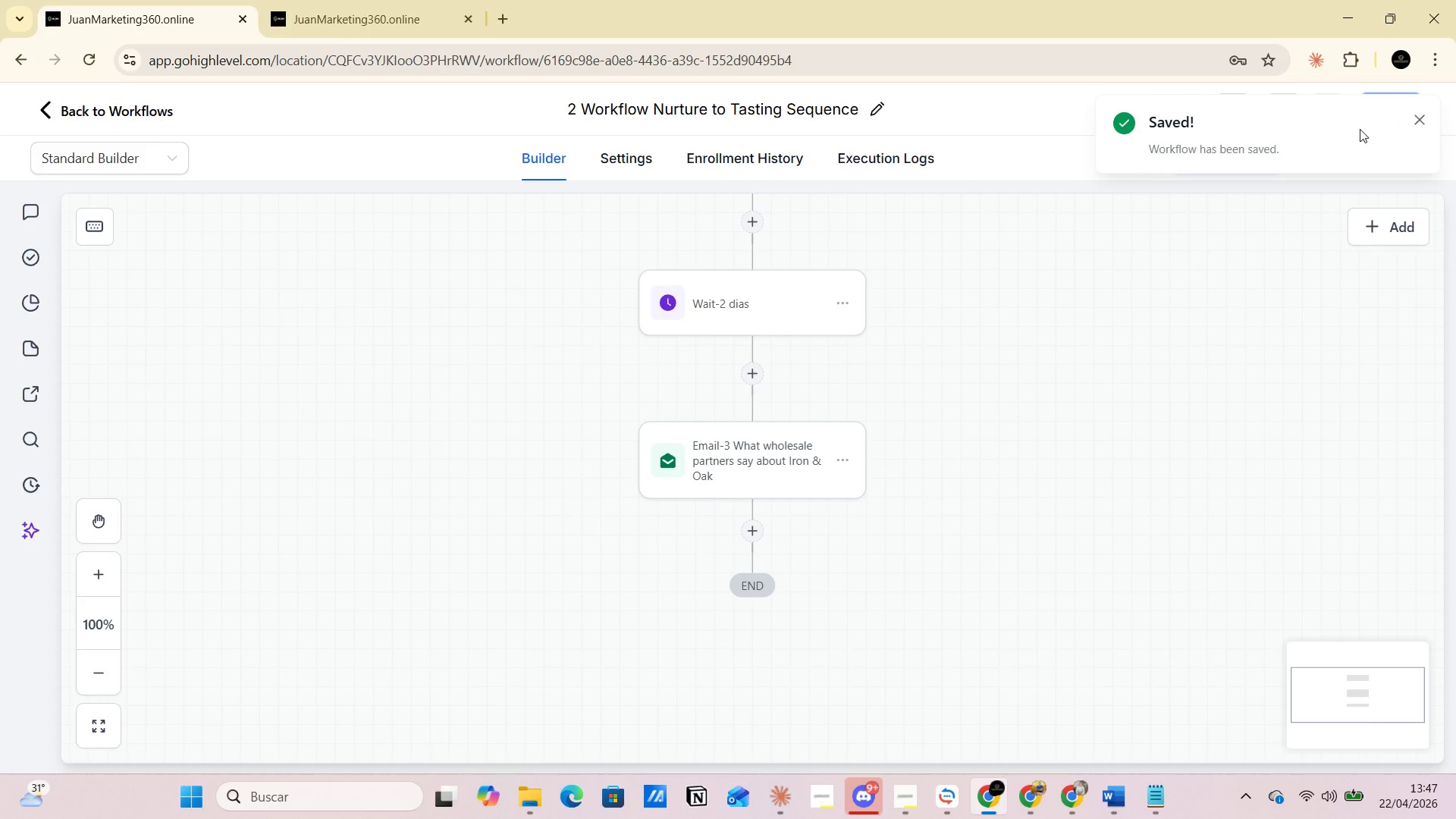 
left_click([1415, 121])
 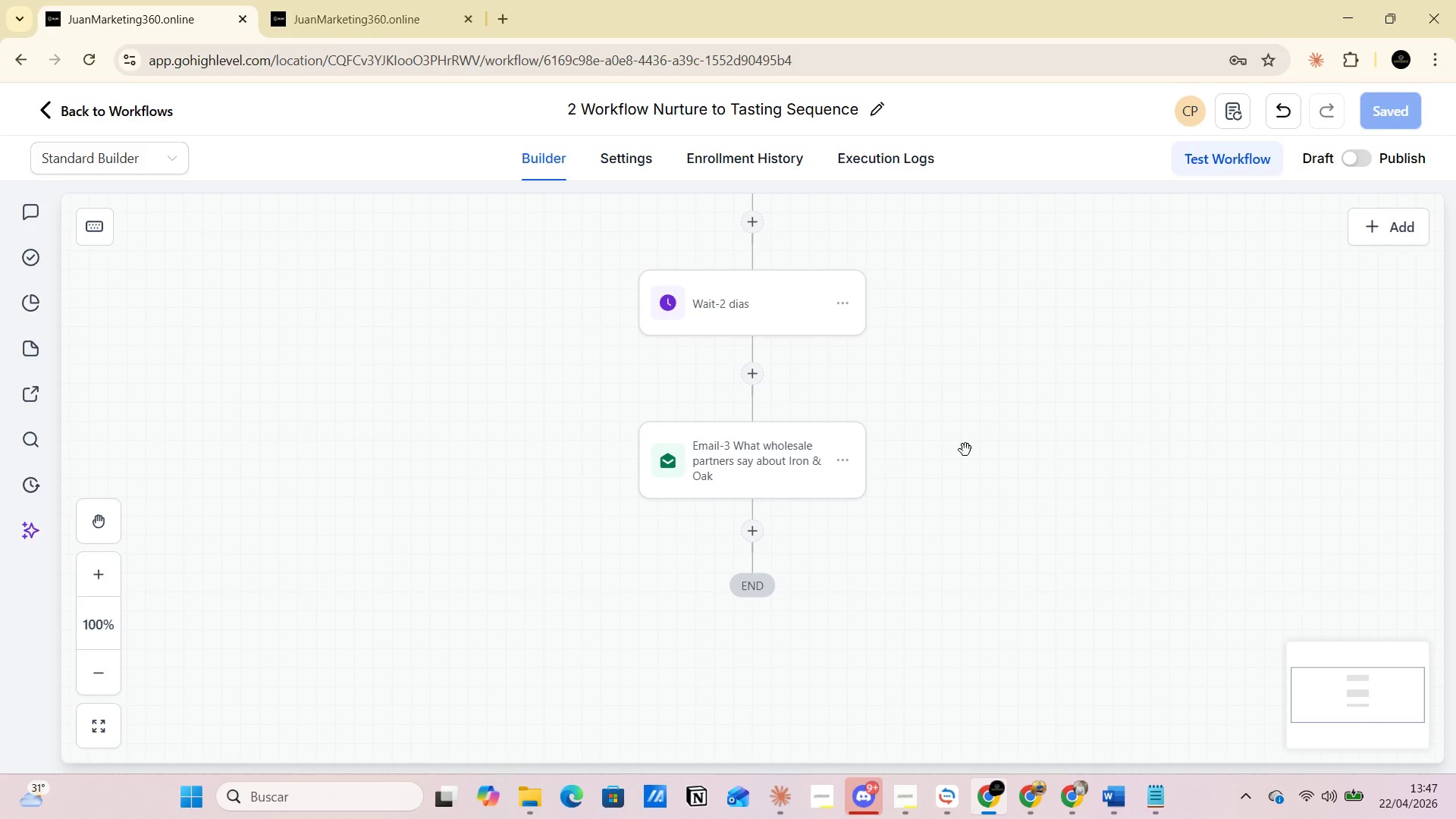 
scroll: coordinate [963, 450], scroll_direction: up, amount: 3.0
 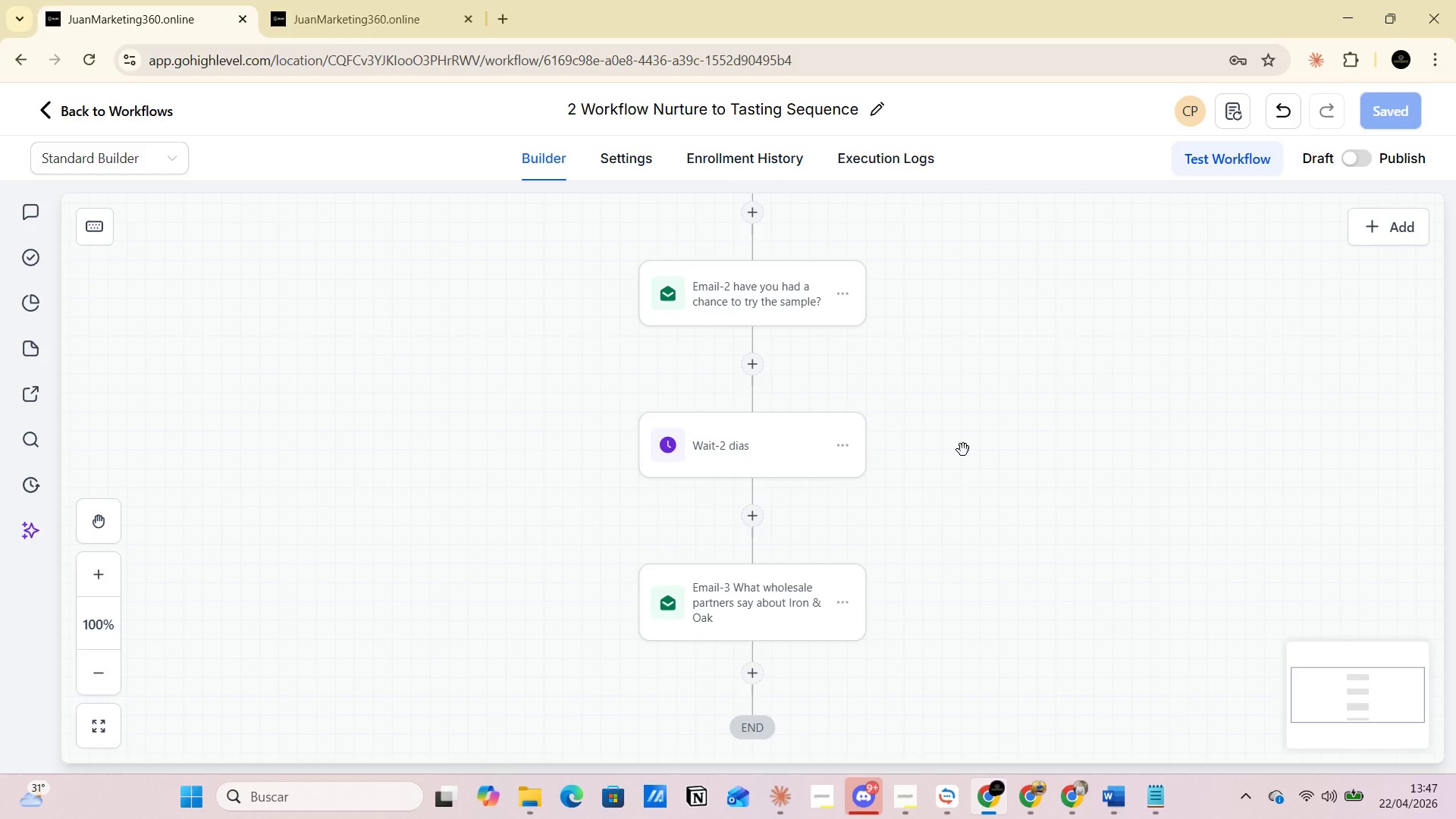 
scroll: coordinate [963, 450], scroll_direction: down, amount: 1.0
 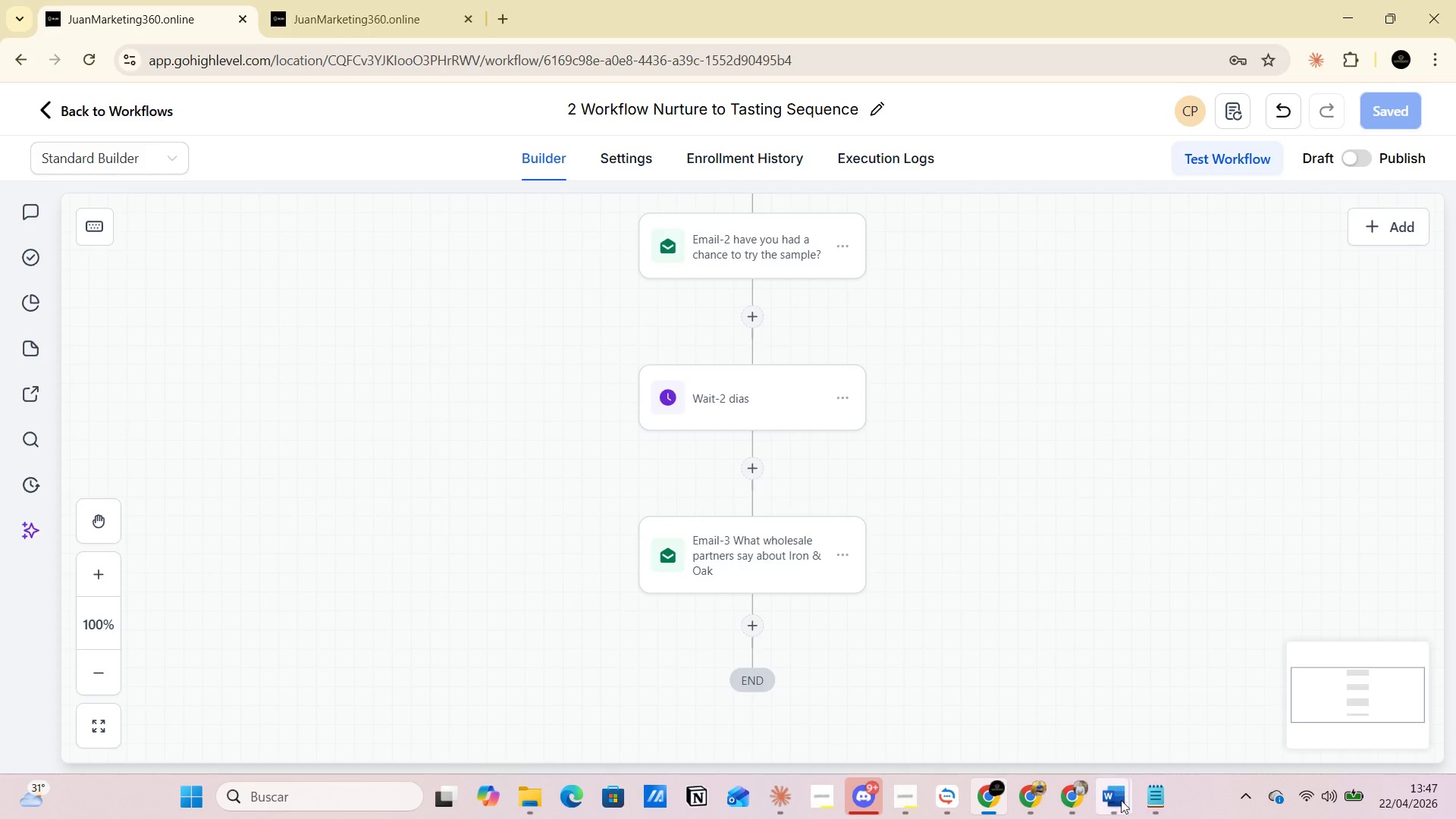 
left_click([1121, 806])
 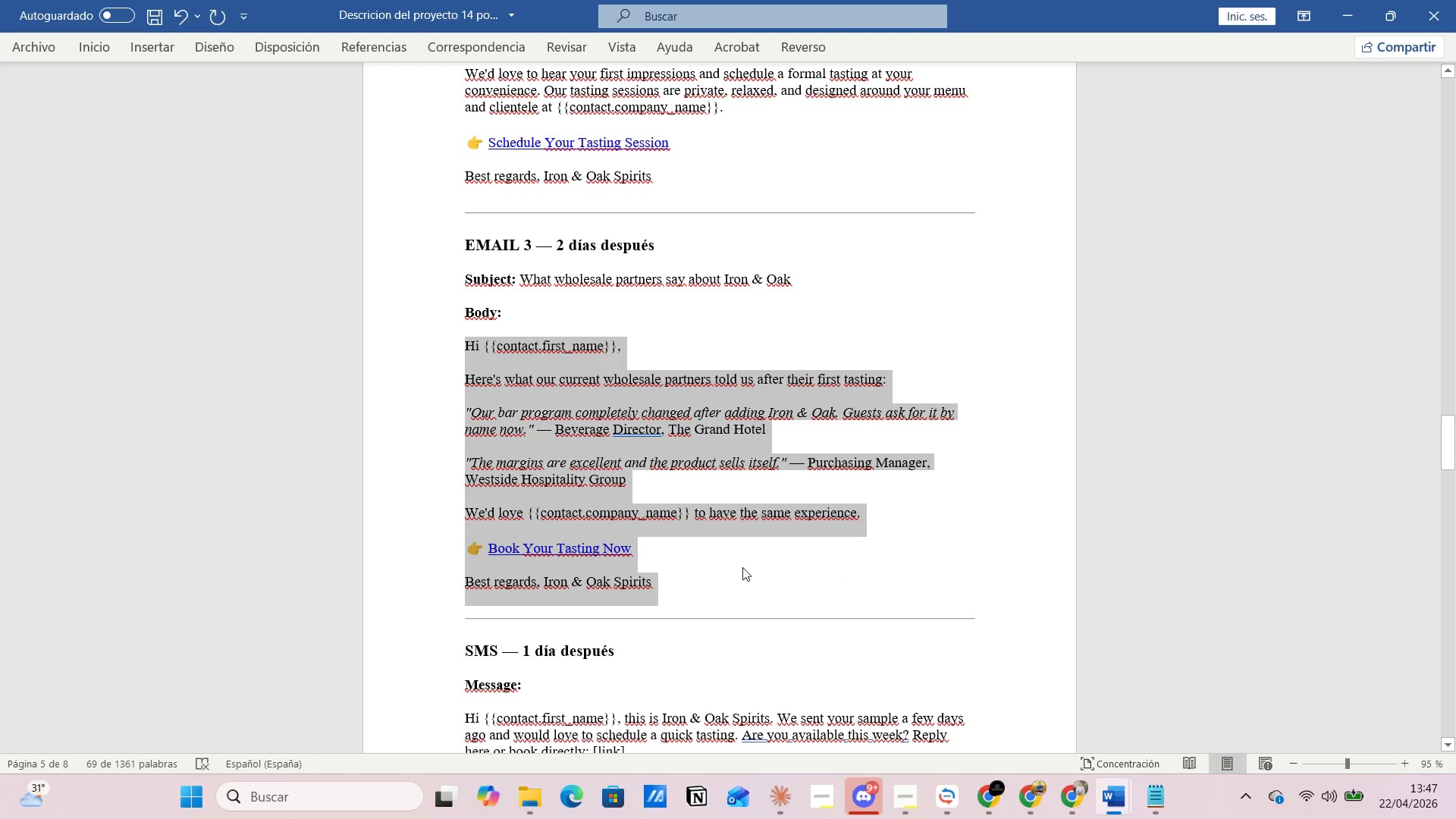 
scroll: coordinate [758, 537], scroll_direction: up, amount: 27.0
 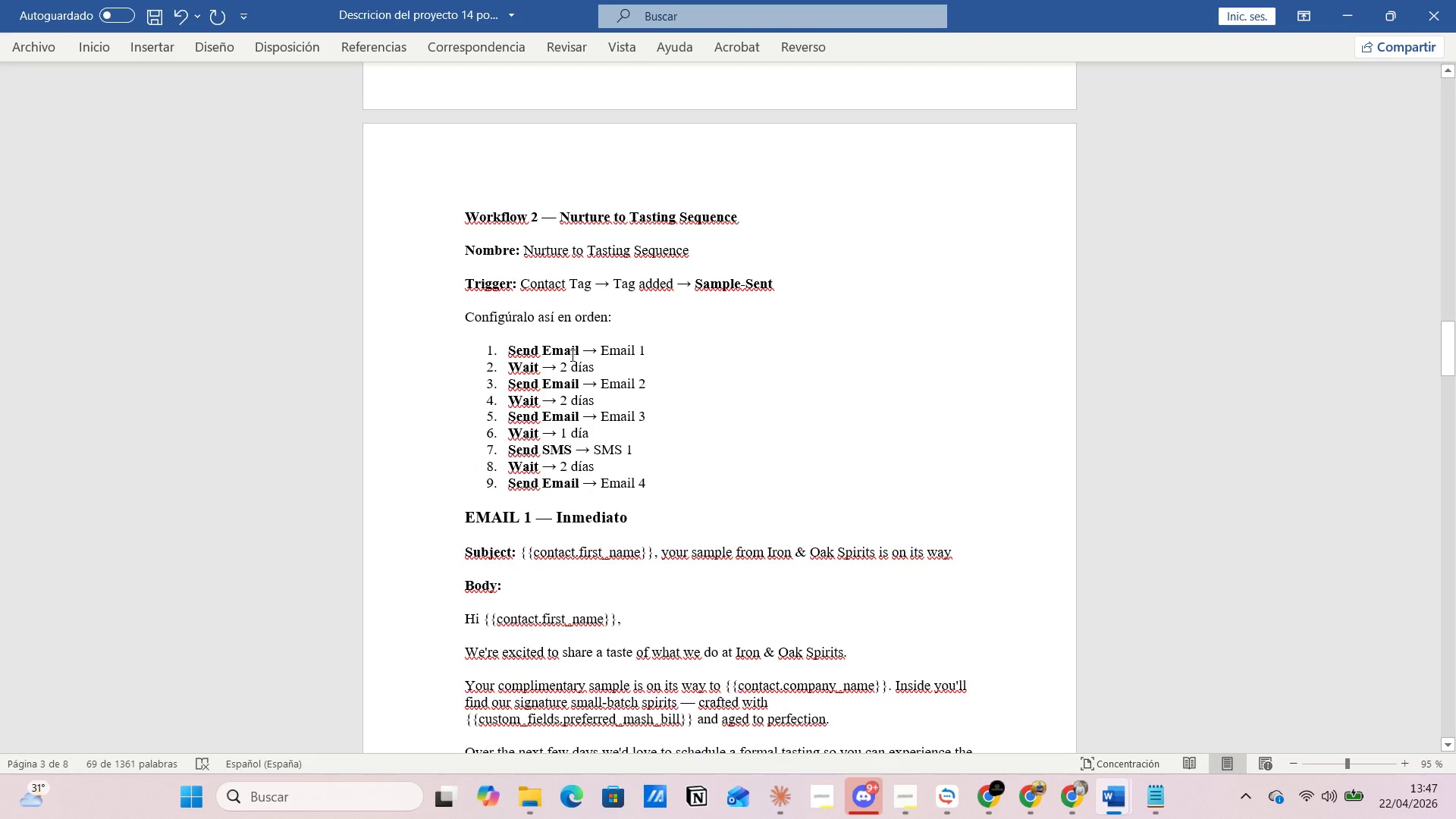 
wait(5.27)
 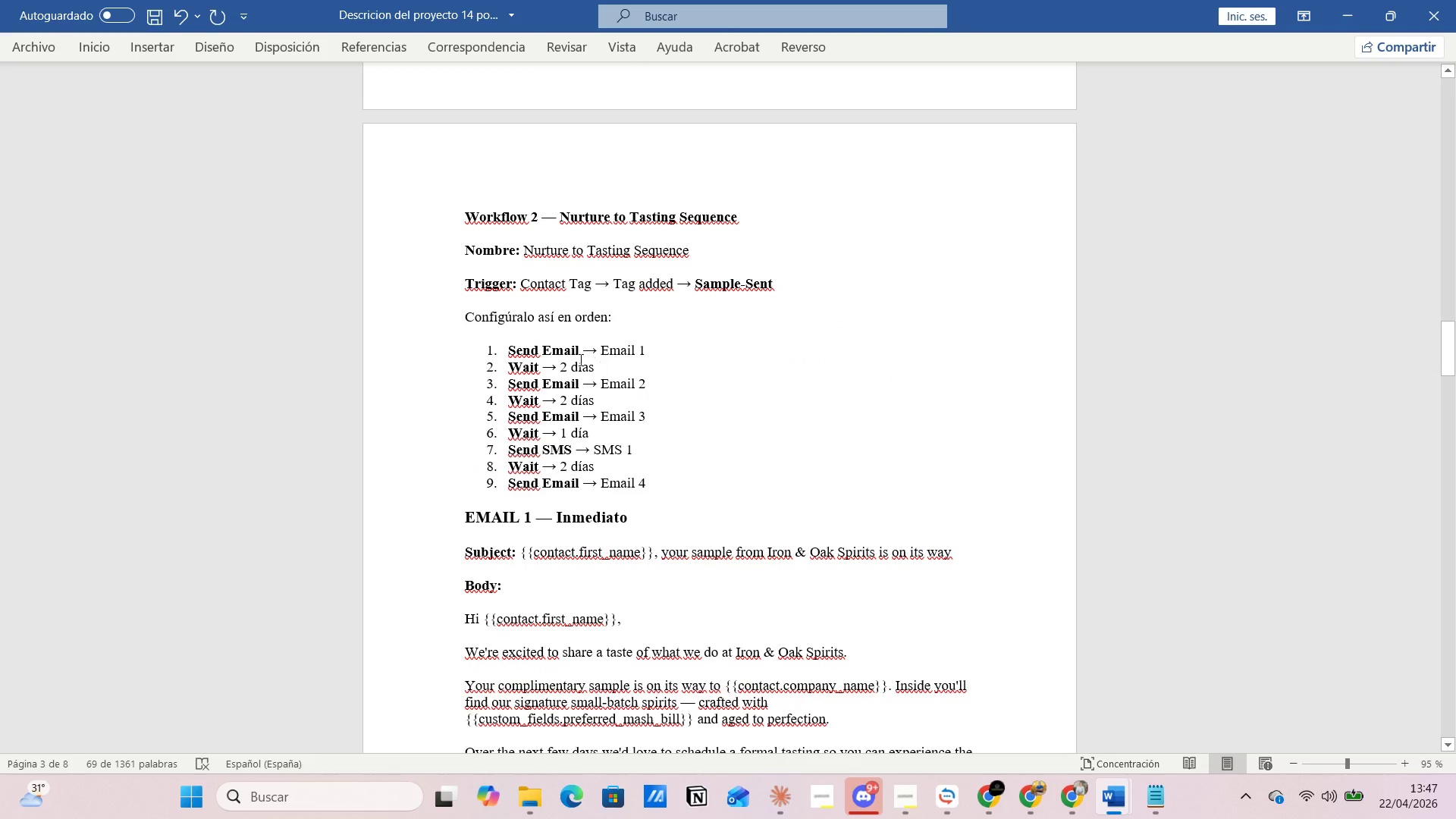 
key(Alt+AltLeft)
 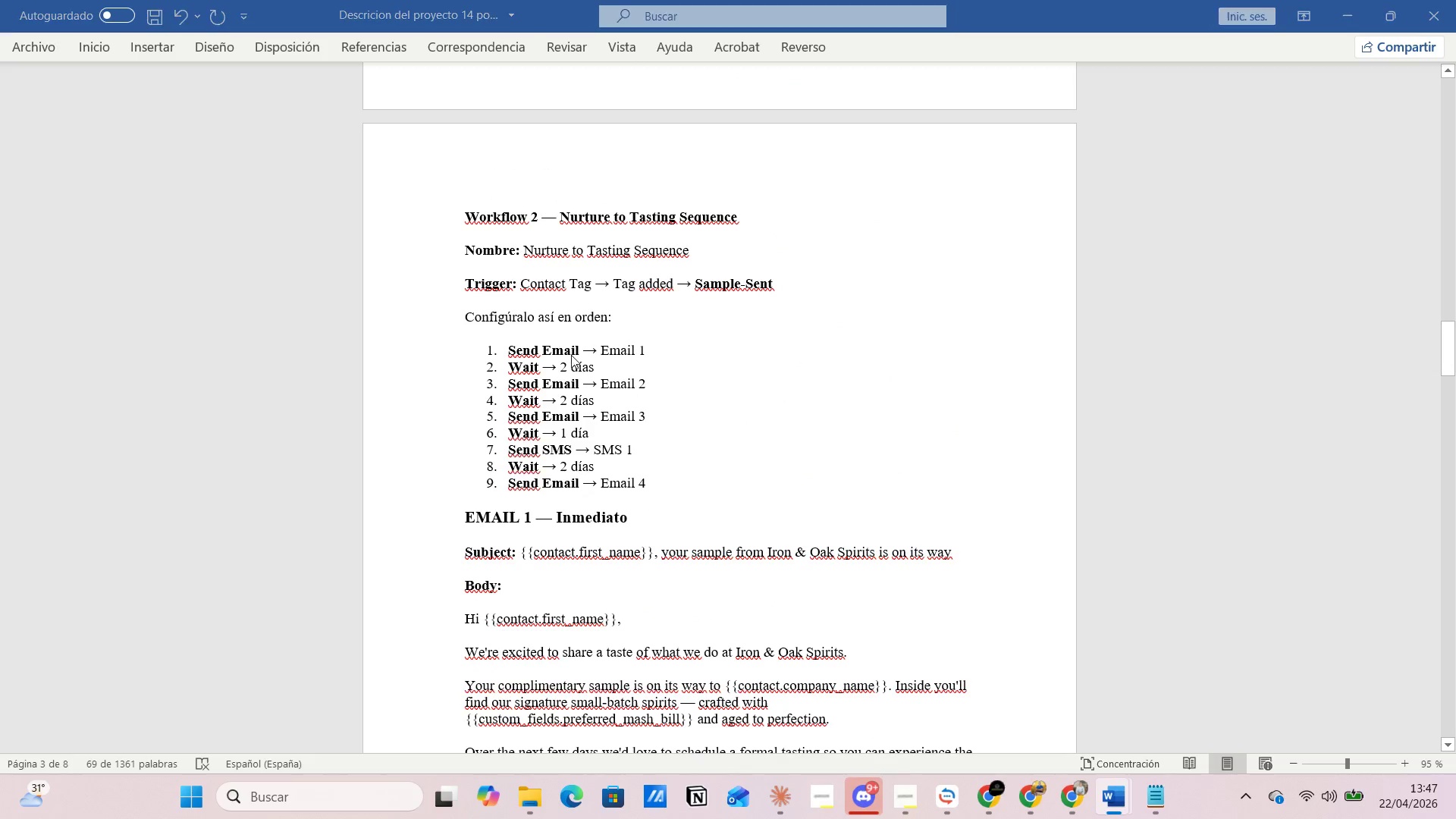 
key(Alt+Tab)
 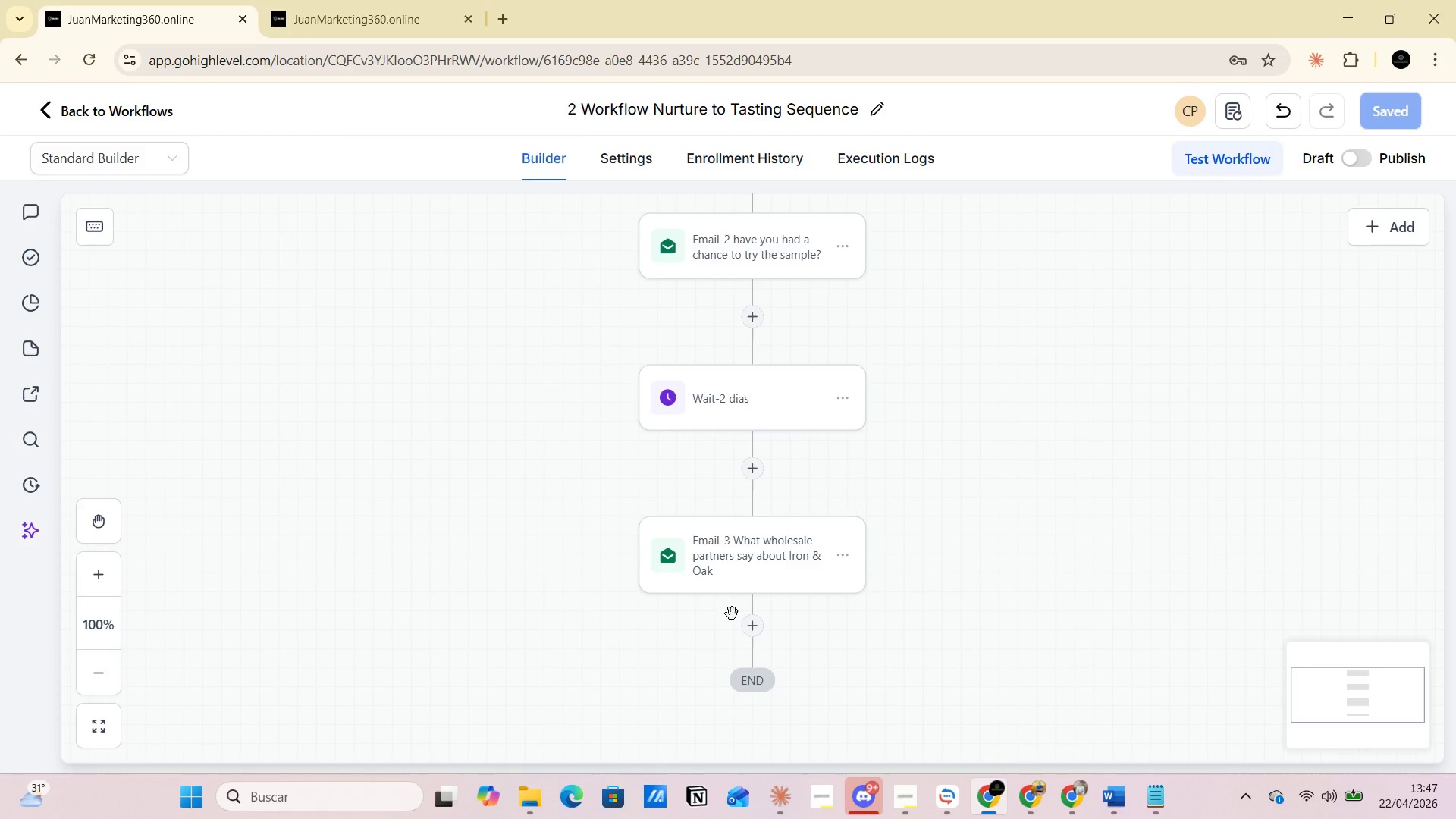 
left_click([756, 635])
 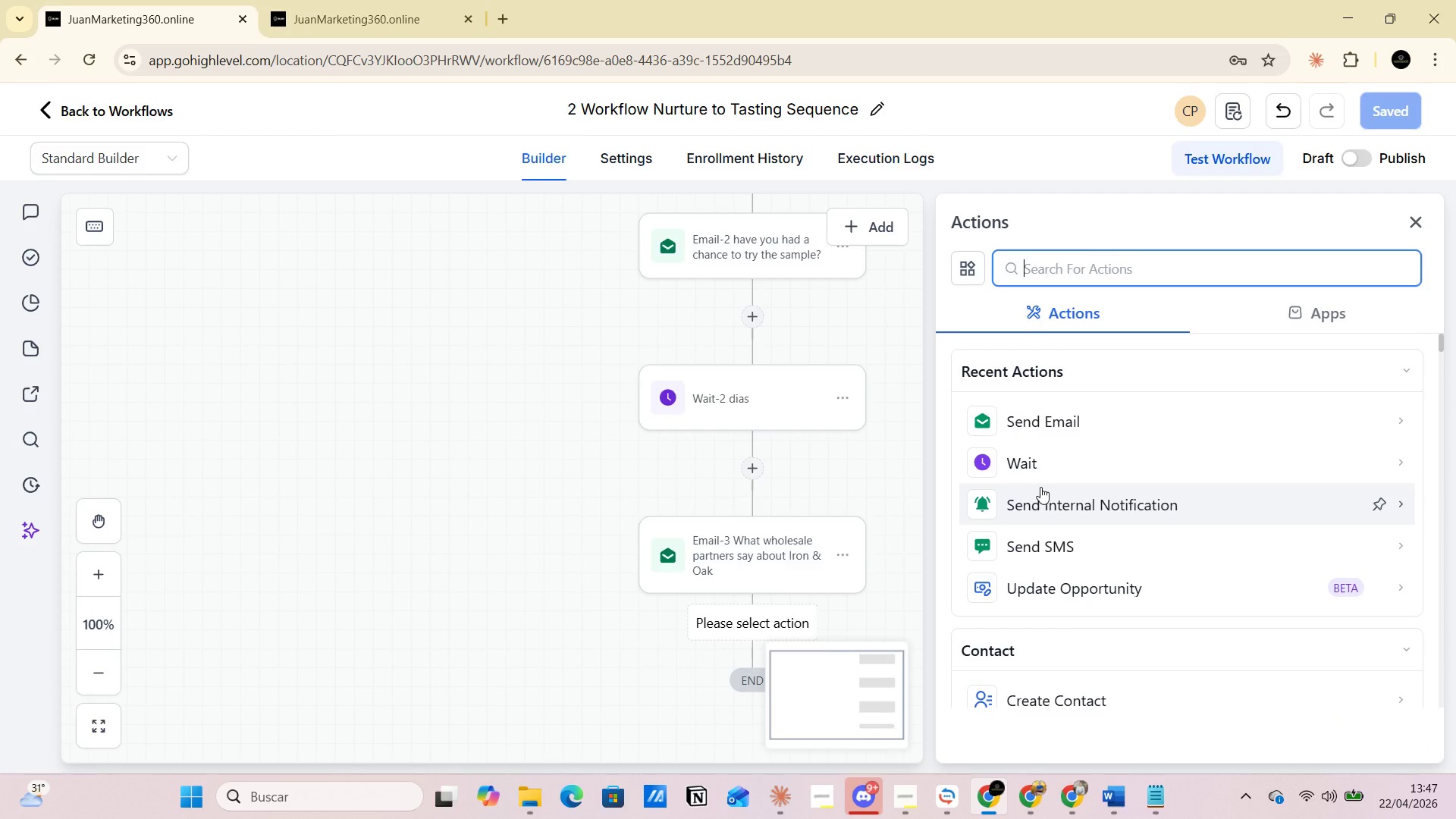 
left_click([1040, 463])
 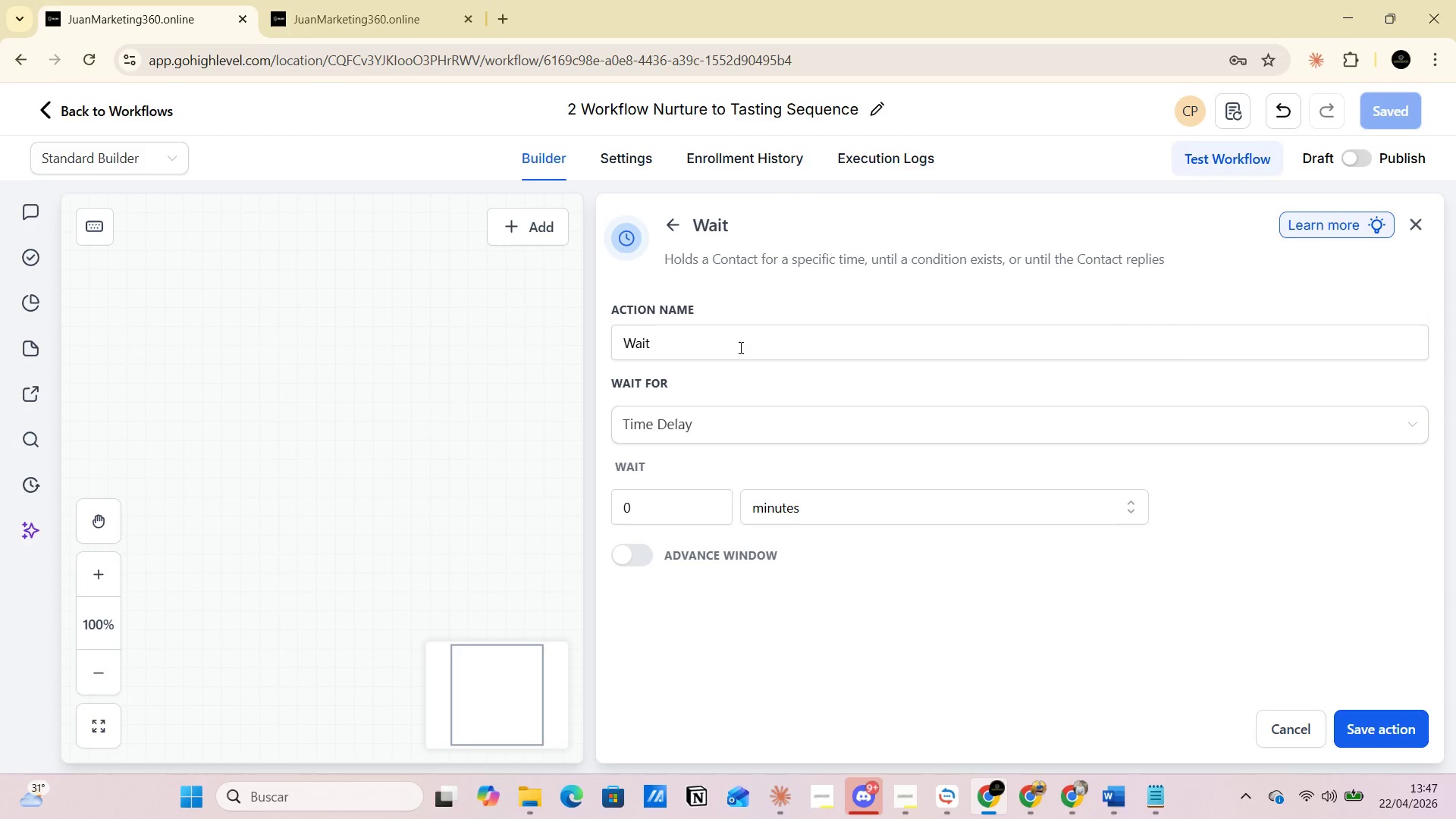 
left_click([698, 334])
 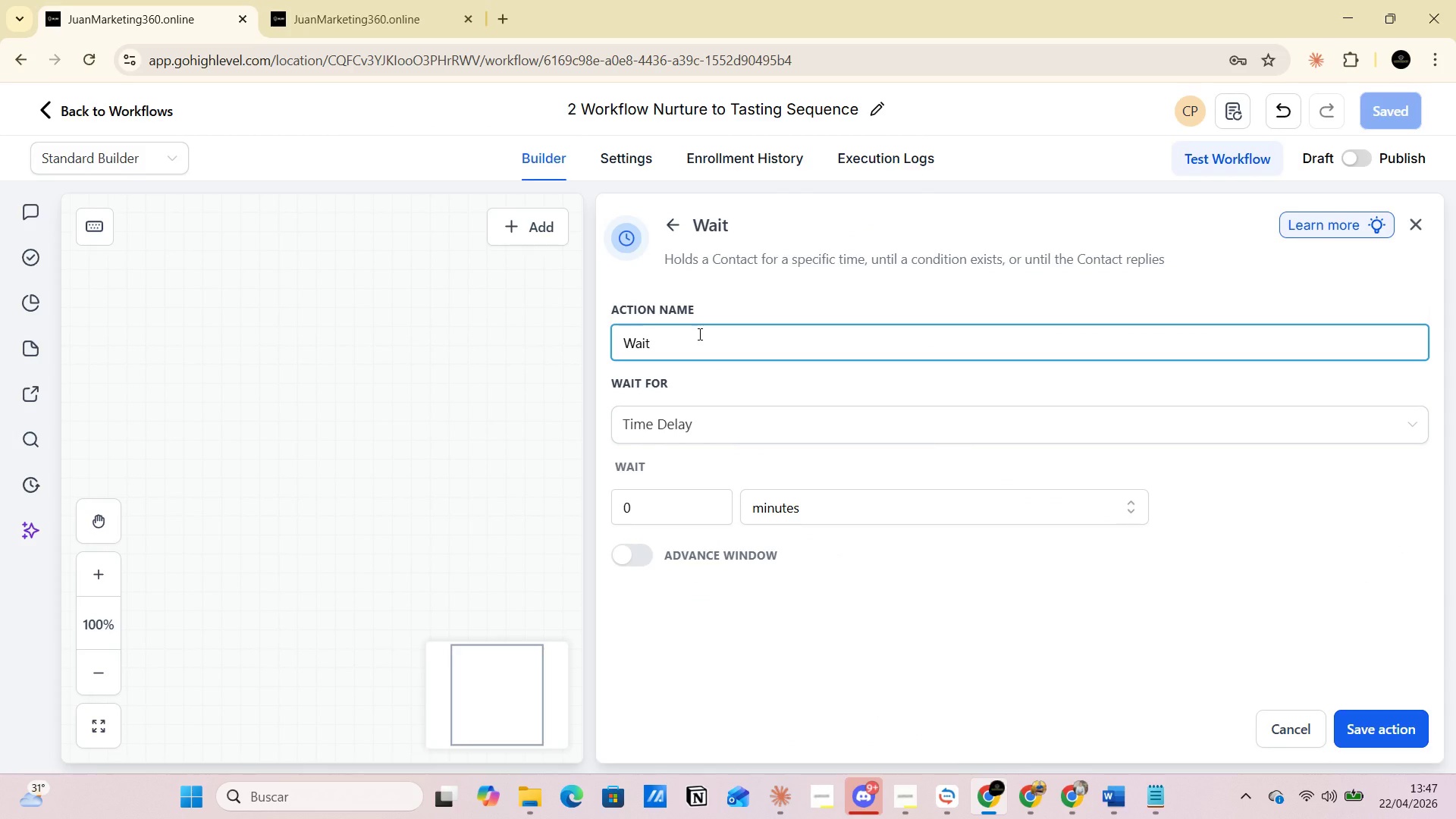 
type(-1 dias )
key(Backspace)
key(Backspace)
 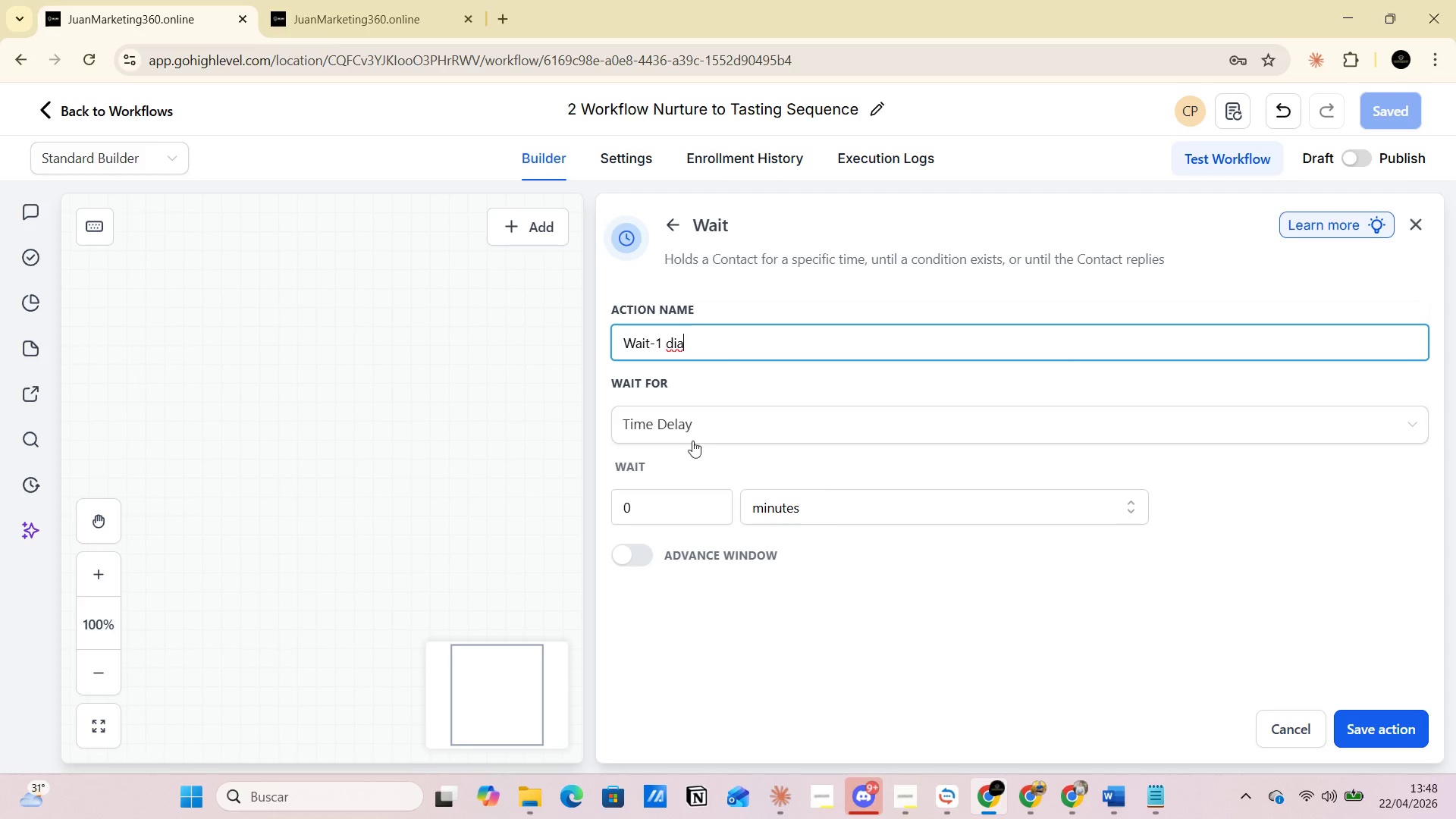 
left_click([660, 497])
 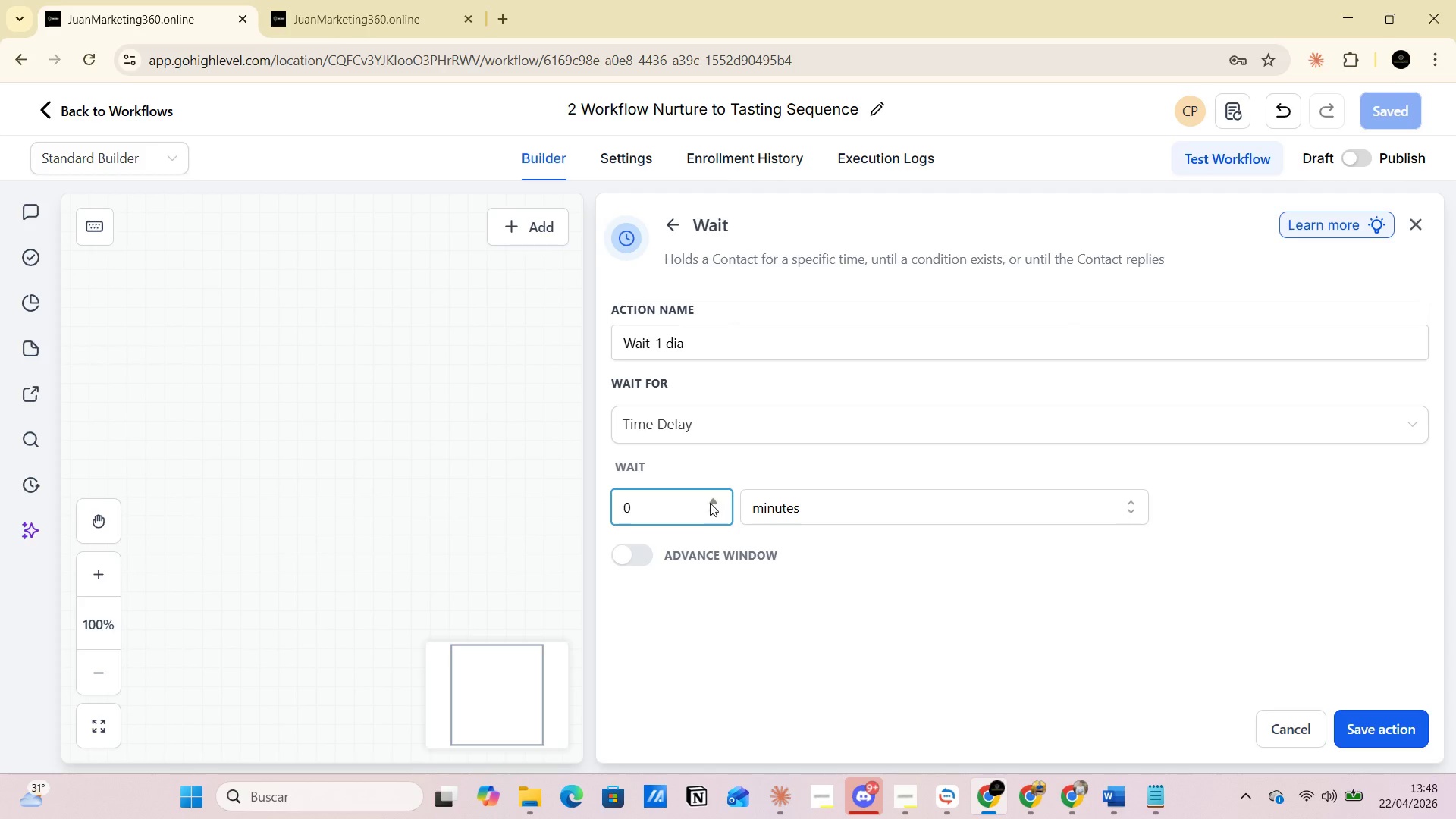 
left_click([715, 502])
 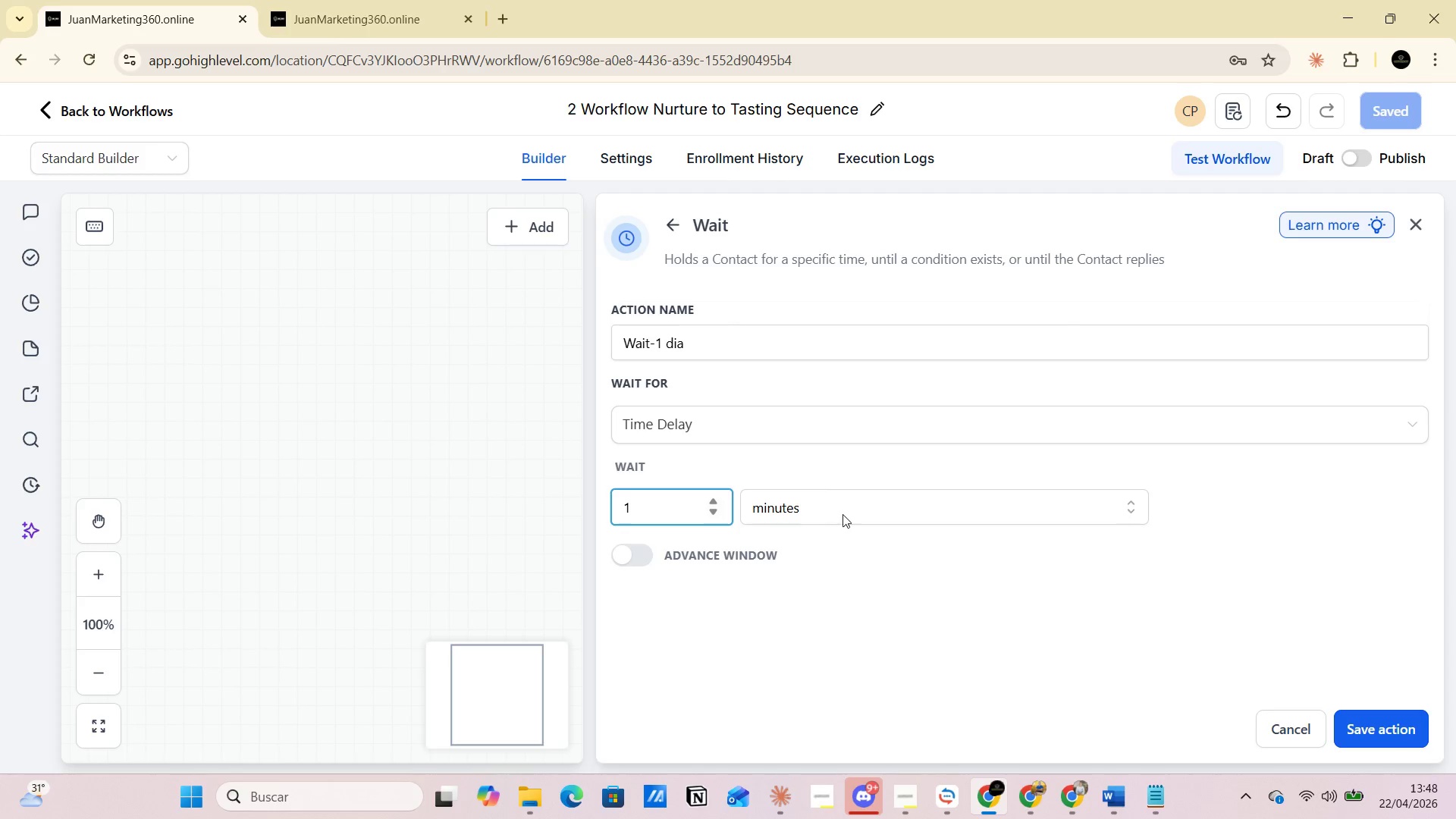 
left_click([845, 513])
 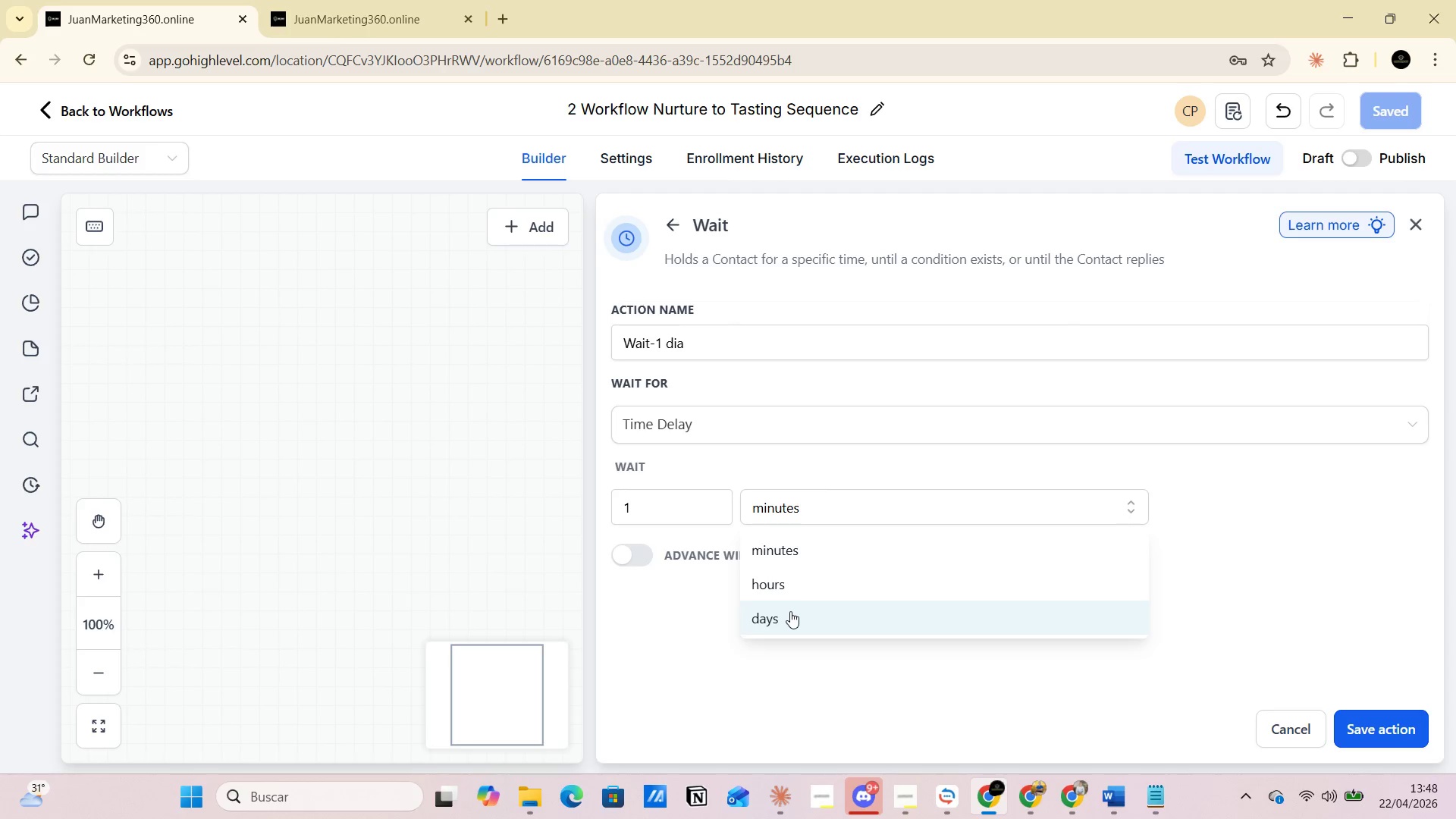 
left_click([789, 614])
 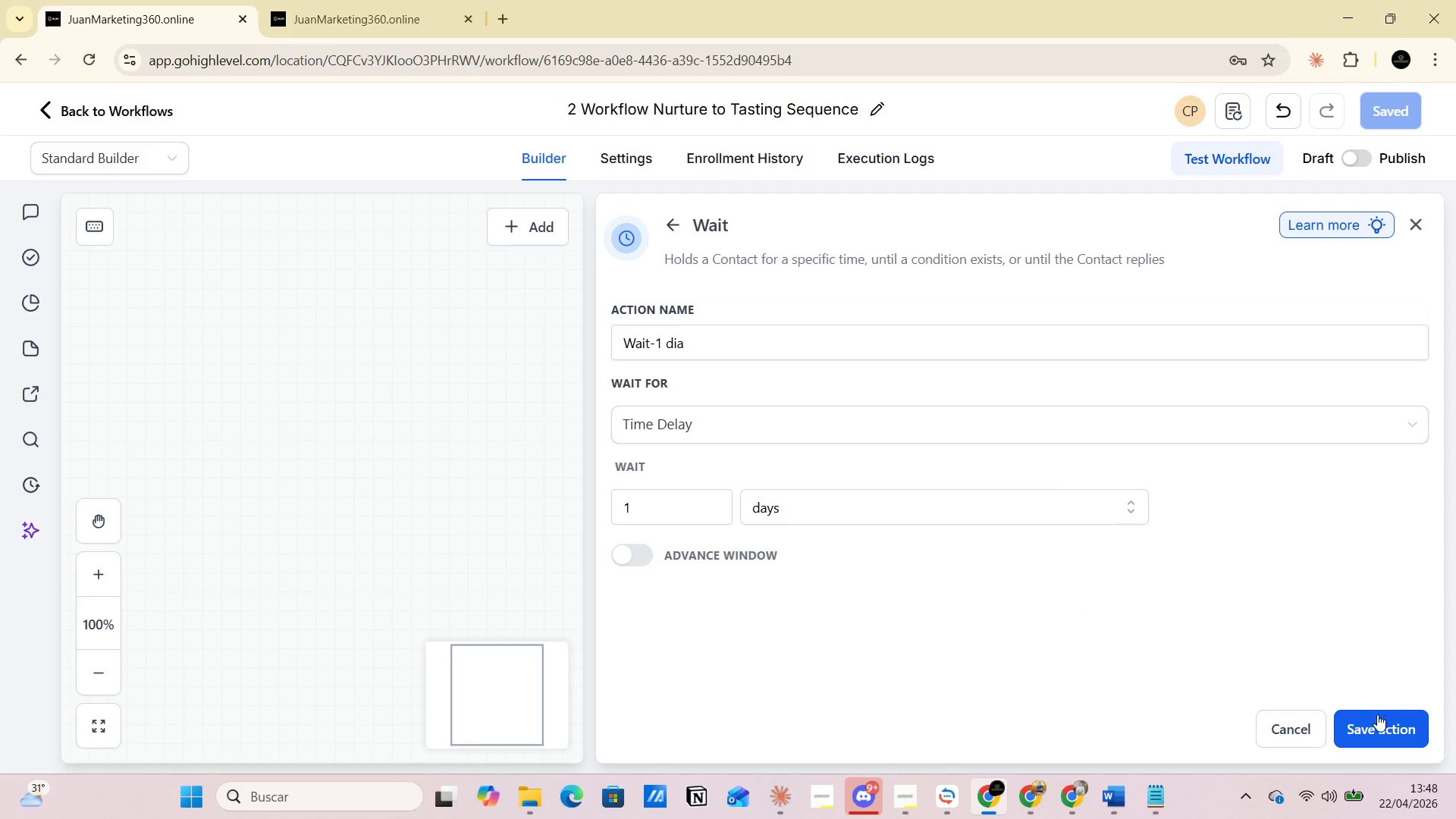 
left_click([1377, 720])
 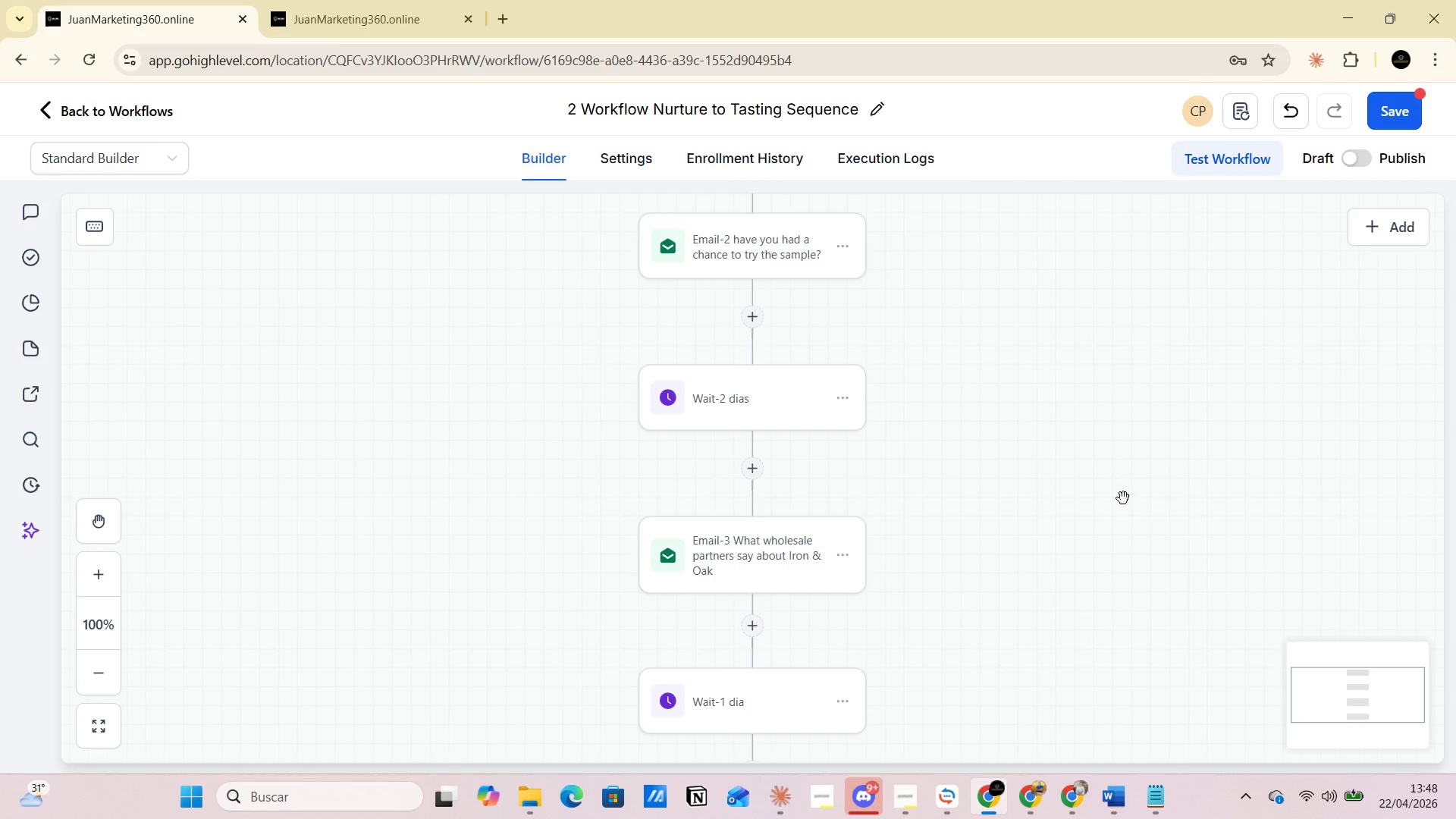 
scroll: coordinate [1102, 477], scroll_direction: down, amount: 3.0
 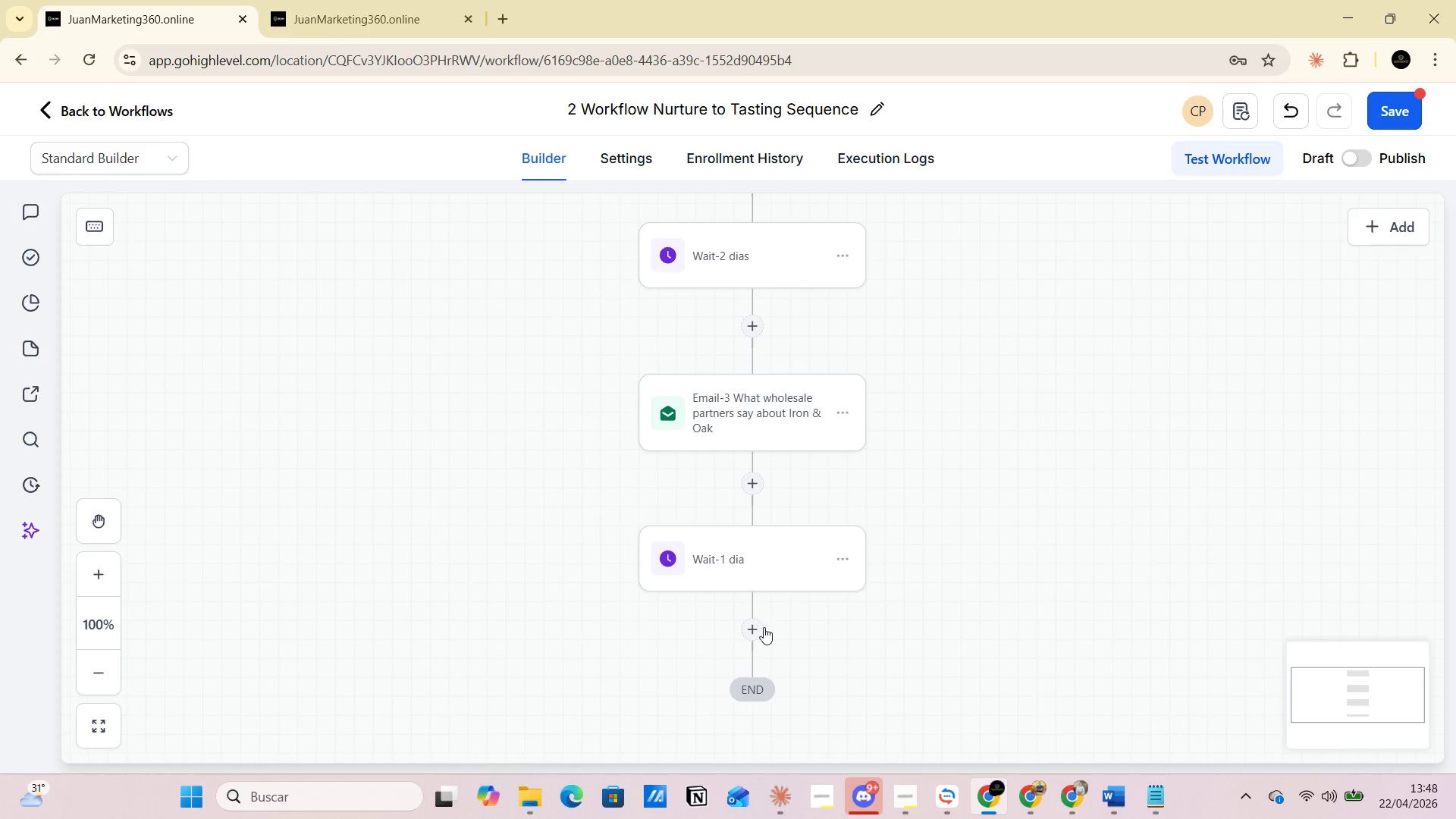 
left_click([755, 635])
 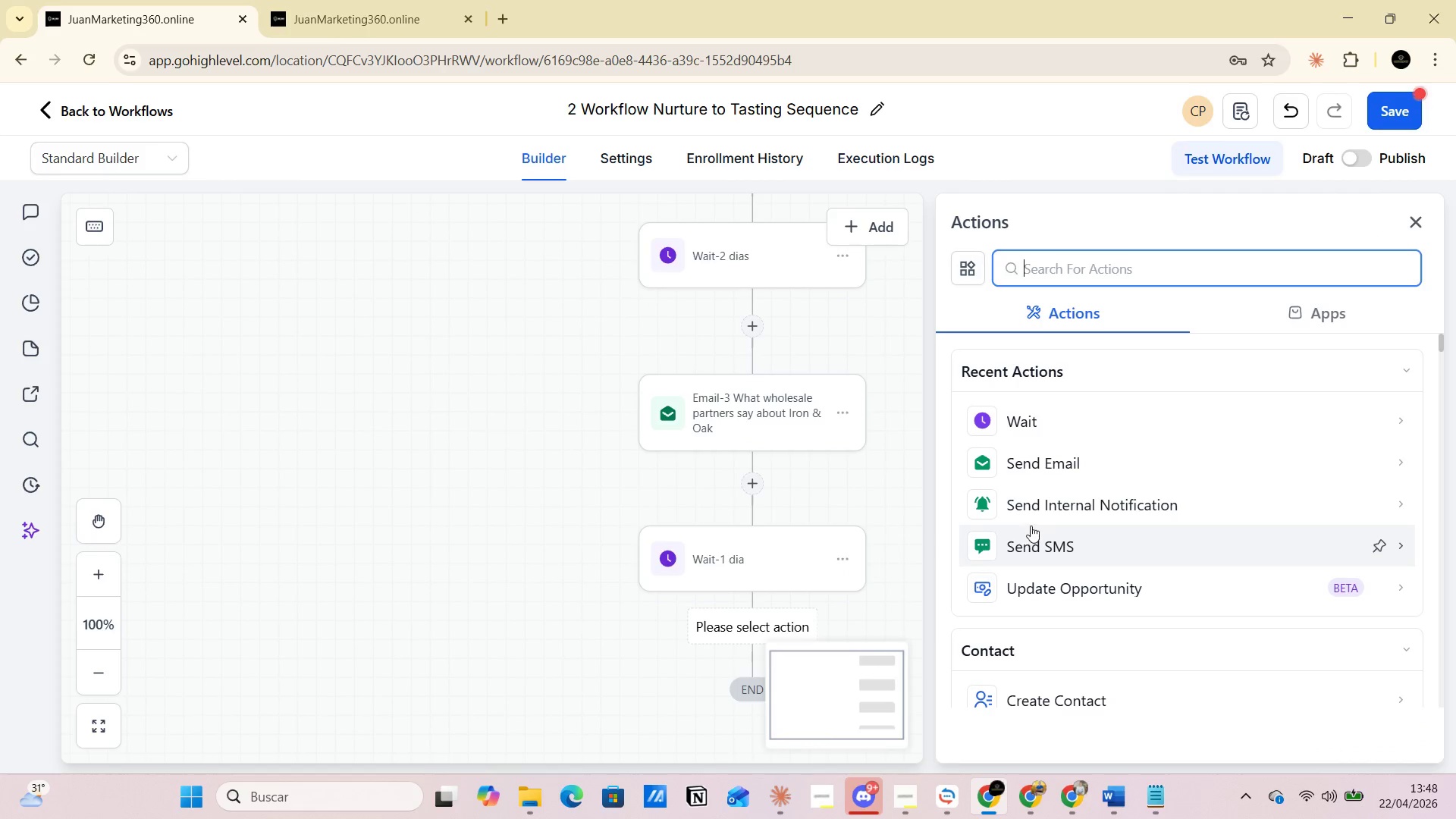 
left_click([1031, 541])
 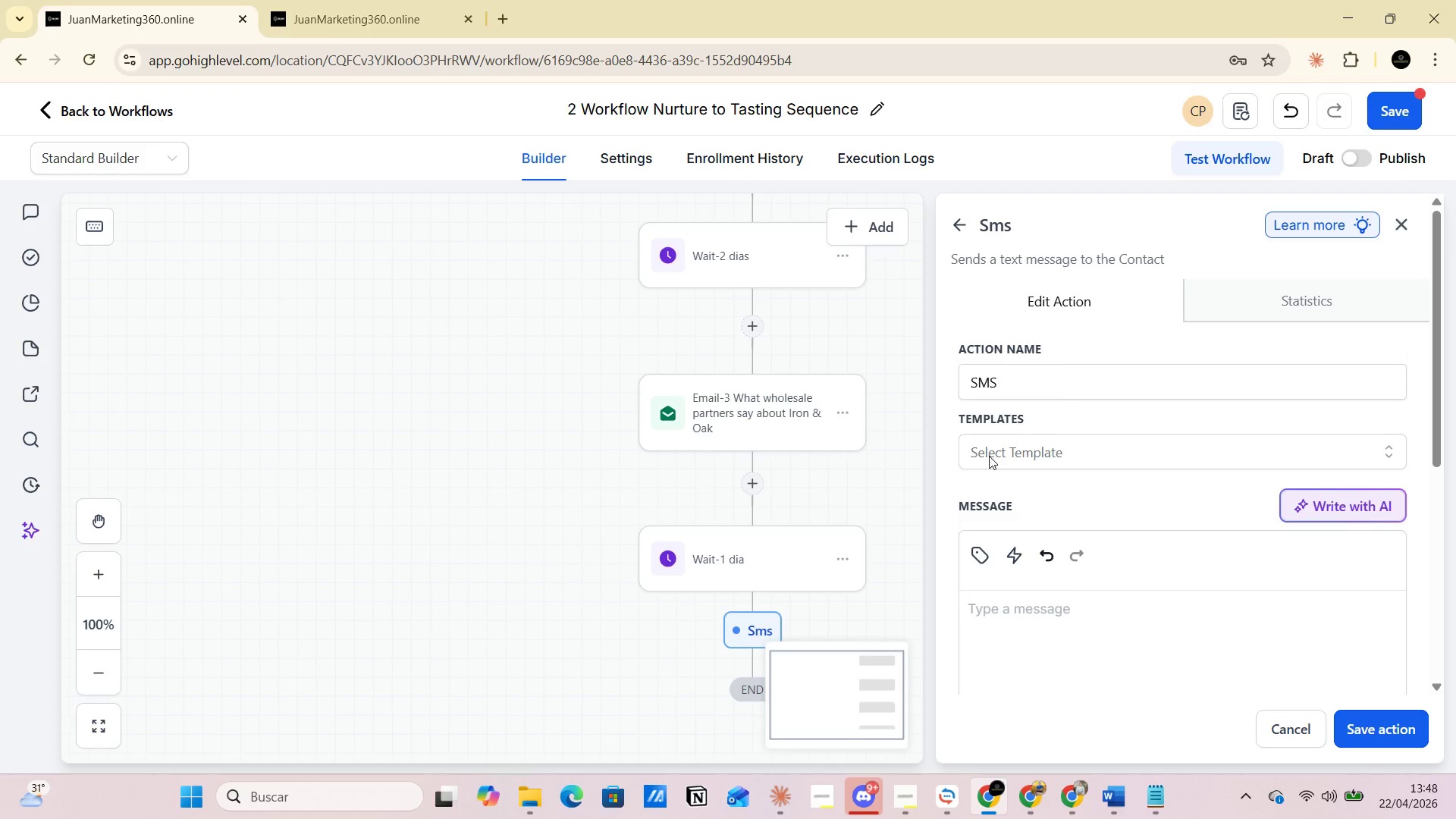 
left_click([1002, 610])
 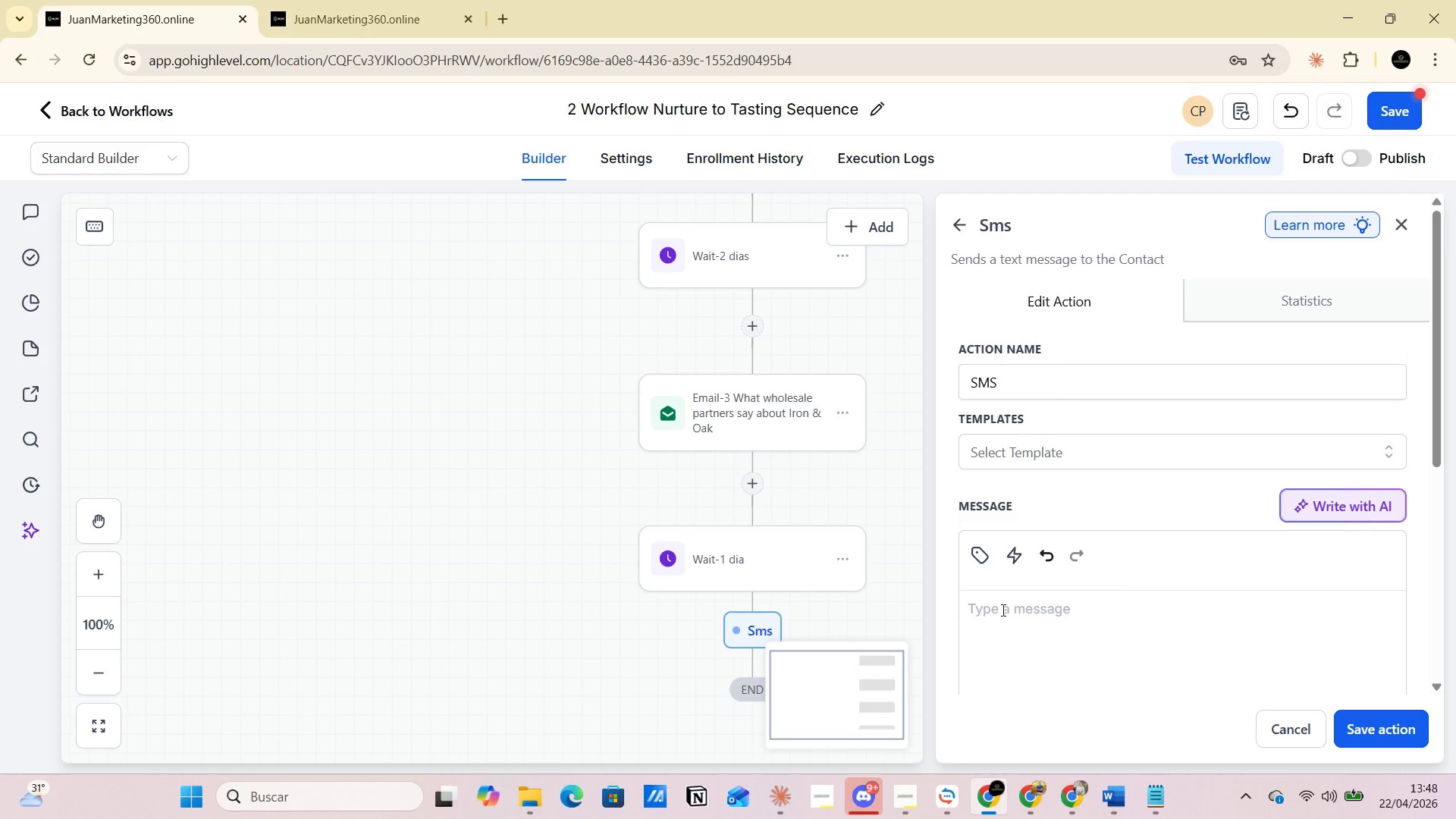 
key(Alt+Tab)
 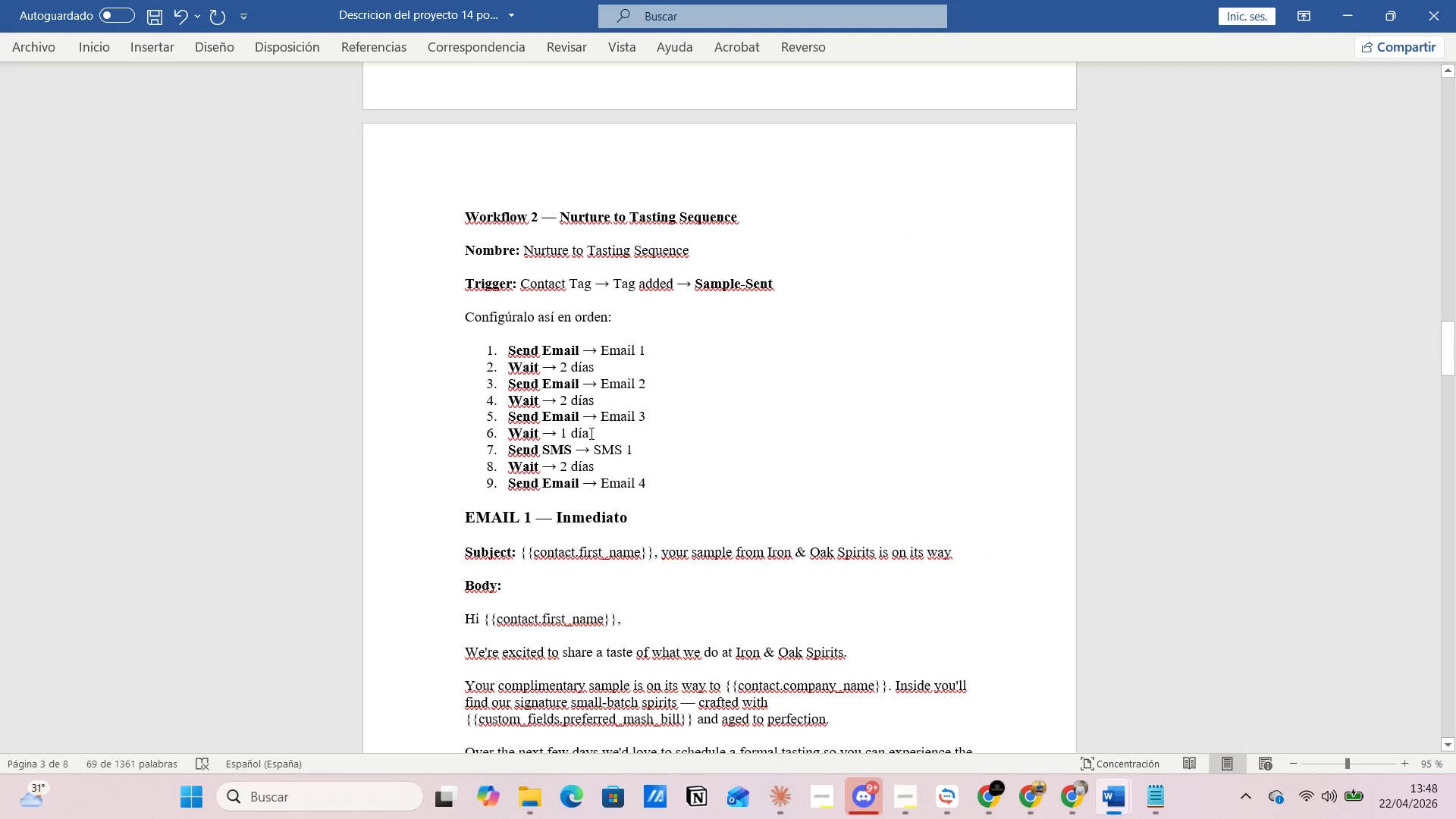 
scroll: coordinate [623, 540], scroll_direction: down, amount: 33.0
 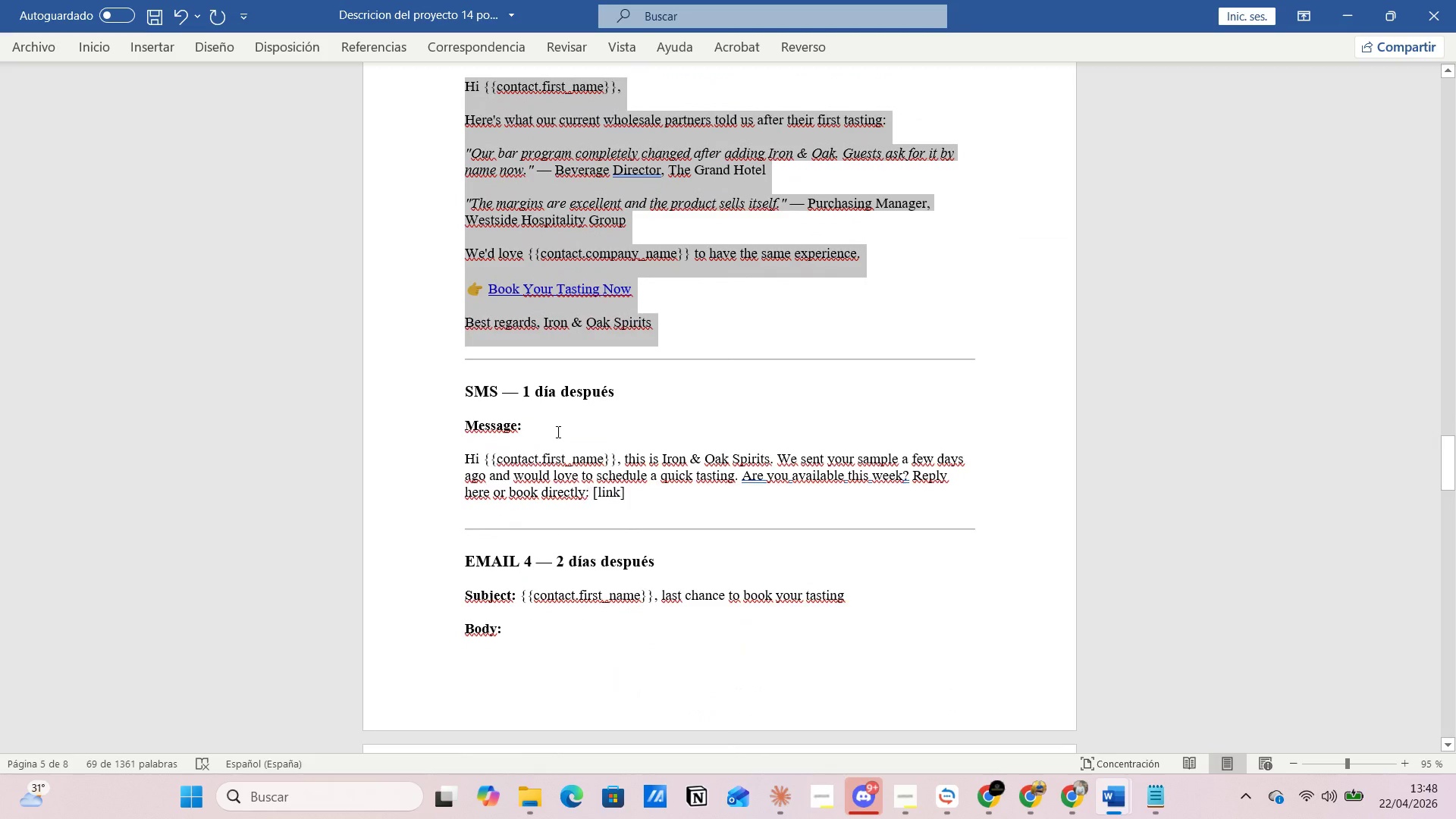 
left_click([557, 431])
 